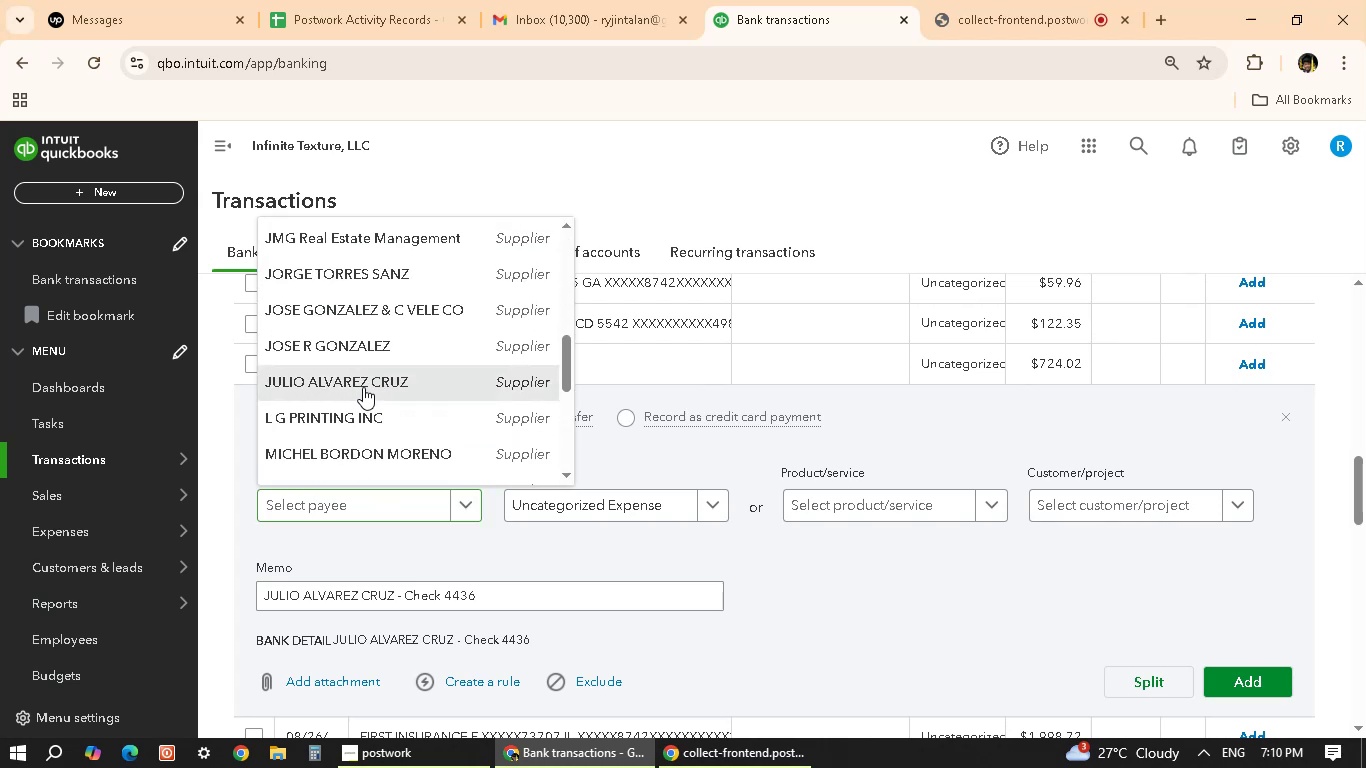 
mouse_move([322, 385])
 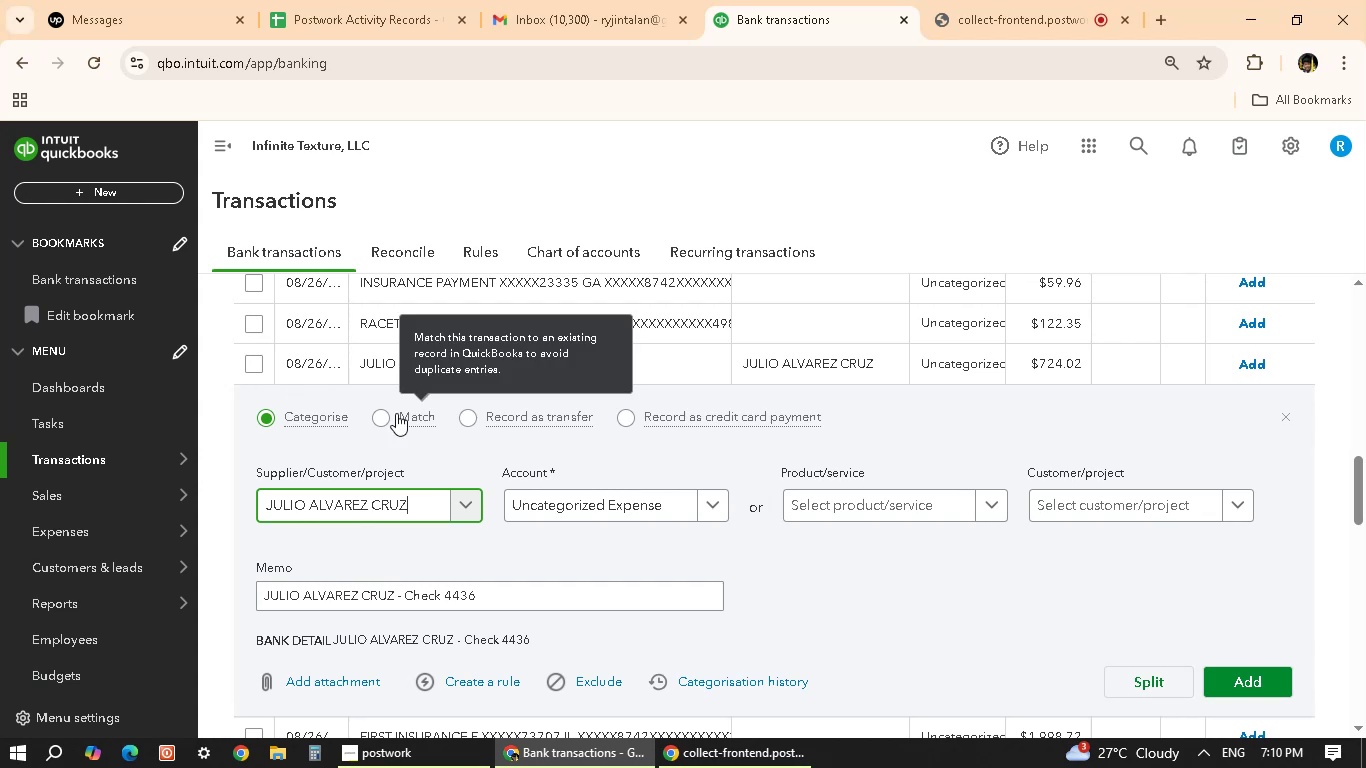 
mouse_move([352, 483])
 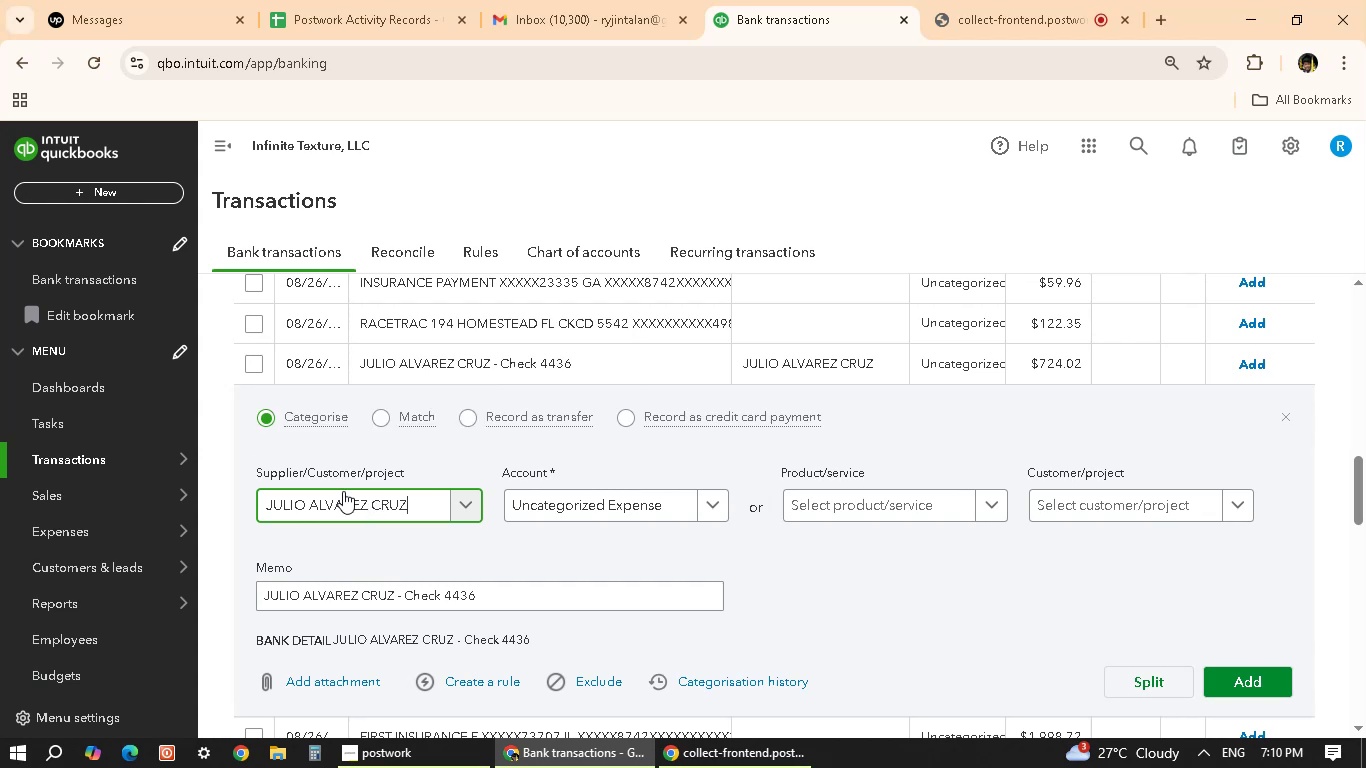 
scroll: coordinate [349, 485], scroll_direction: down, amount: 1.0
 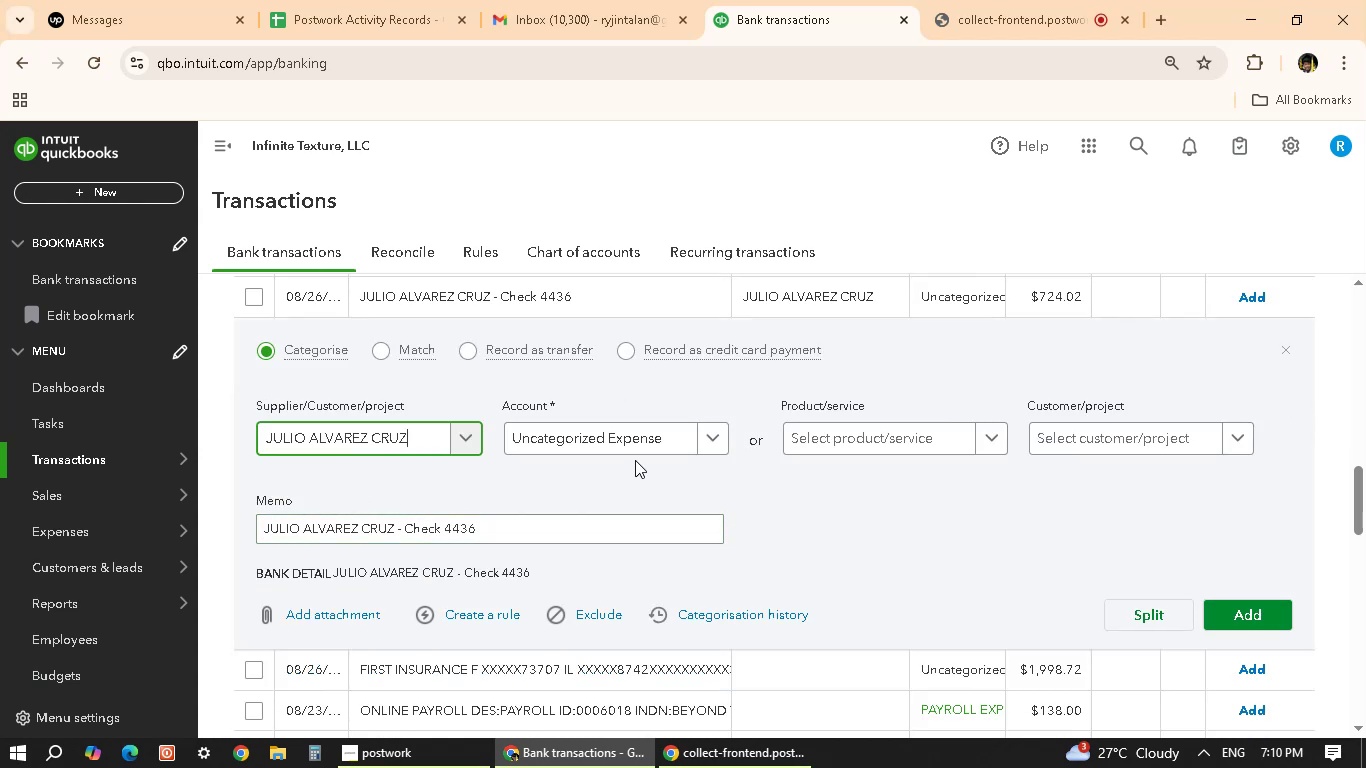 
left_click([636, 442])
 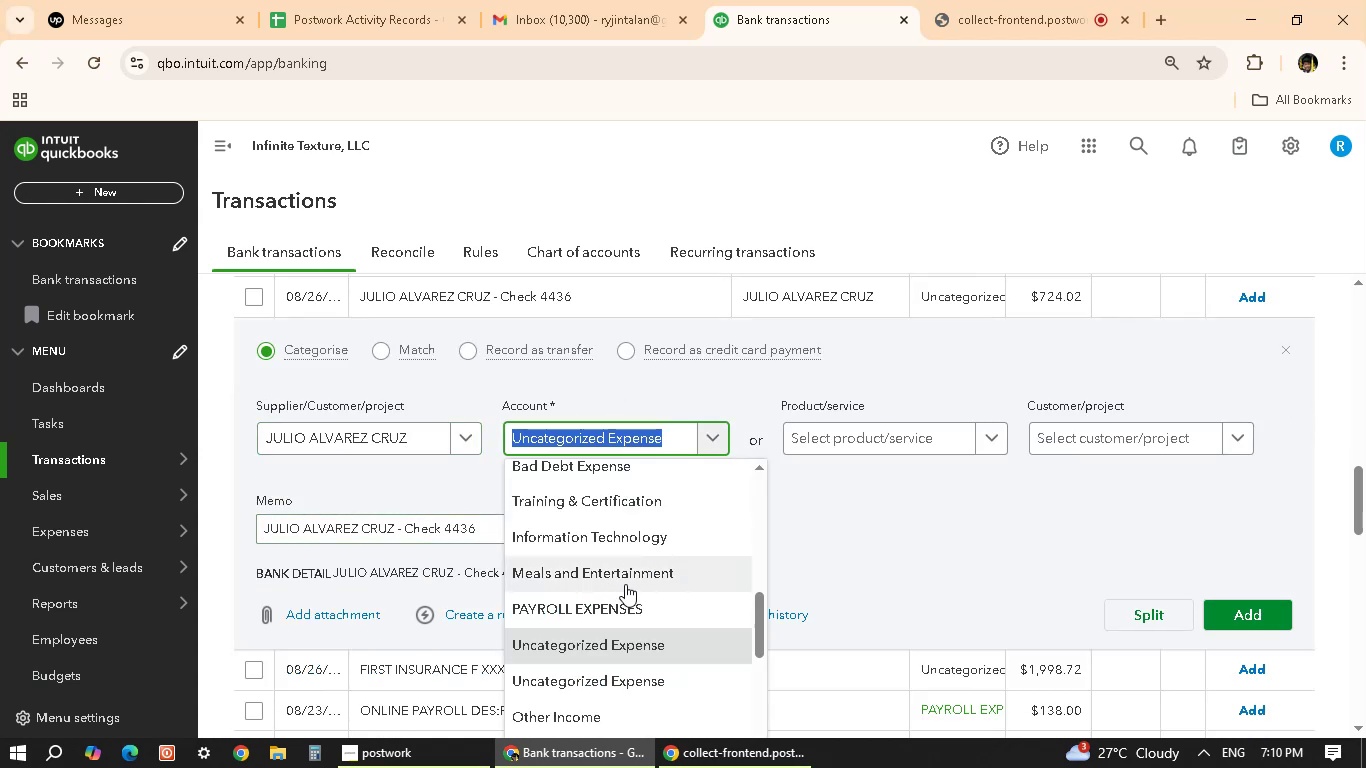 
scroll: coordinate [631, 575], scroll_direction: down, amount: 1.0
 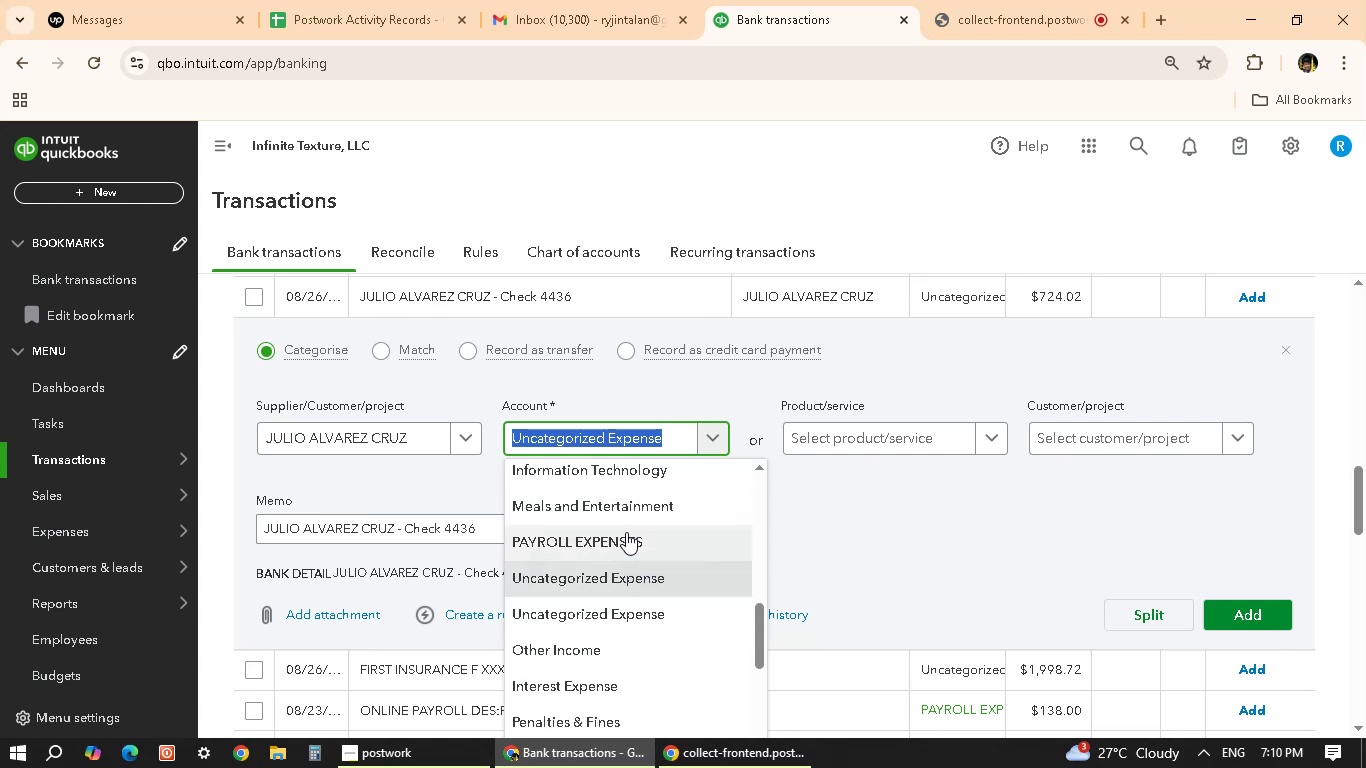 
wait(5.84)
 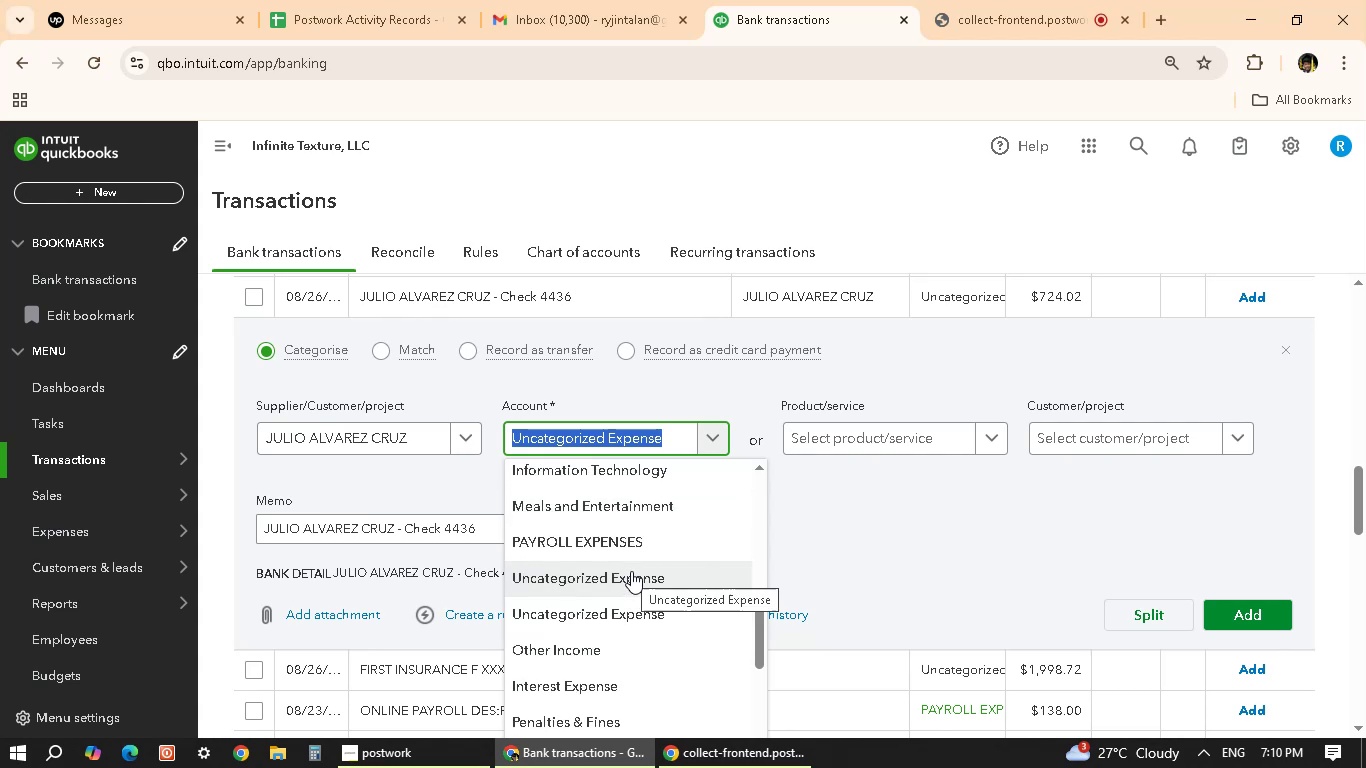 
scroll: coordinate [633, 578], scroll_direction: down, amount: 4.0
 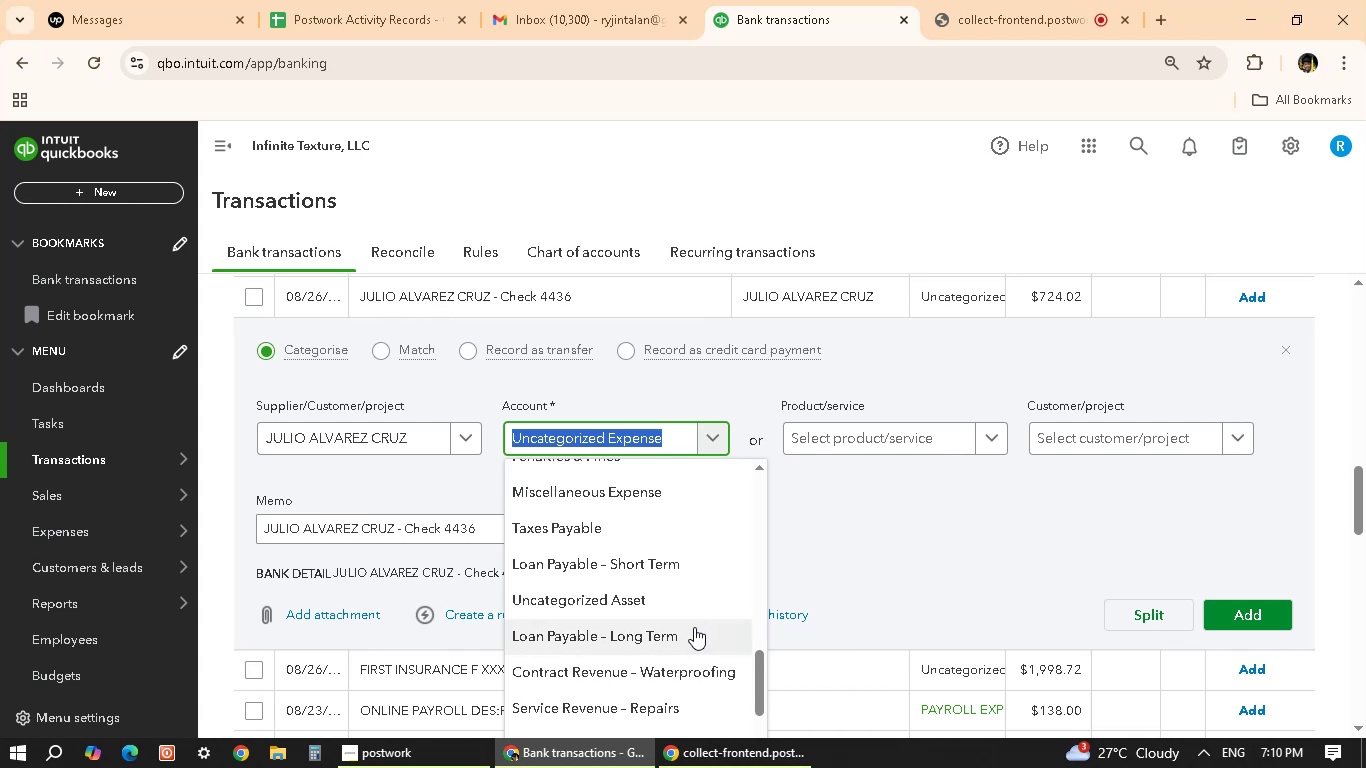 
type(sy)
key(Backspace)
type(ub)
 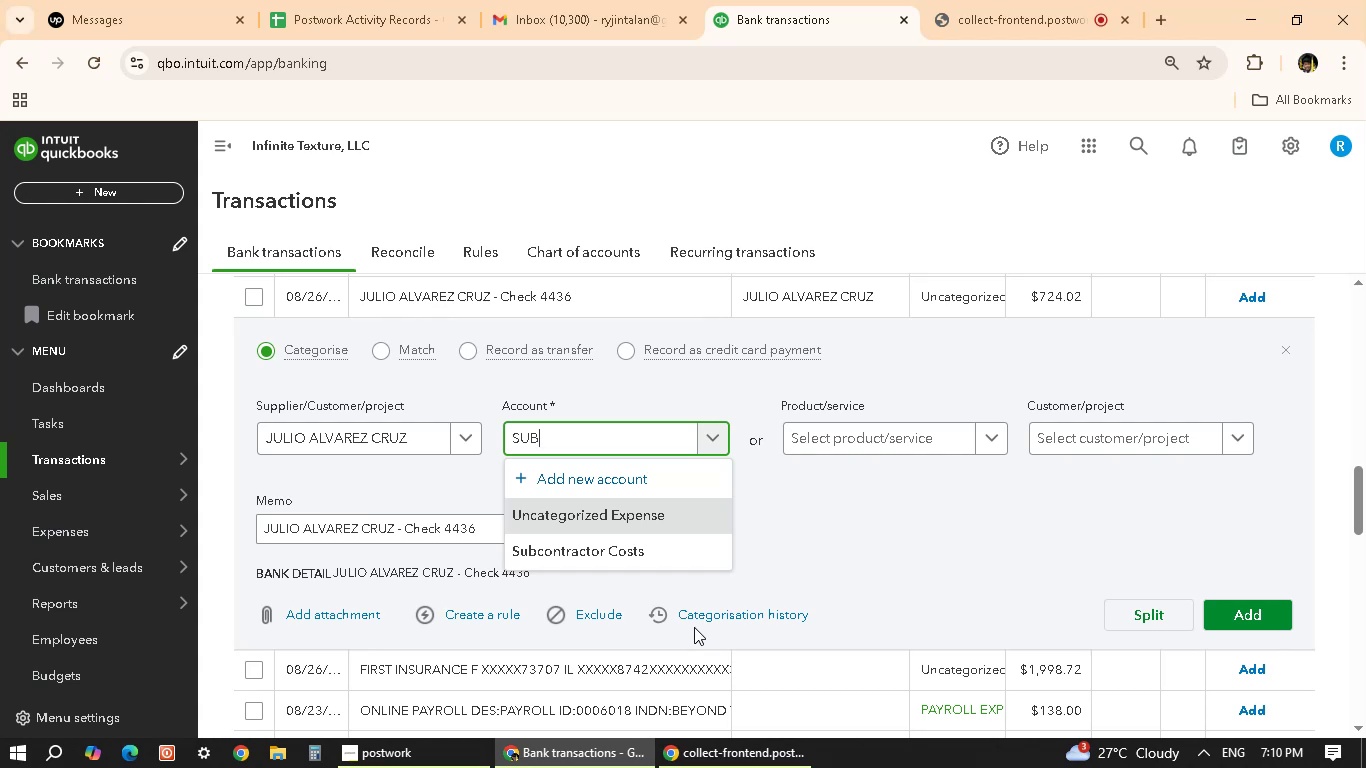 
wait(16.34)
 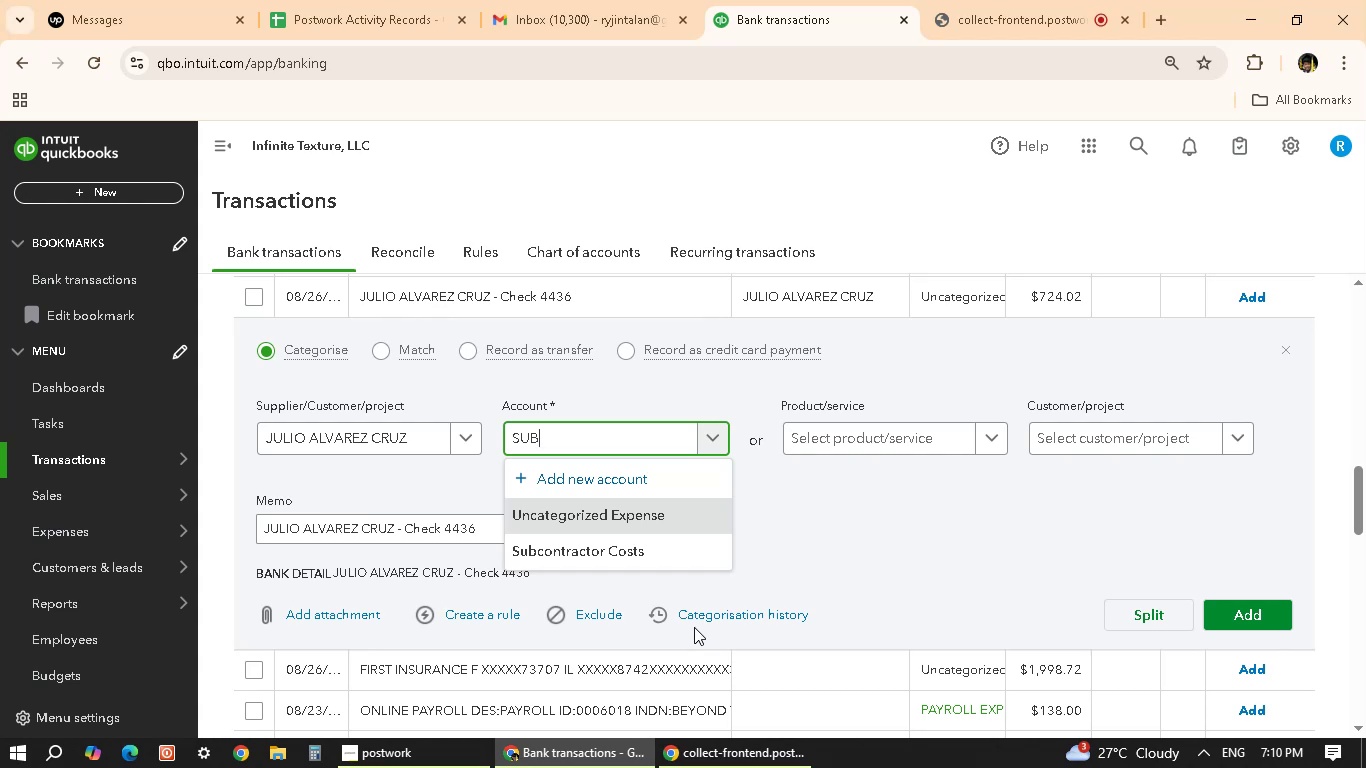 
scroll: coordinate [557, 571], scroll_direction: up, amount: 7.0
 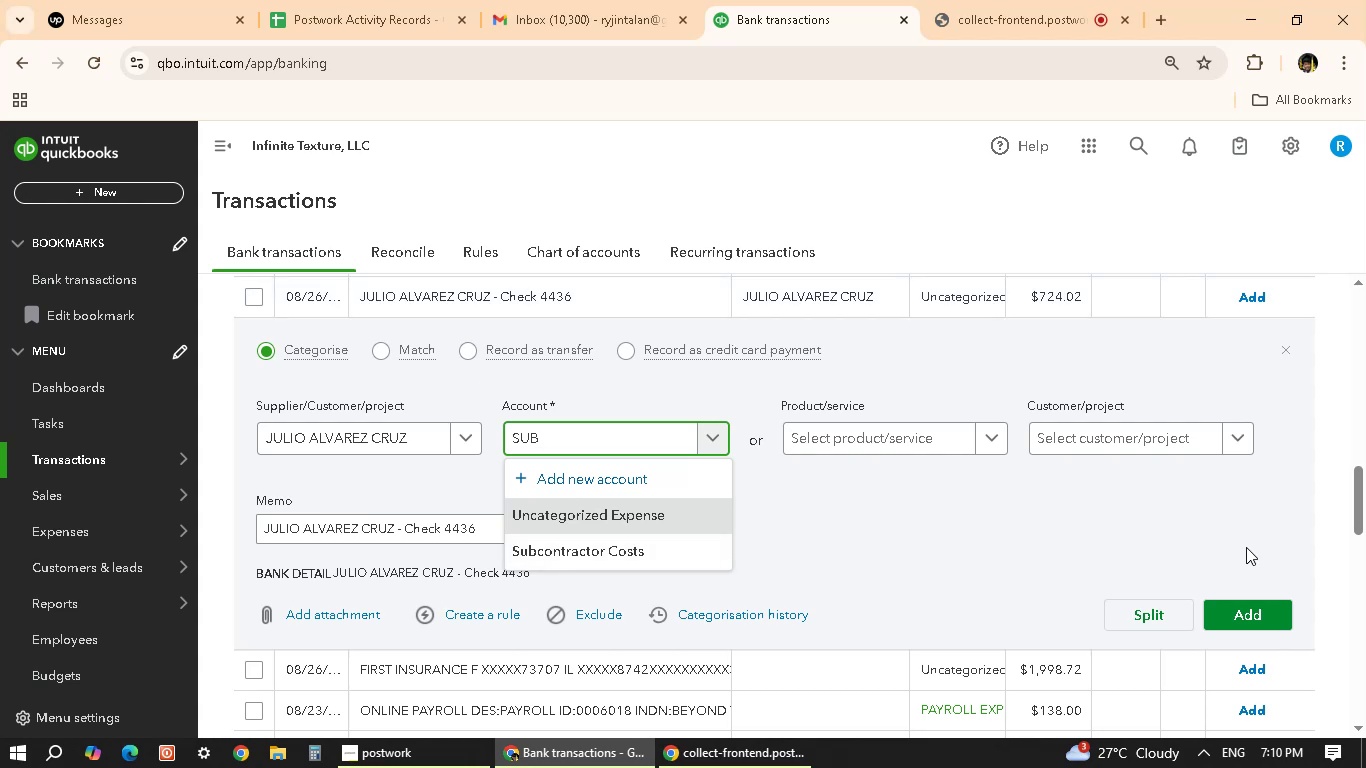 
scroll: coordinate [1030, 546], scroll_direction: down, amount: 4.0
 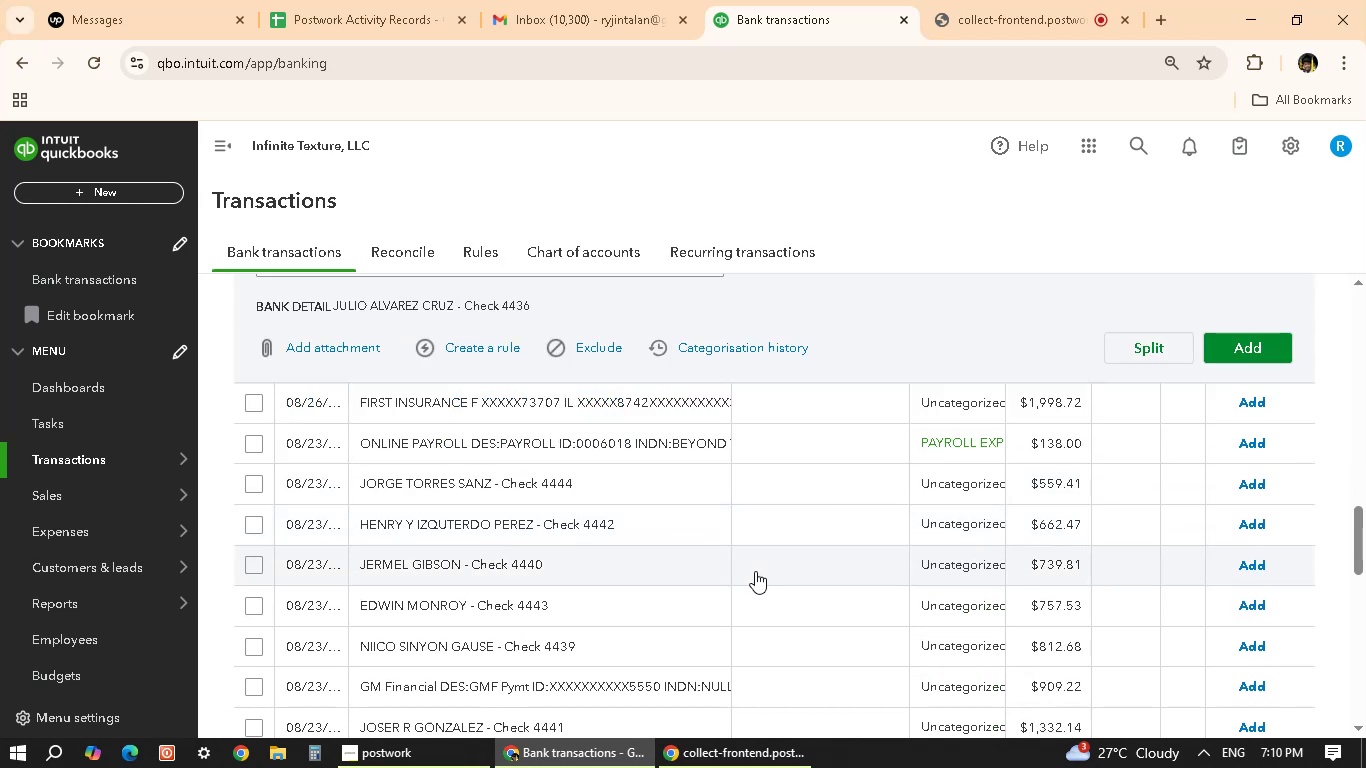 
scroll: coordinate [770, 560], scroll_direction: up, amount: 5.0
 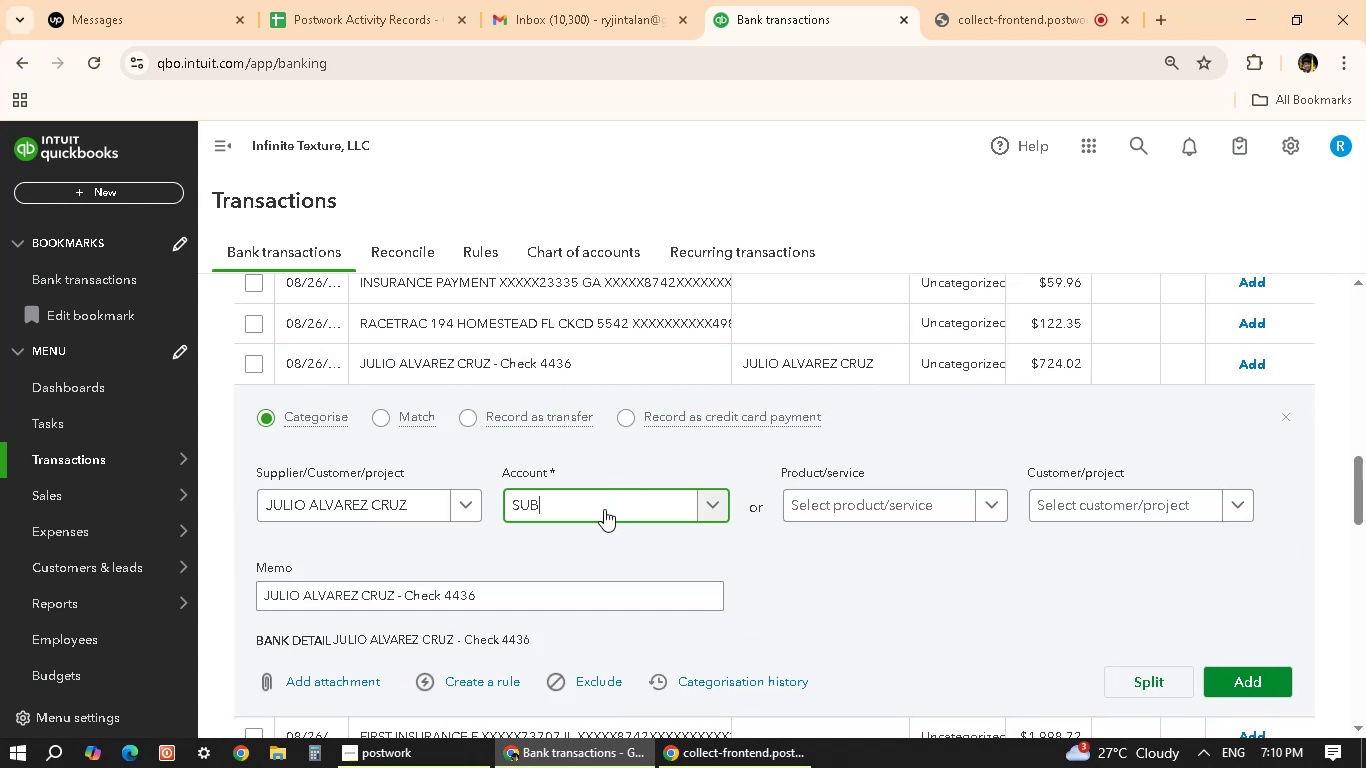 
key(Backspace)
 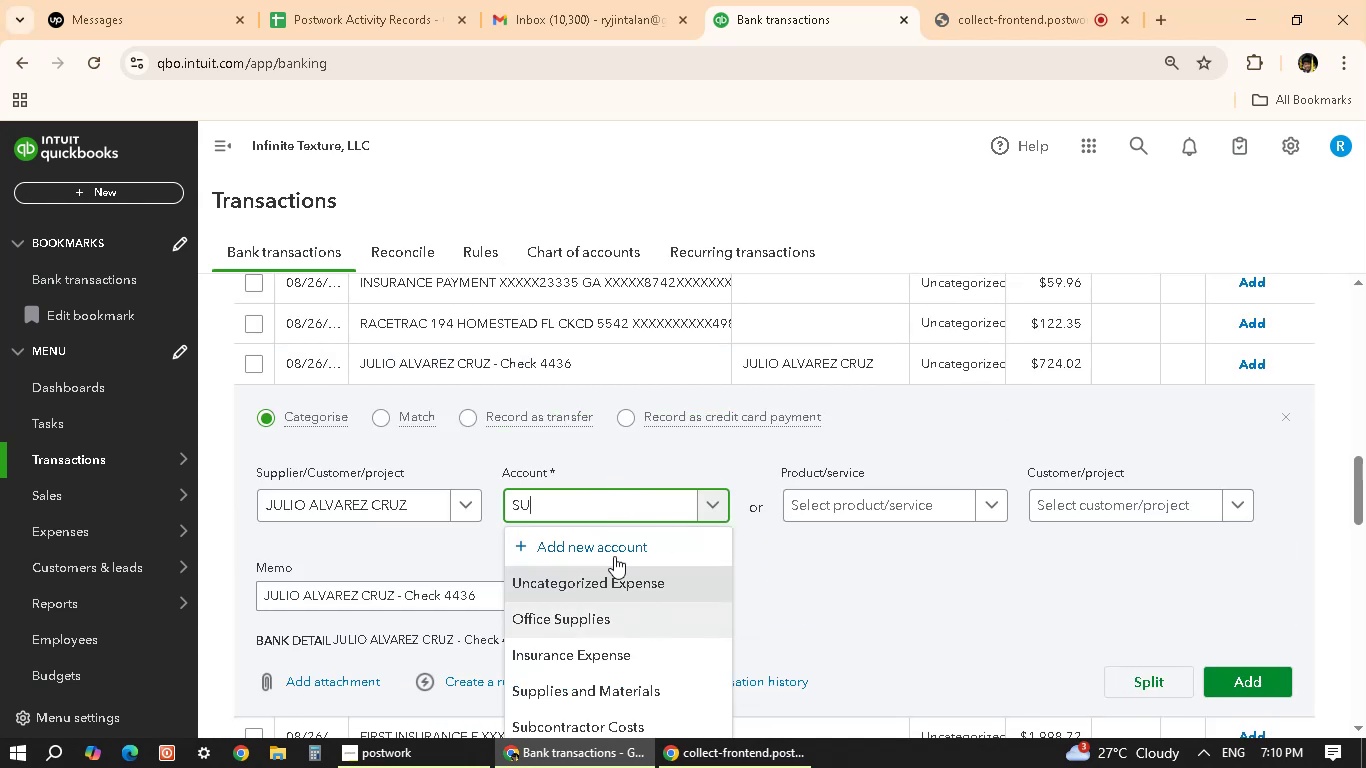 
key(B)
 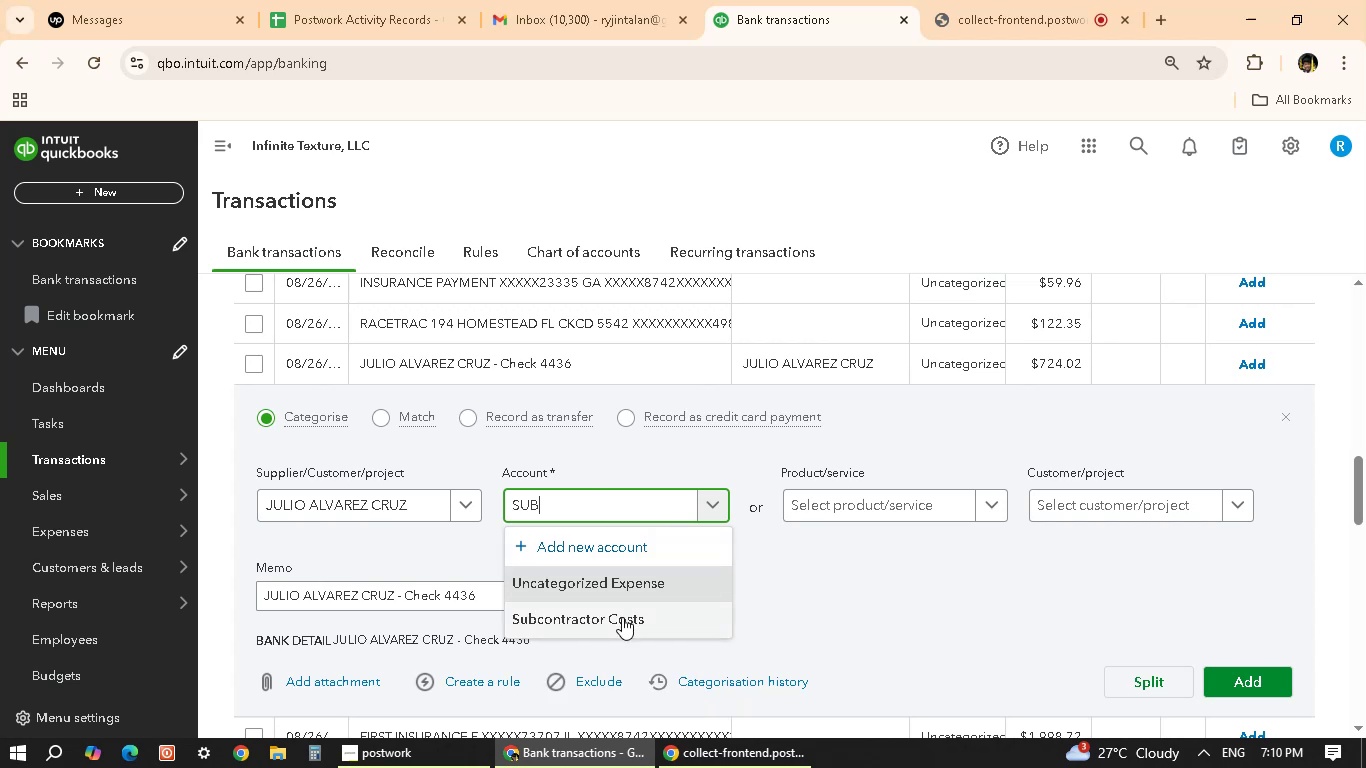 
left_click([622, 619])
 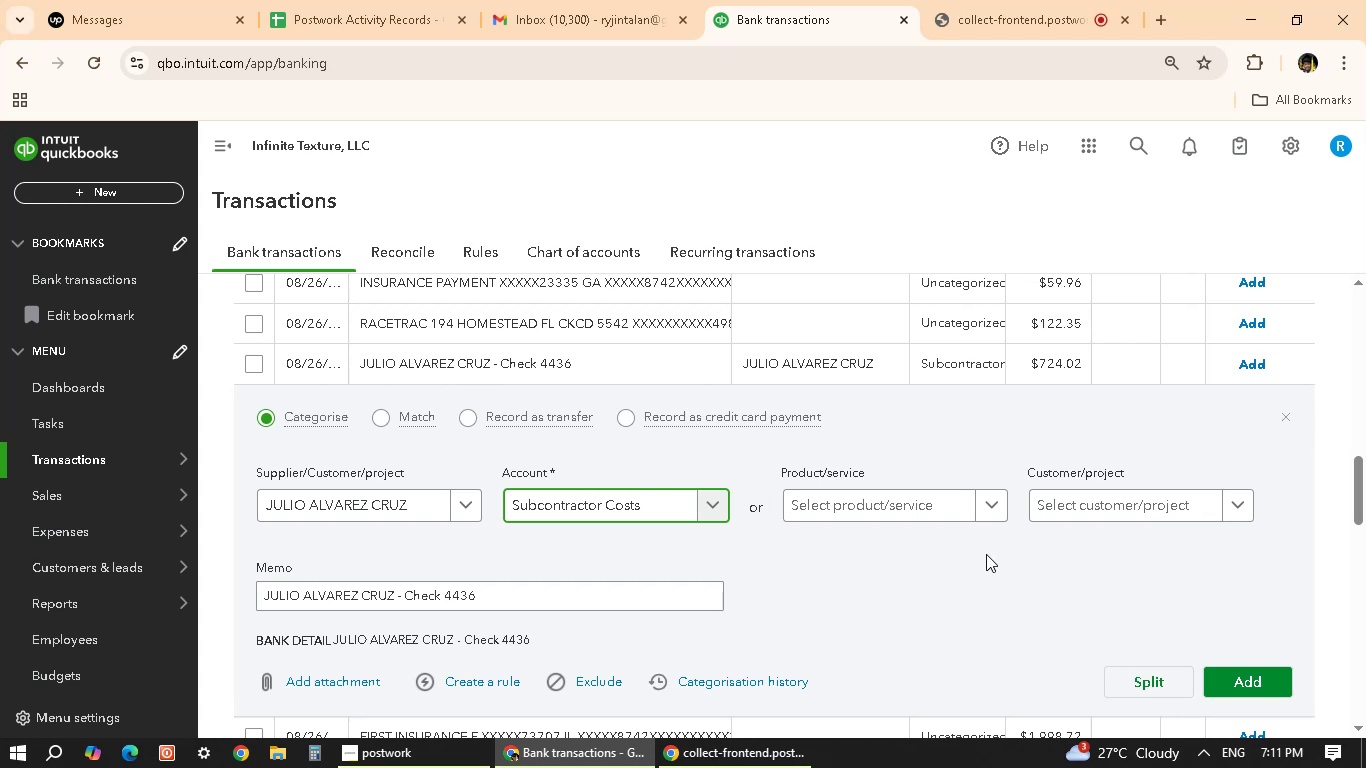 
wait(15.42)
 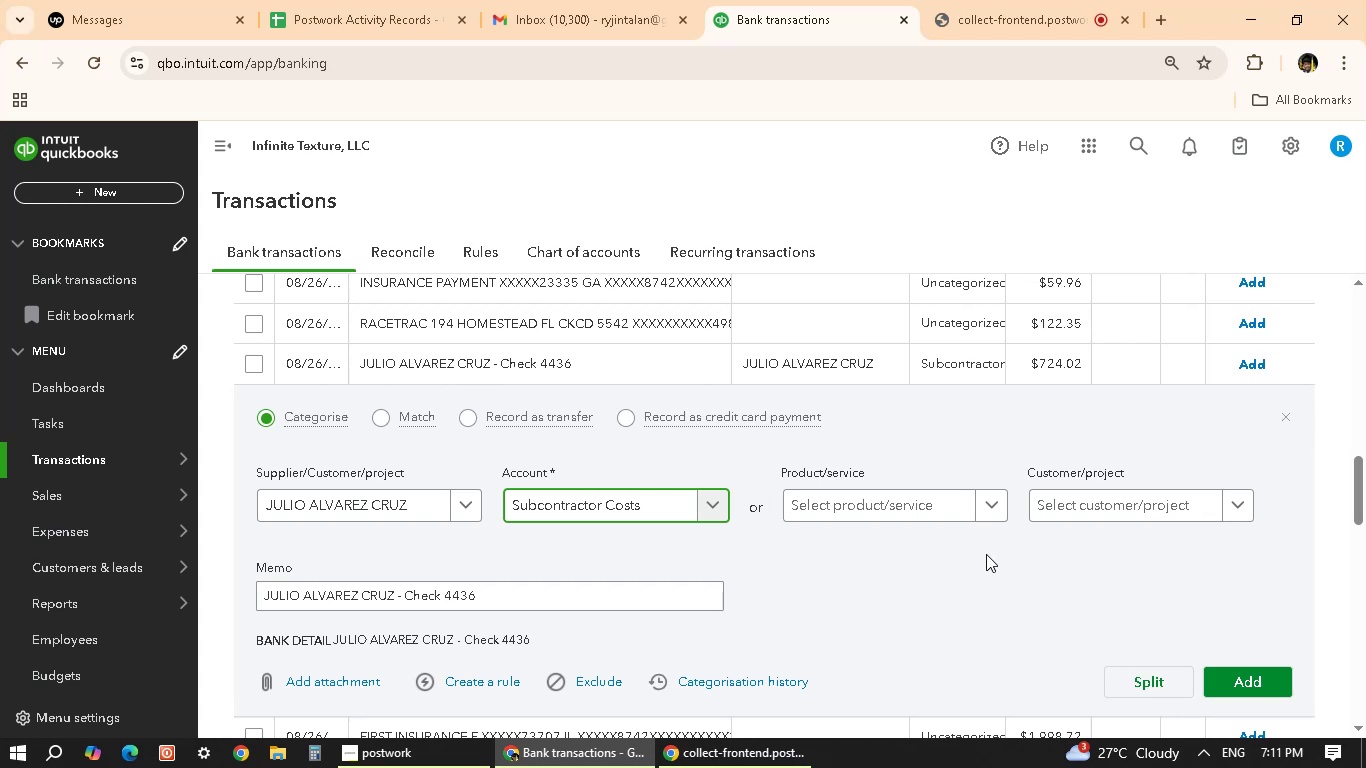 
scroll: coordinate [709, 569], scroll_direction: down, amount: 1.0
 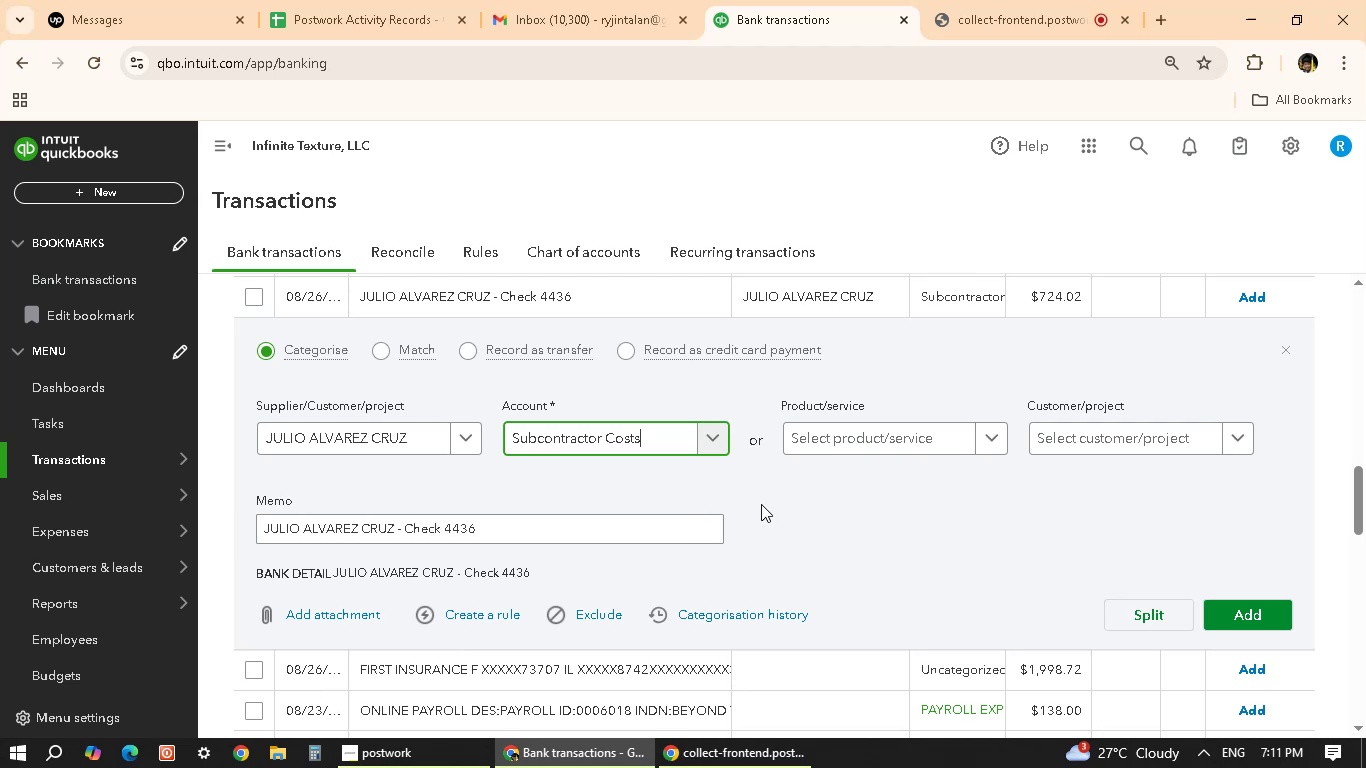 
wait(5.09)
 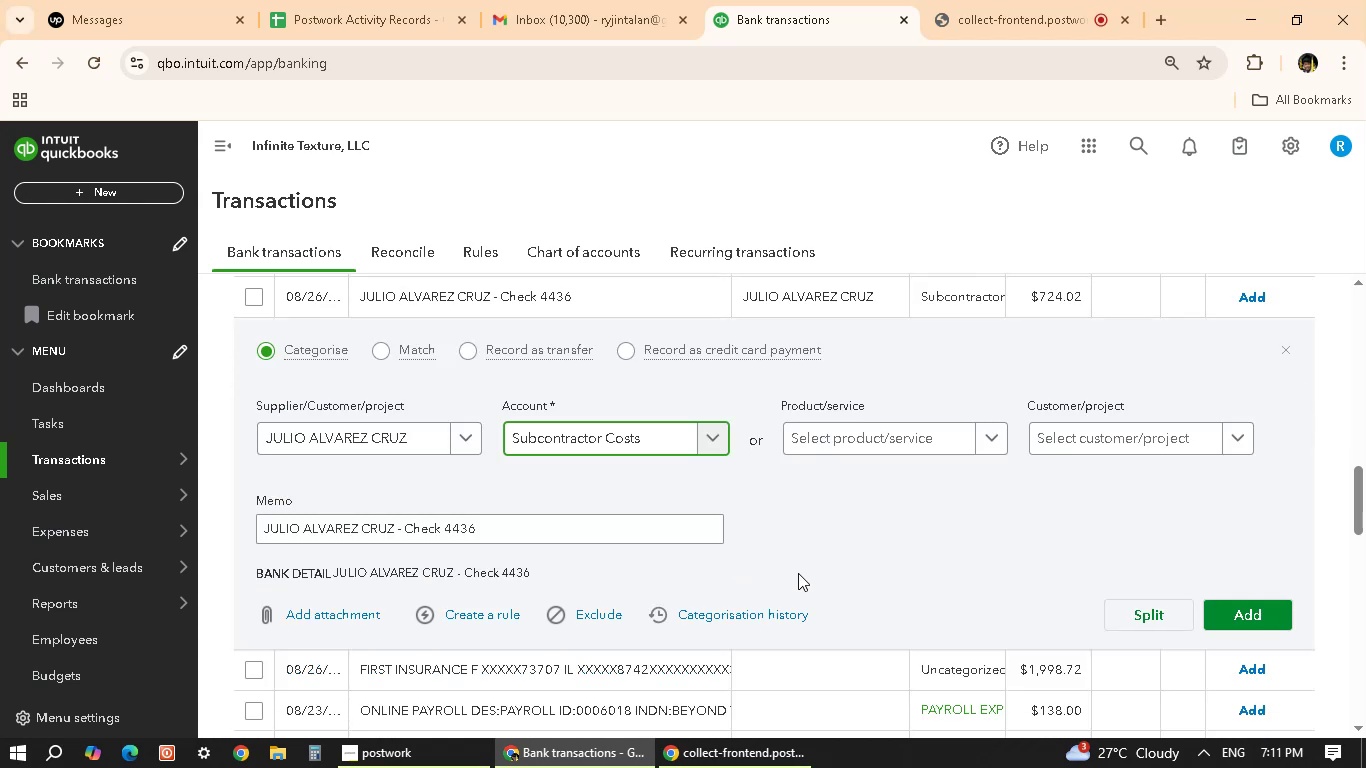 
scroll: coordinate [1052, 586], scroll_direction: up, amount: 1.0
 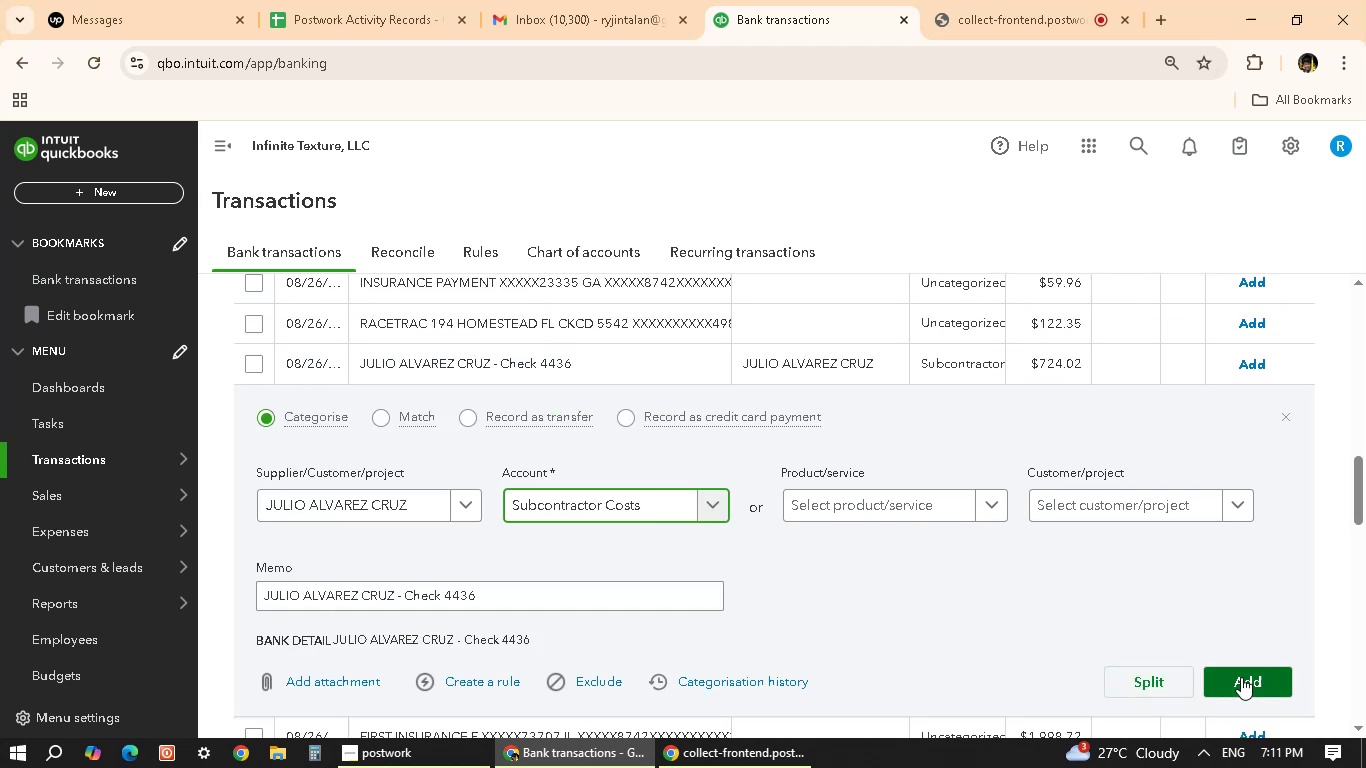 
left_click([1240, 675])
 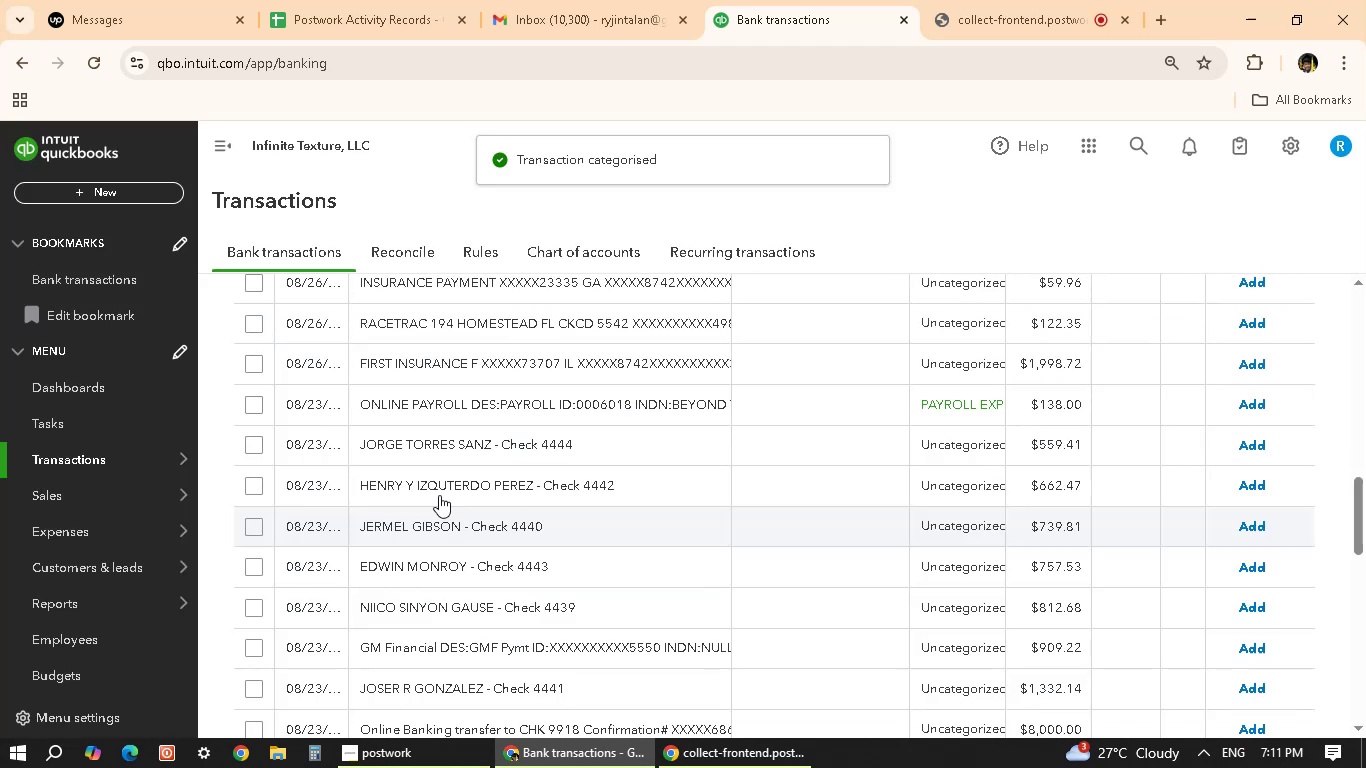 
wait(5.15)
 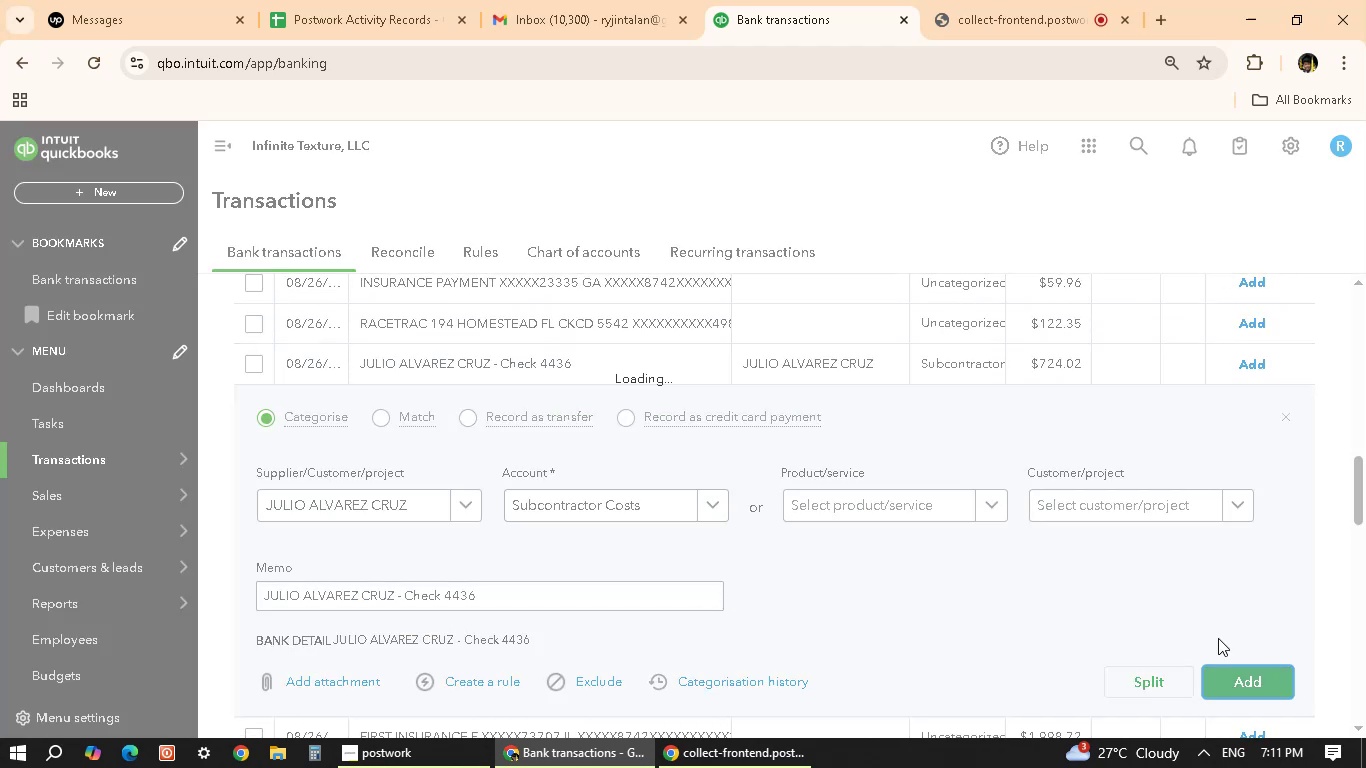 
scroll: coordinate [773, 449], scroll_direction: up, amount: 23.0
 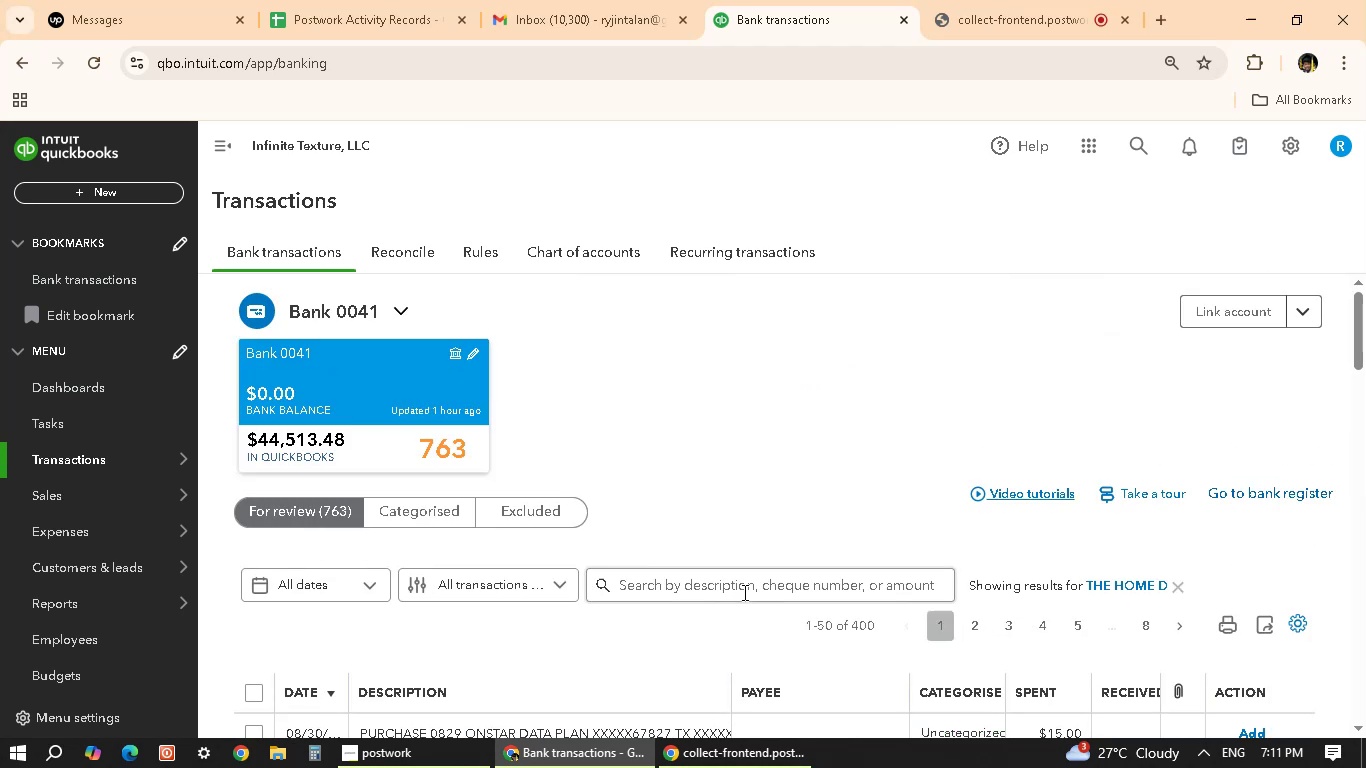 
left_click([751, 583])
 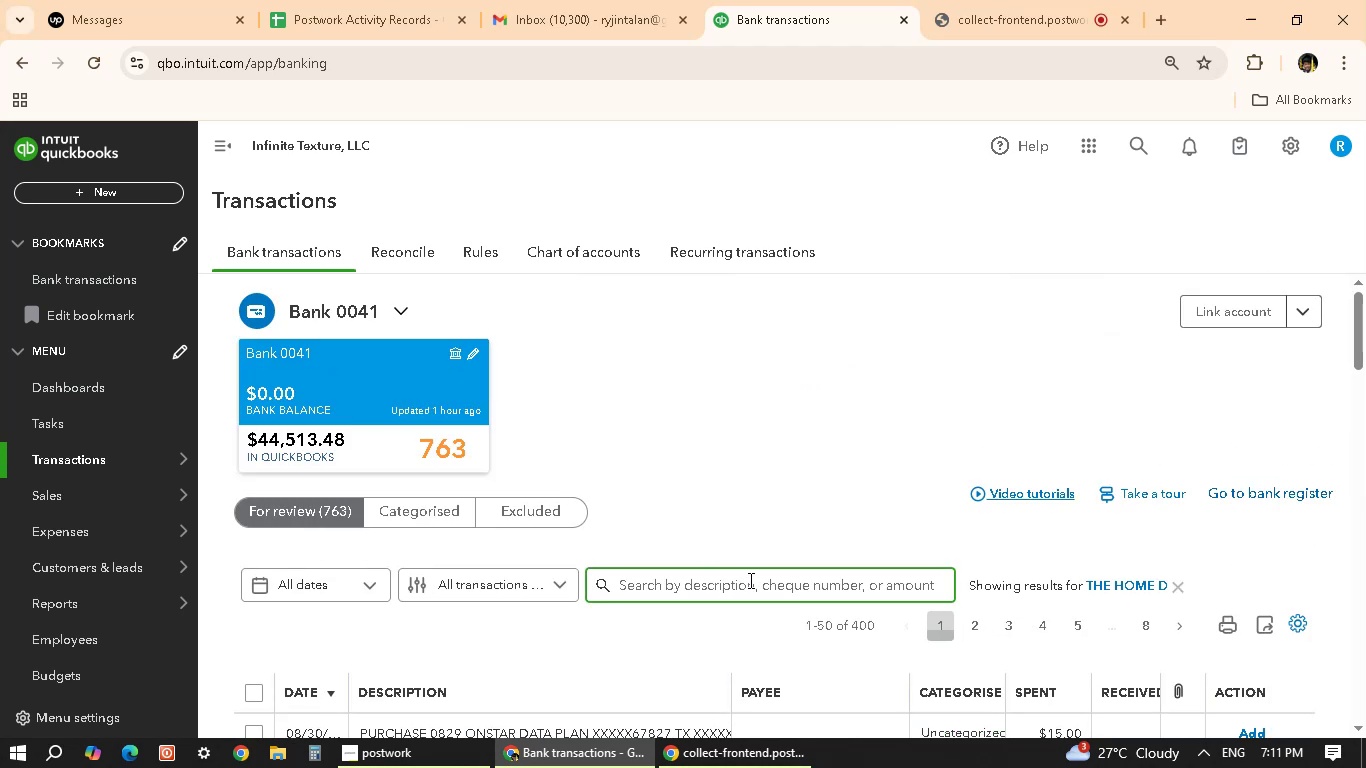 
type(julio)
 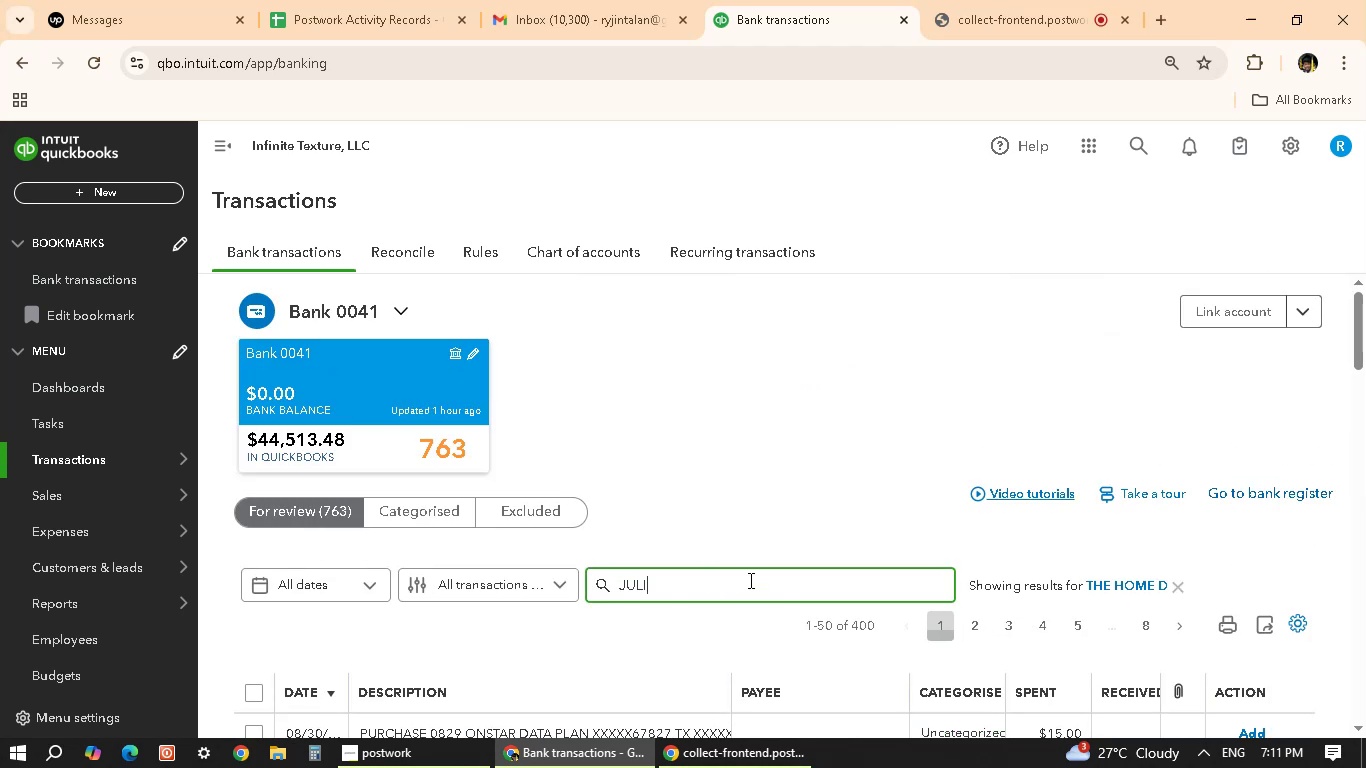 
key(Enter)
 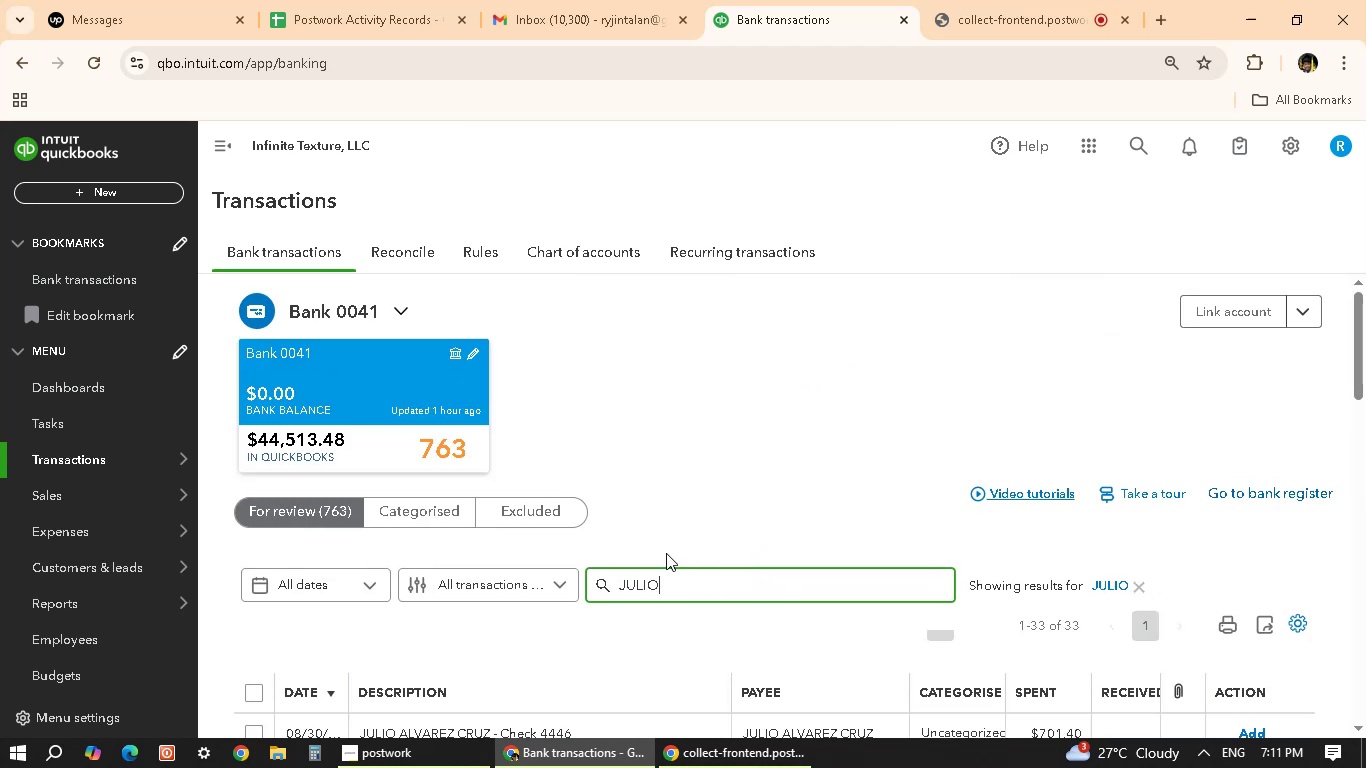 
wait(5.4)
 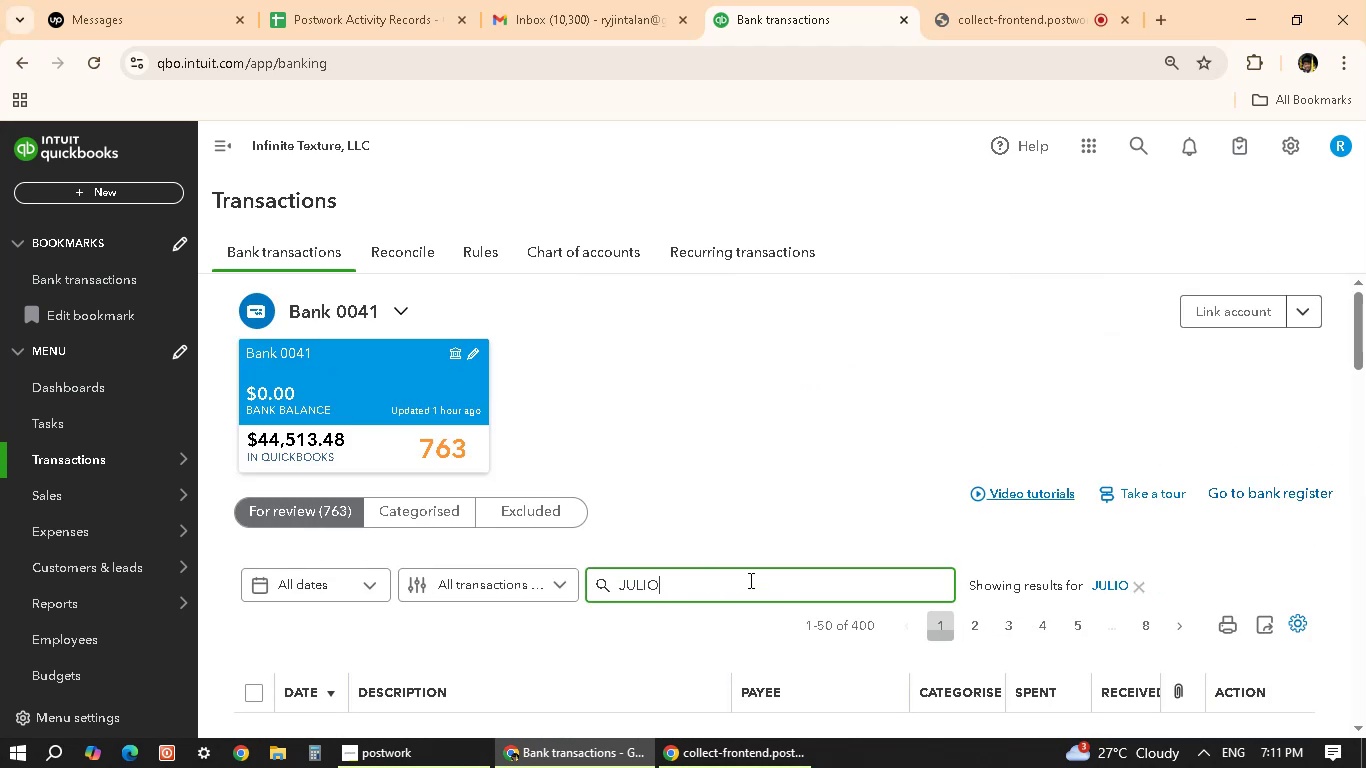 
scroll: coordinate [686, 447], scroll_direction: down, amount: 25.0
 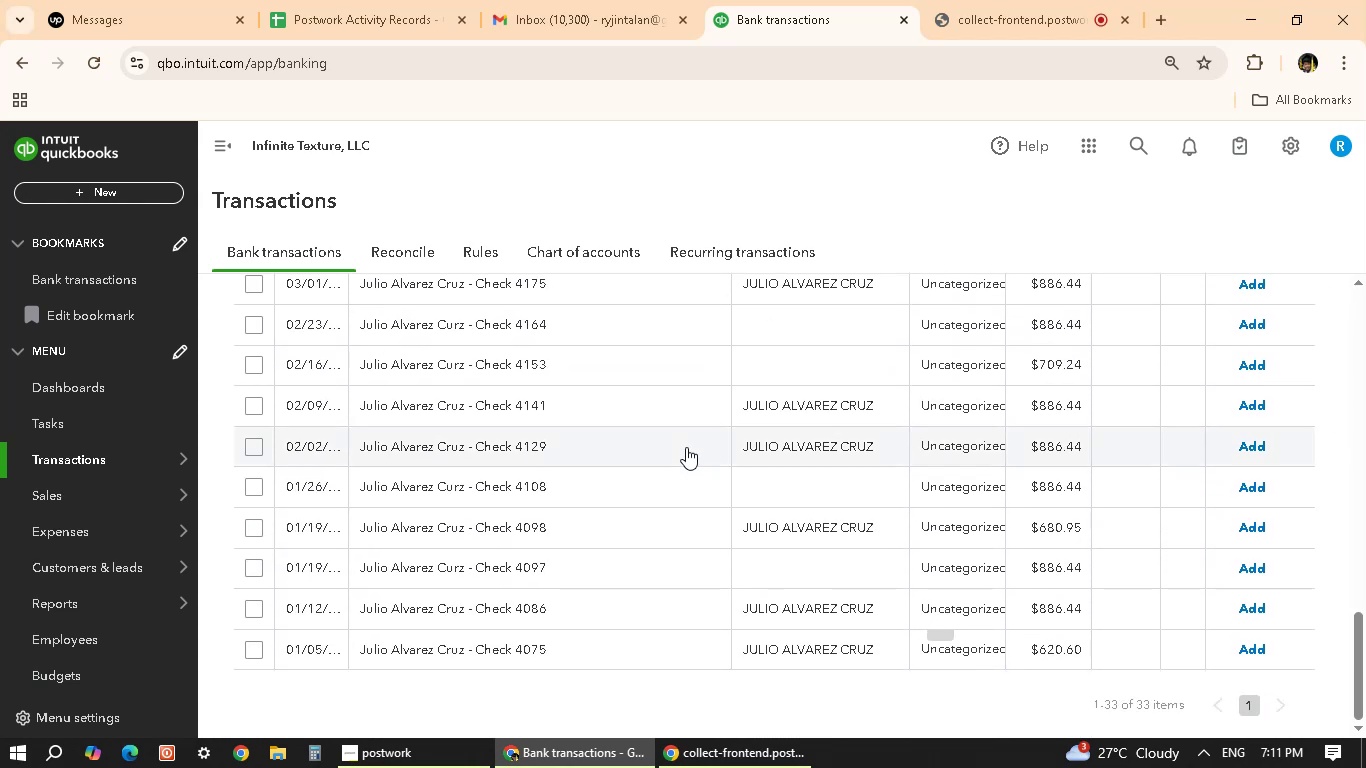 
scroll: coordinate [622, 499], scroll_direction: up, amount: 21.0
 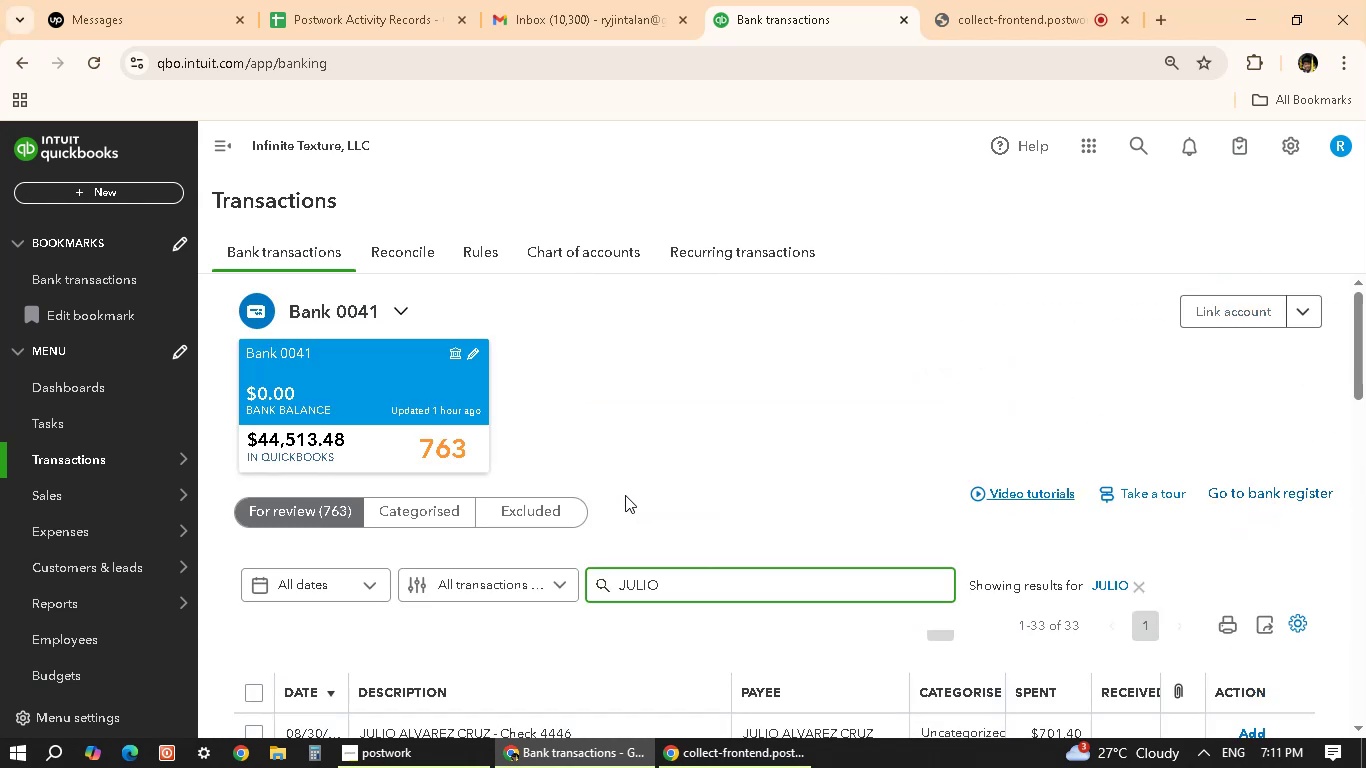 
scroll: coordinate [610, 514], scroll_direction: down, amount: 4.0
 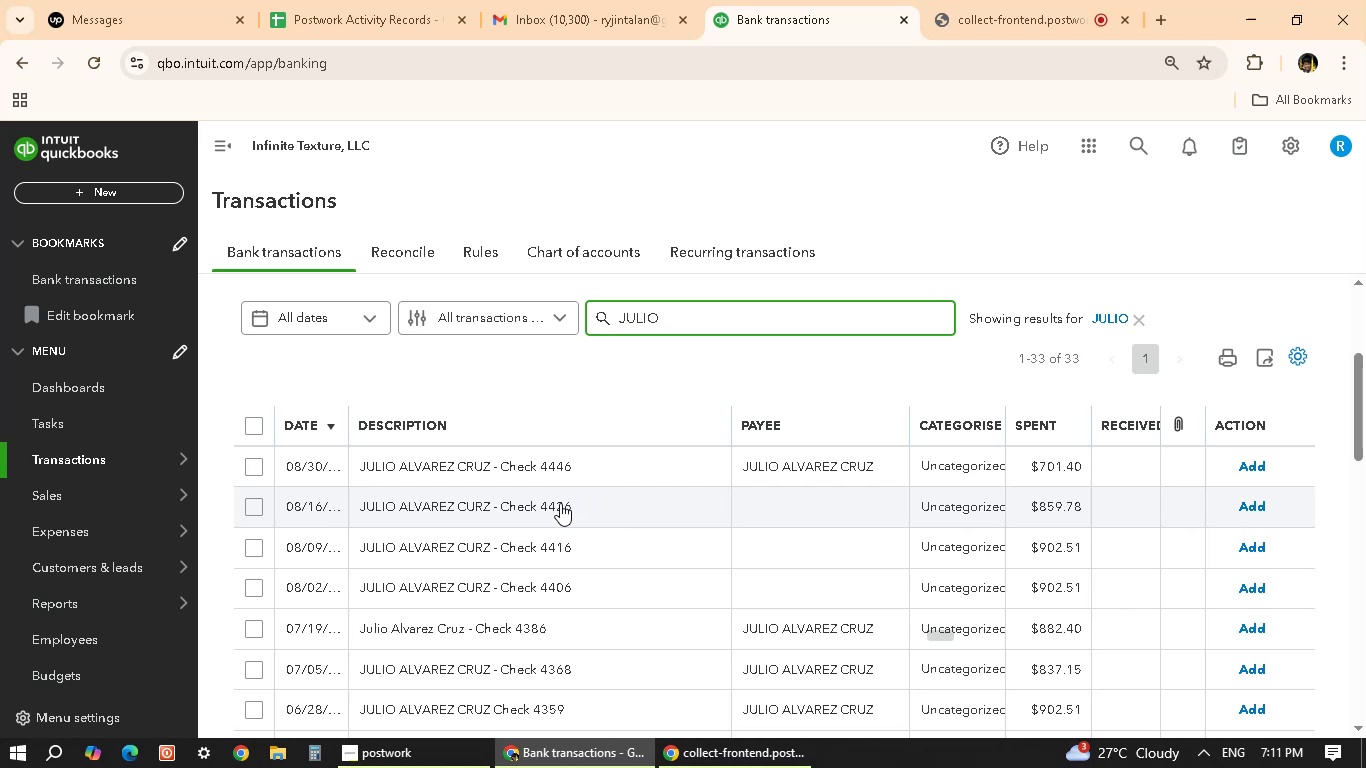 
left_click([560, 505])
 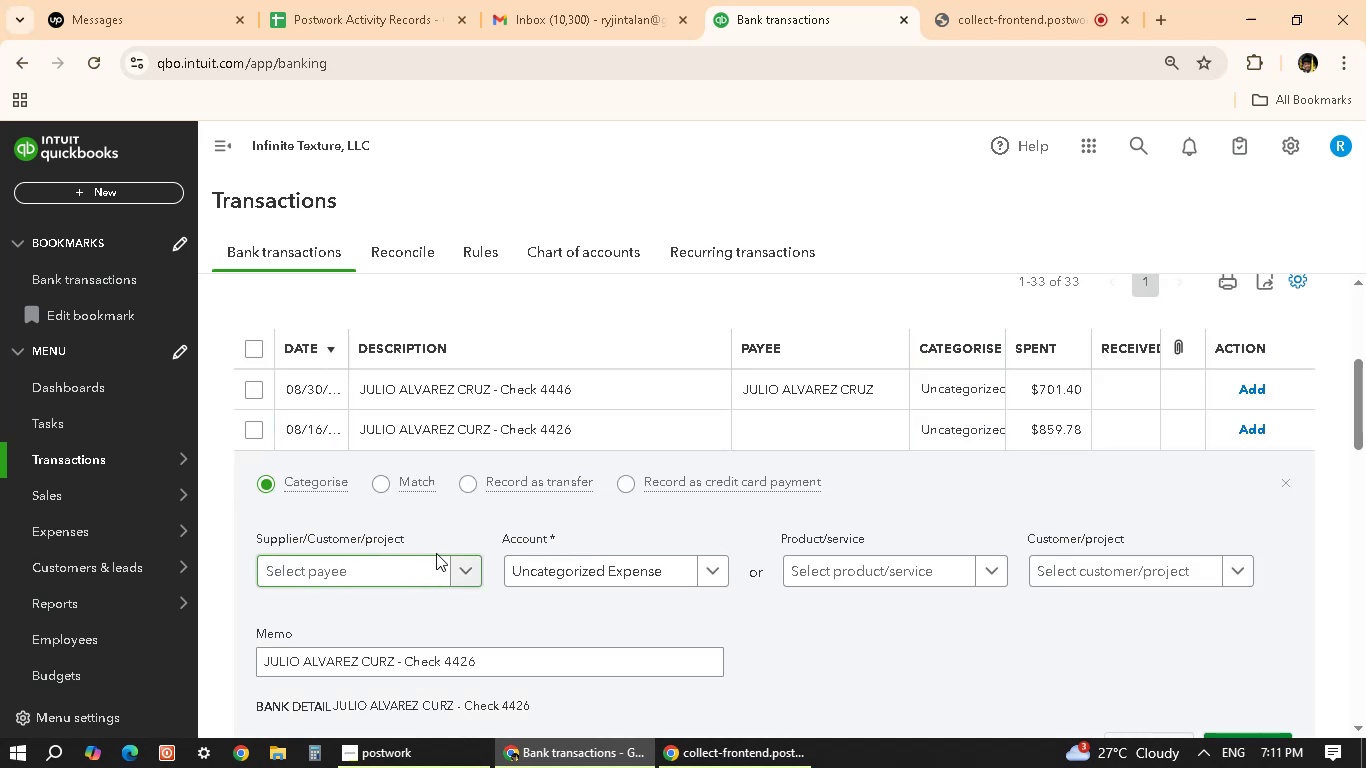 
left_click([418, 566])
 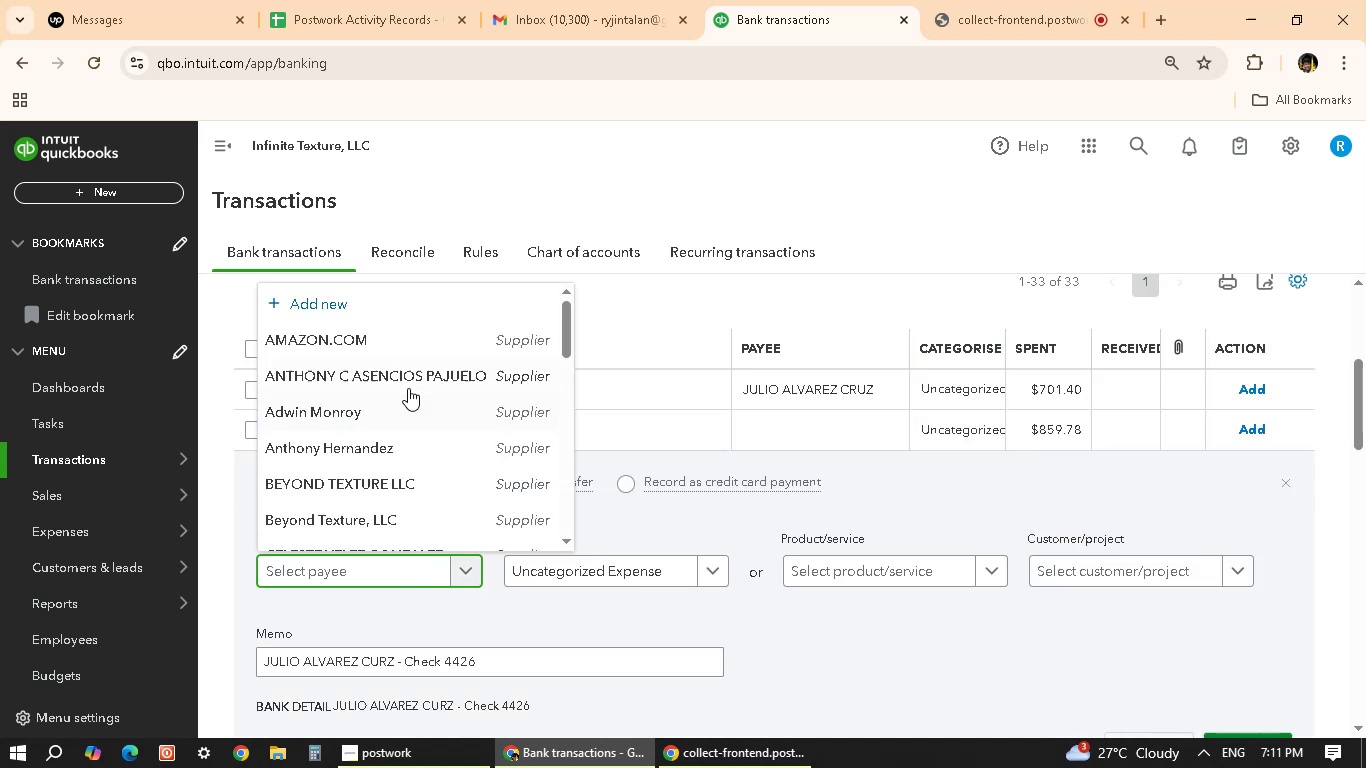 
scroll: coordinate [429, 446], scroll_direction: down, amount: 7.0
 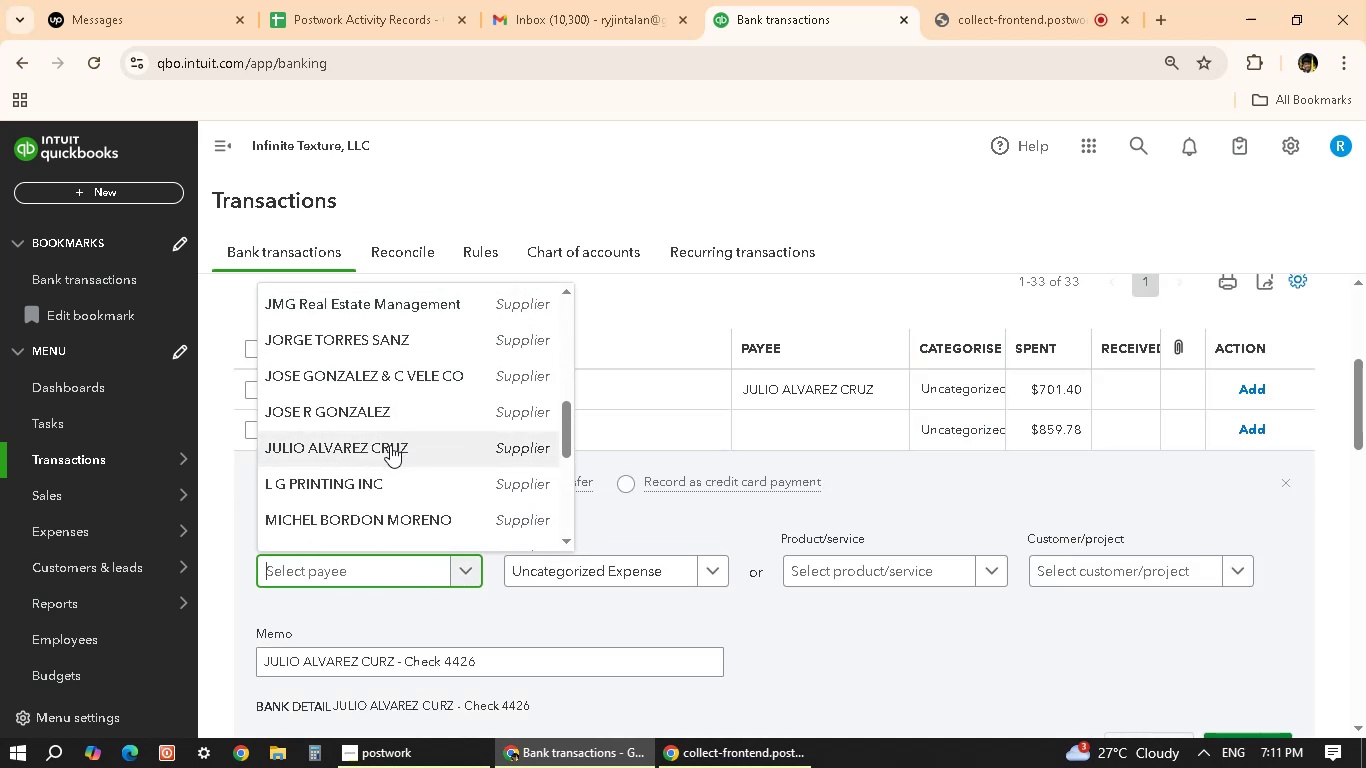 
left_click([389, 446])
 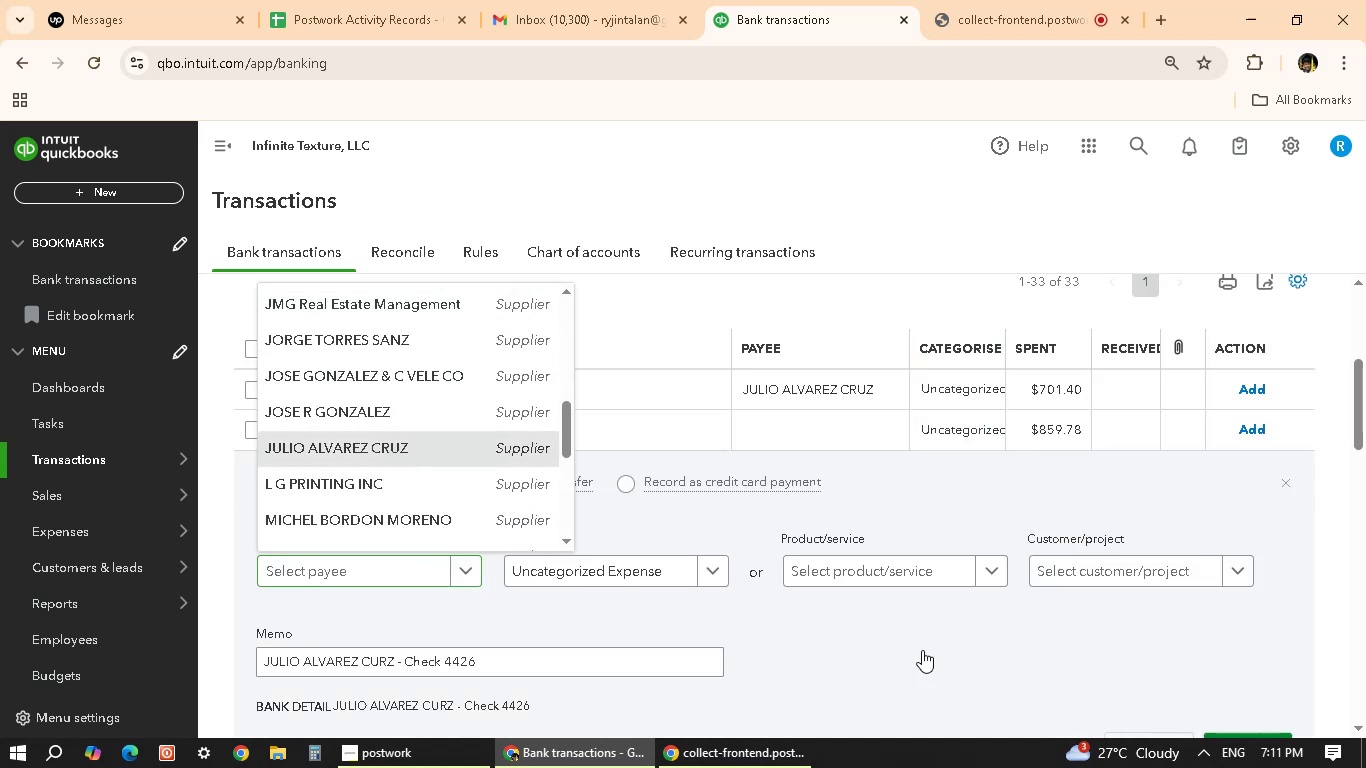 
mouse_move([658, 569])
 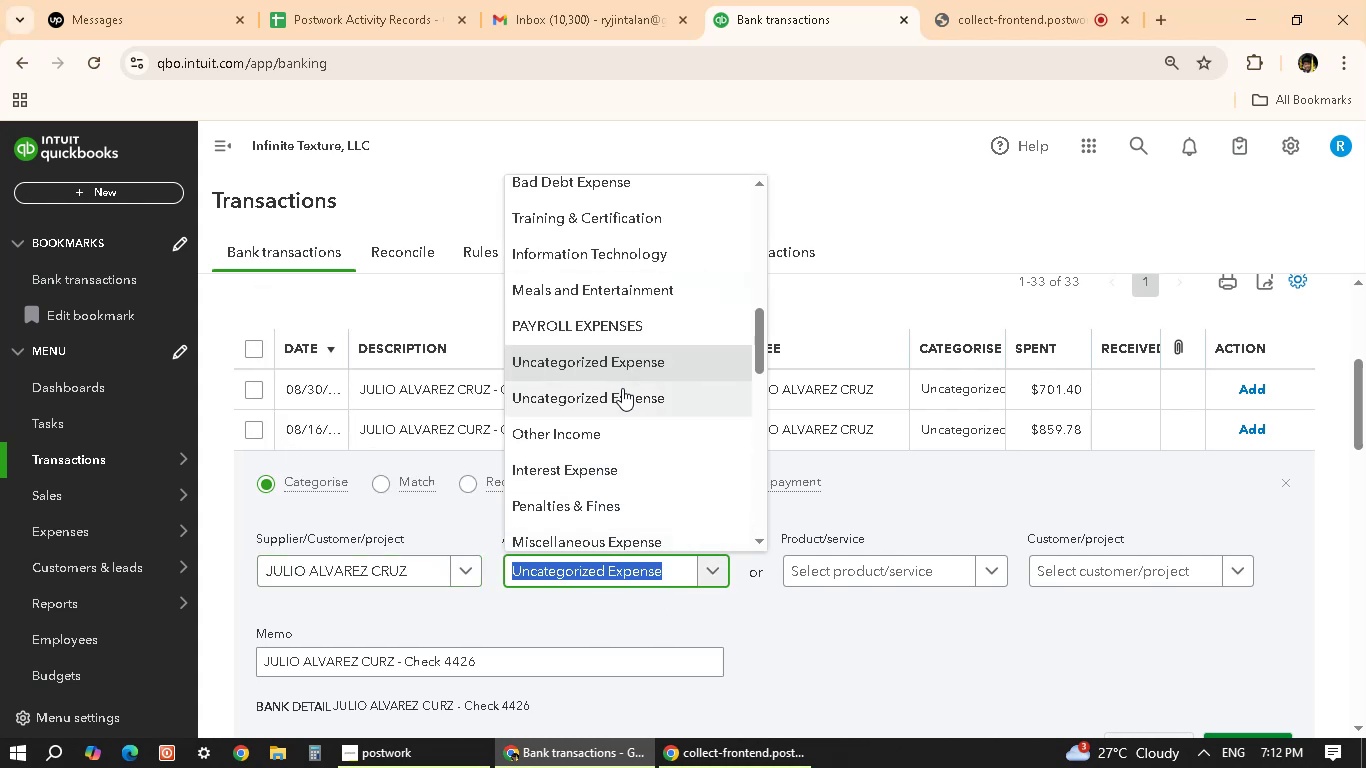 
scroll: coordinate [623, 477], scroll_direction: down, amount: 14.0
 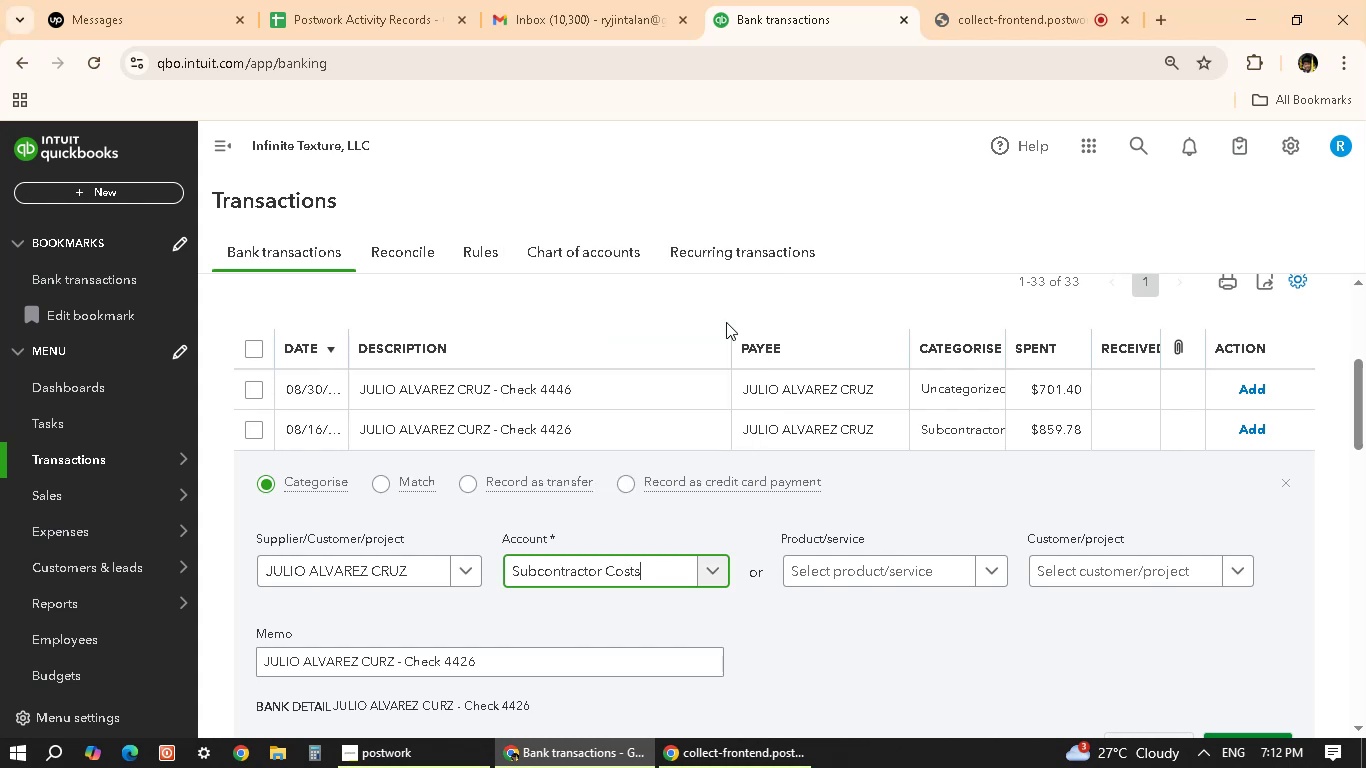 
mouse_move([785, 514])
 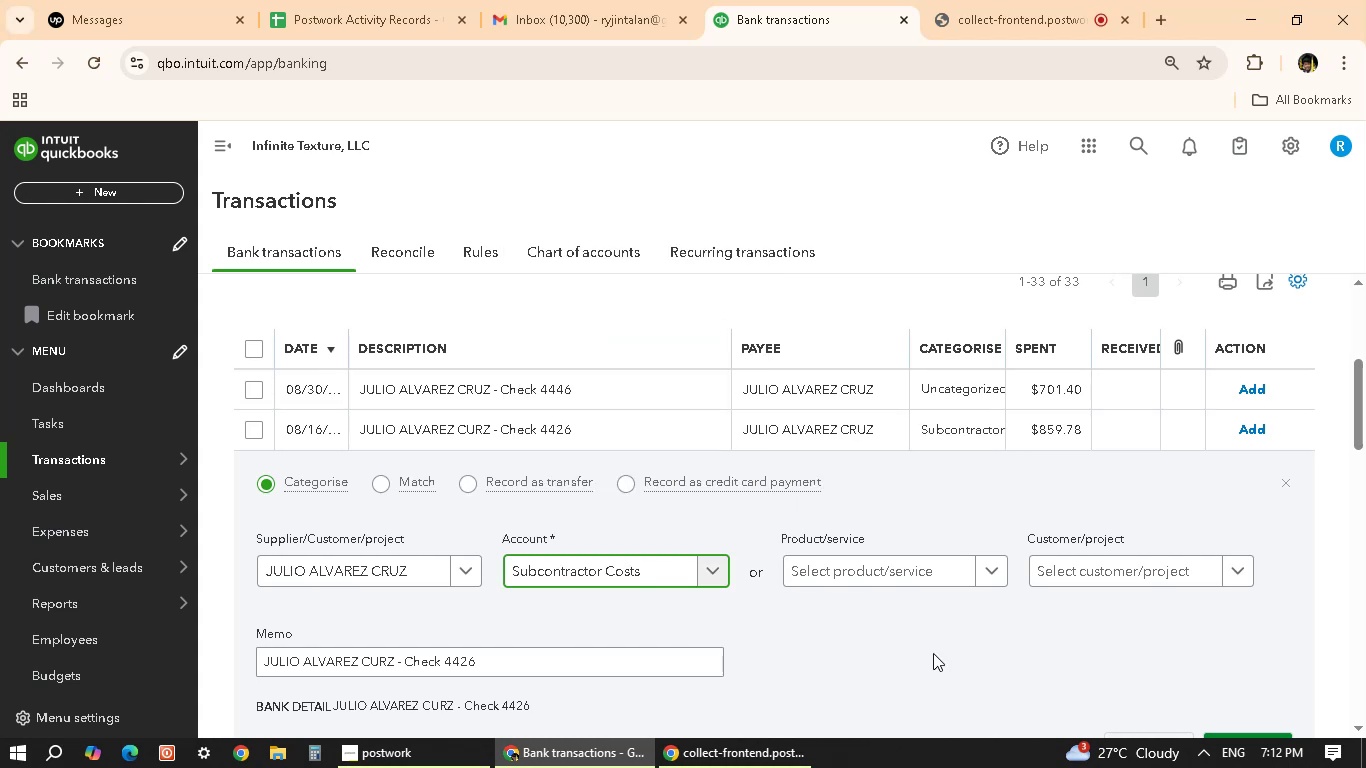 
scroll: coordinate [937, 623], scroll_direction: down, amount: 3.0
 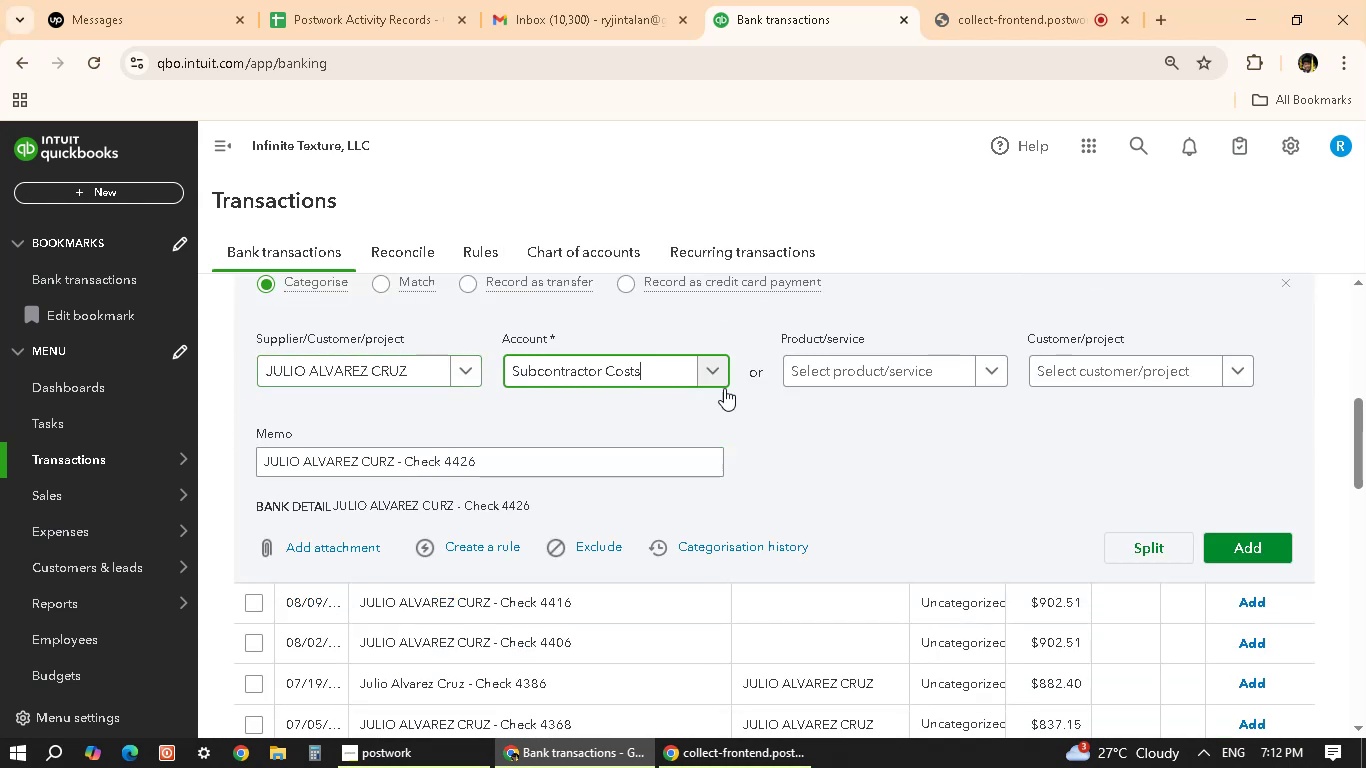 
scroll: coordinate [433, 445], scroll_direction: up, amount: 2.0
 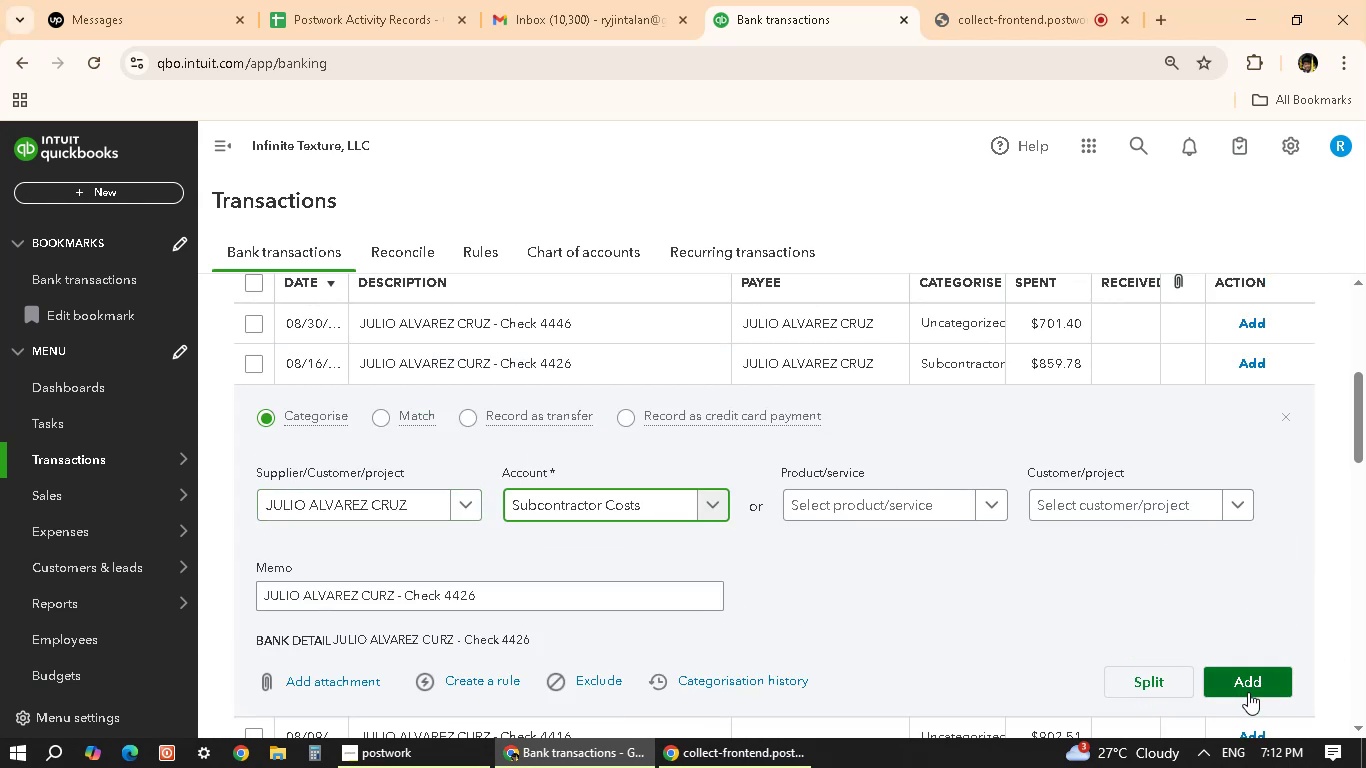 
left_click([1248, 684])
 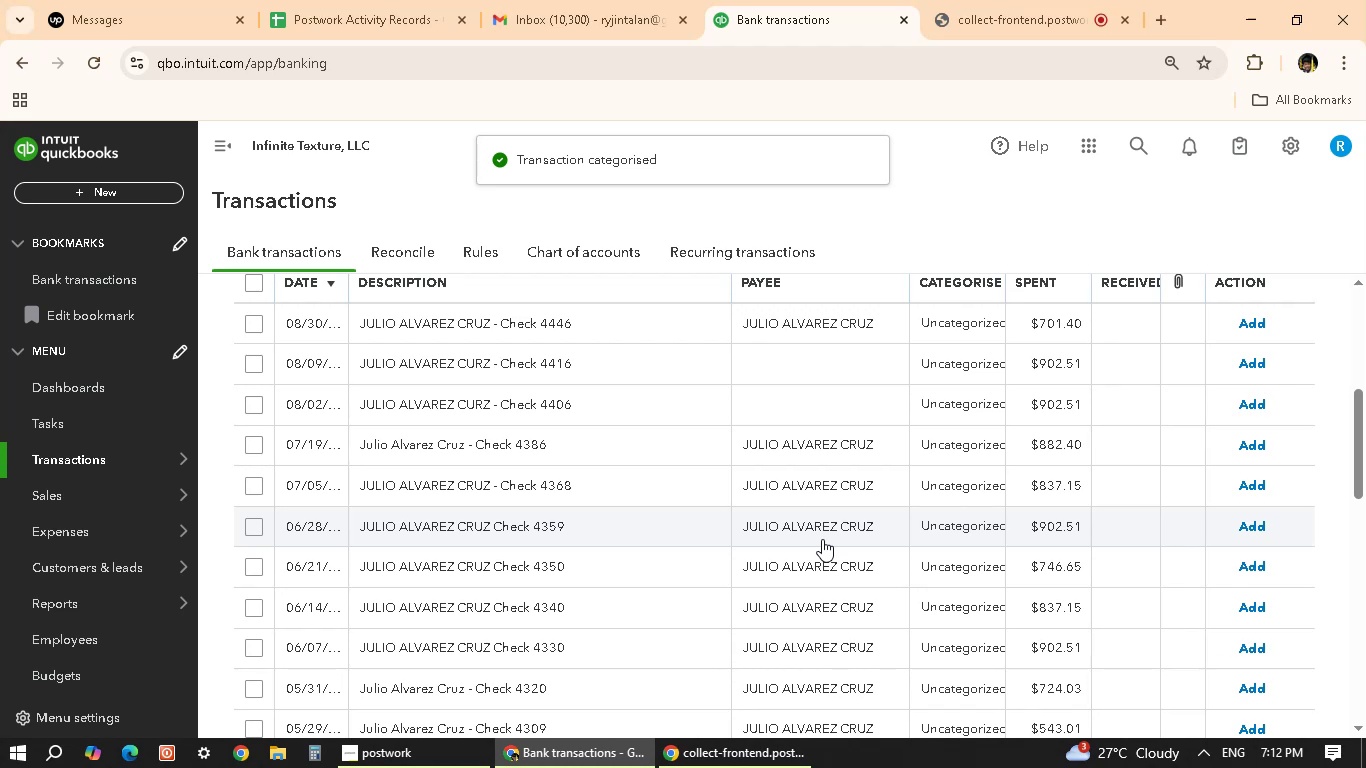 
wait(10.79)
 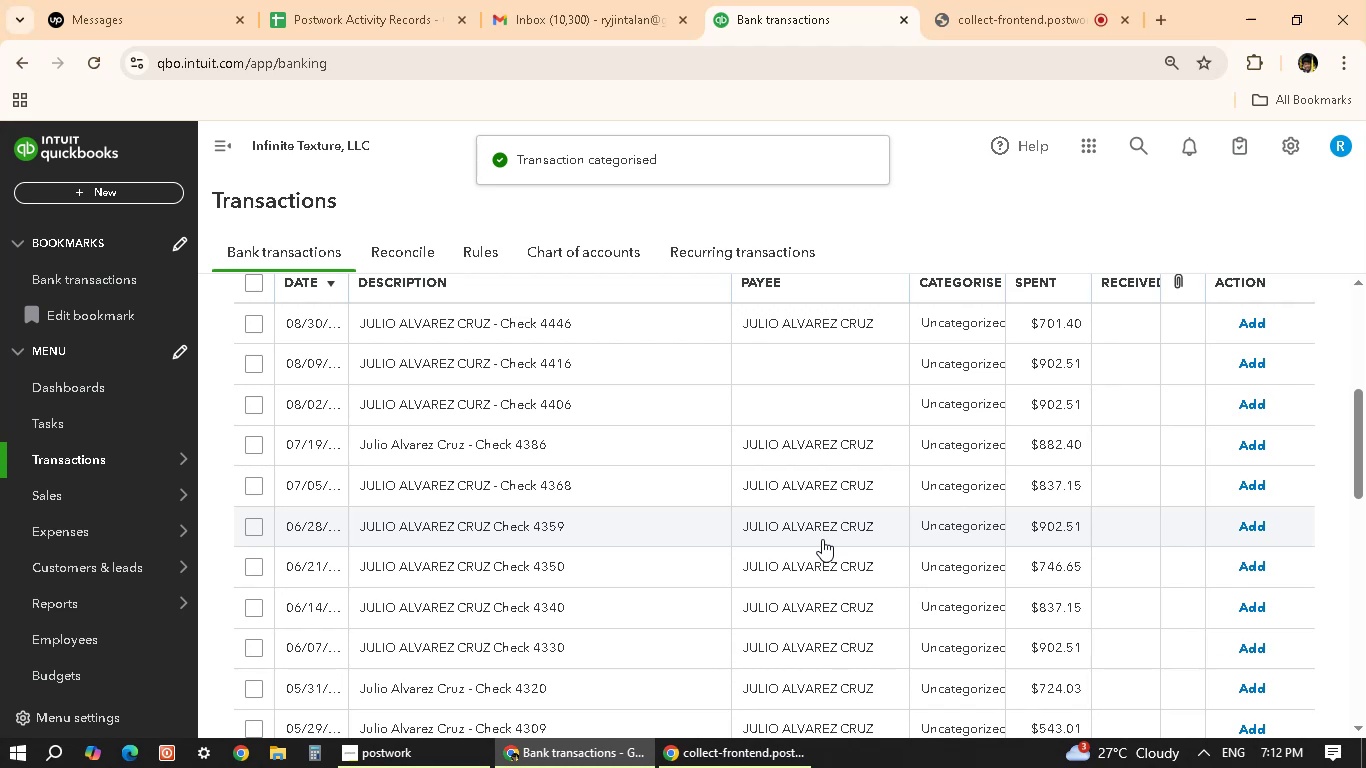 
scroll: coordinate [880, 532], scroll_direction: up, amount: 3.0
 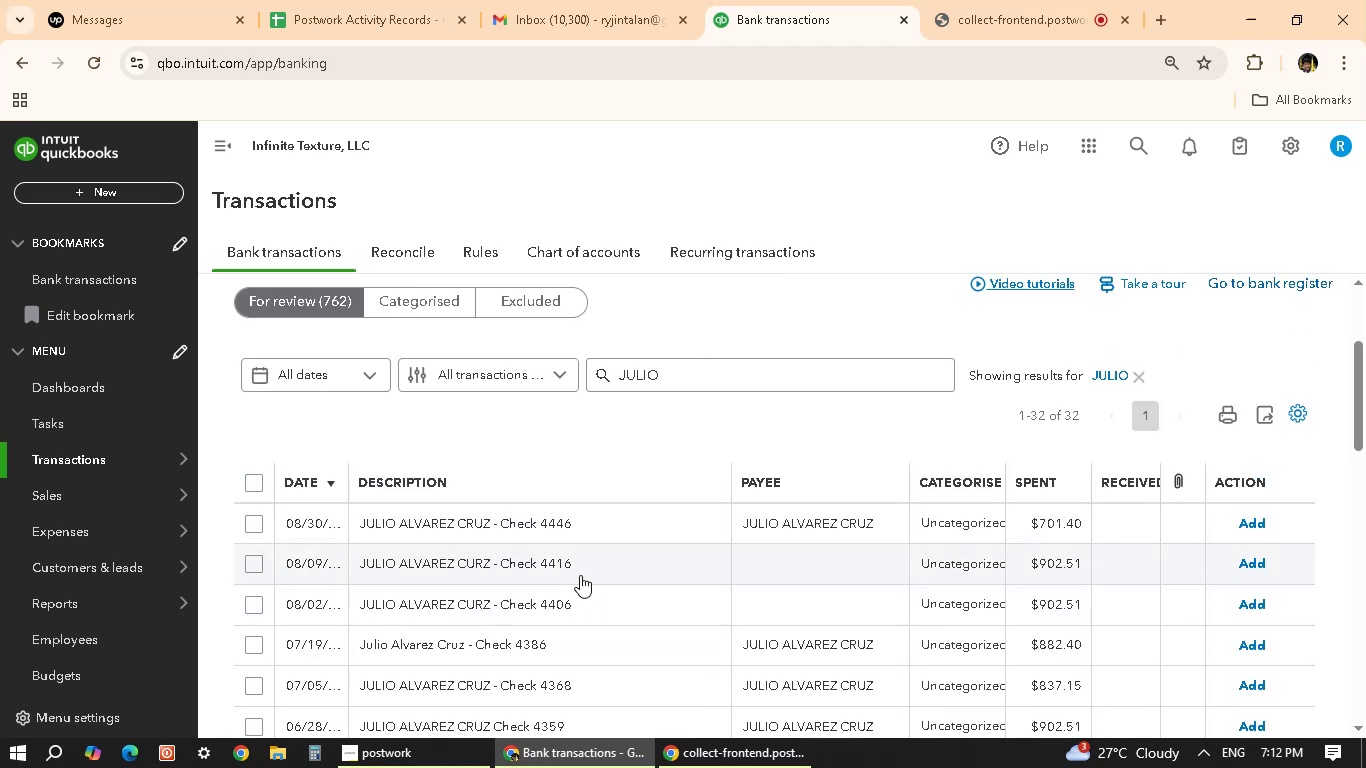 
left_click([587, 569])
 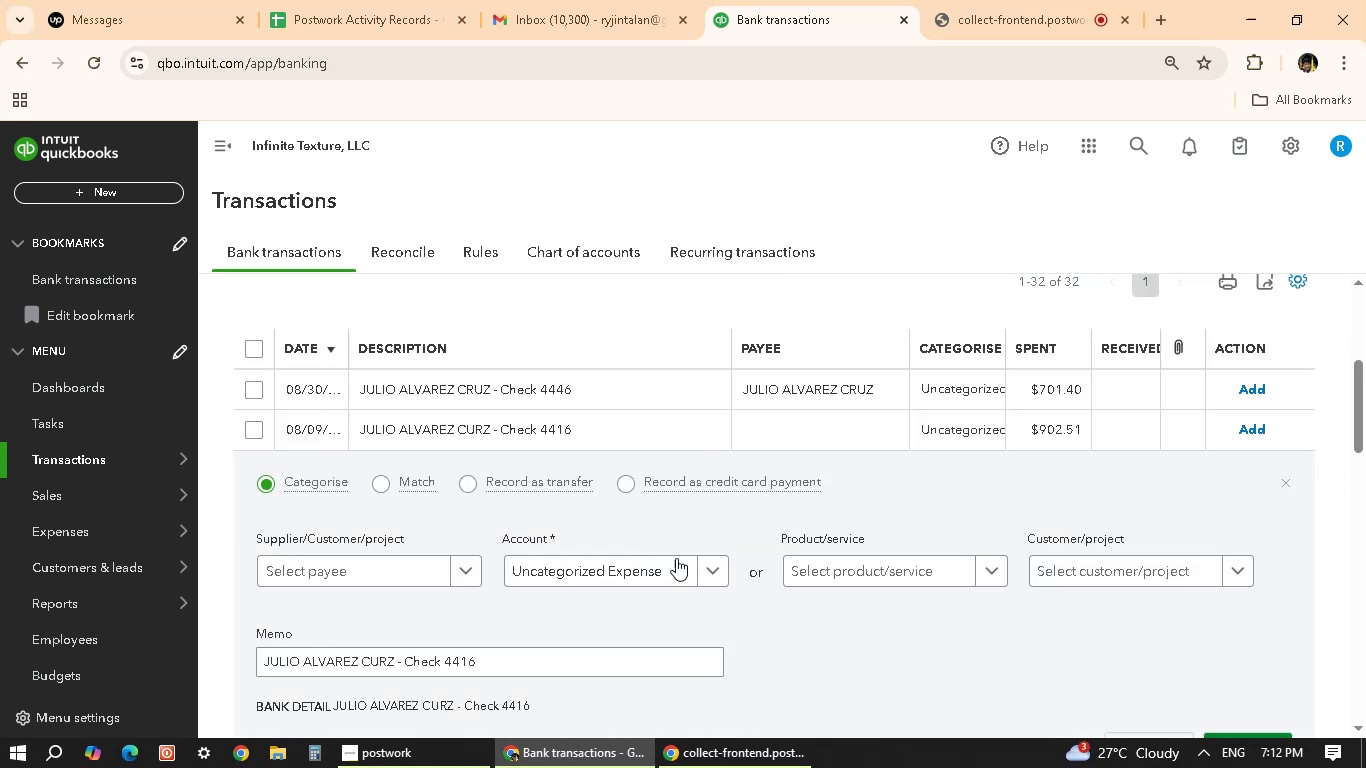 
left_click([393, 570])
 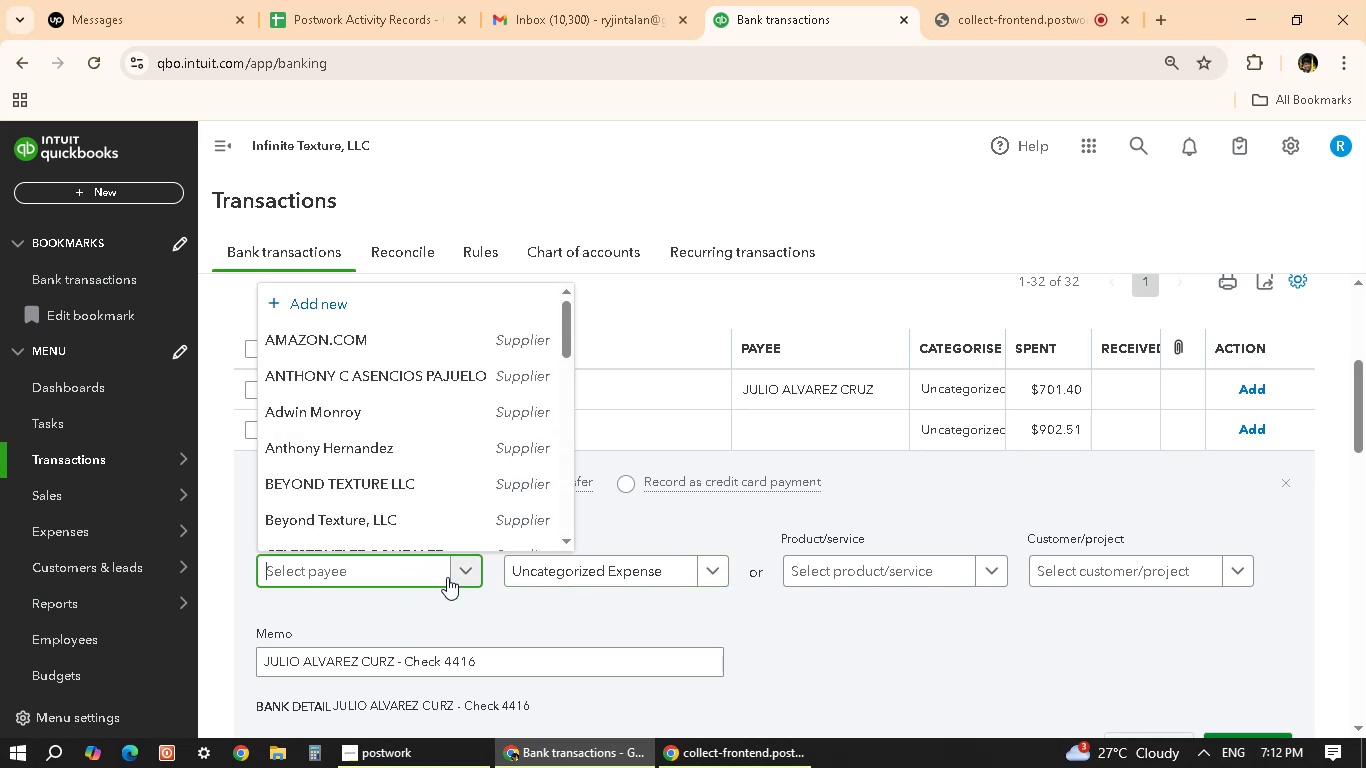 
scroll: coordinate [447, 484], scroll_direction: down, amount: 7.0
 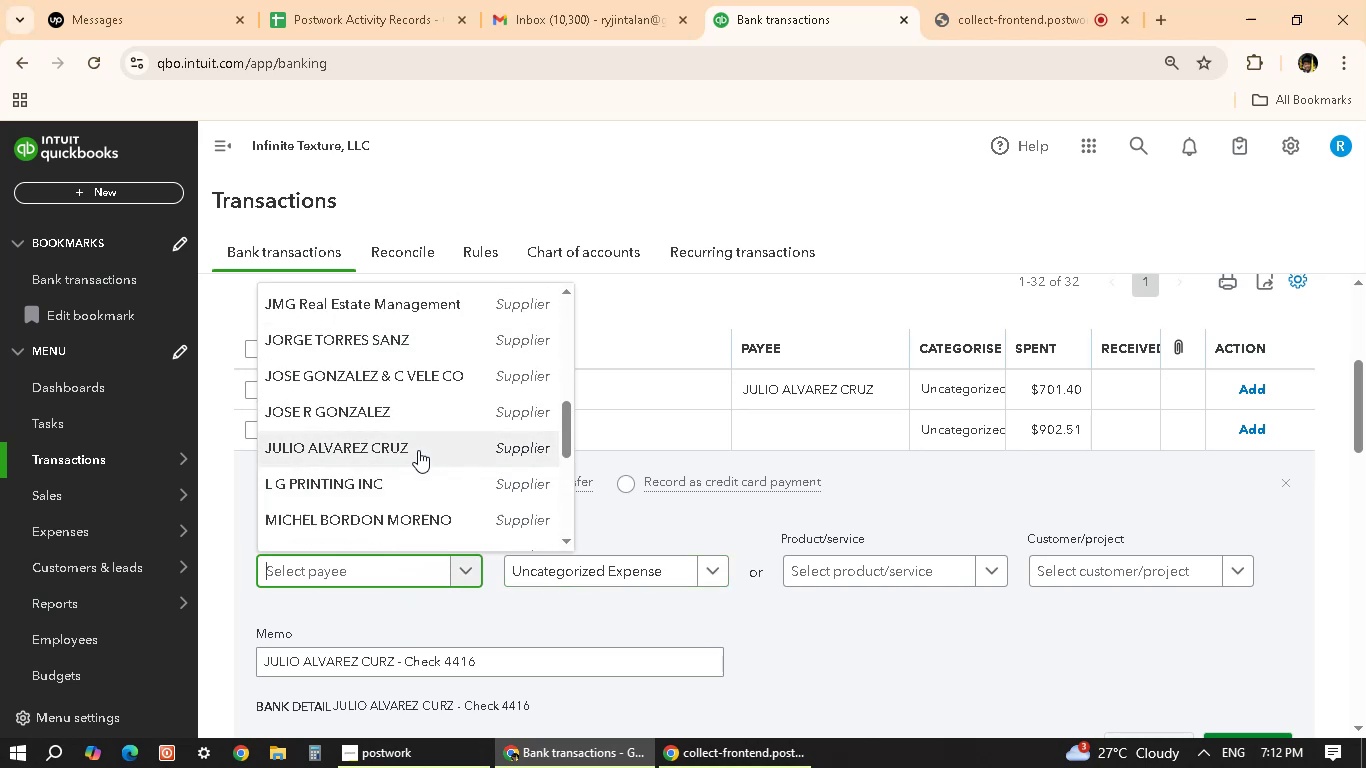 
left_click([418, 450])
 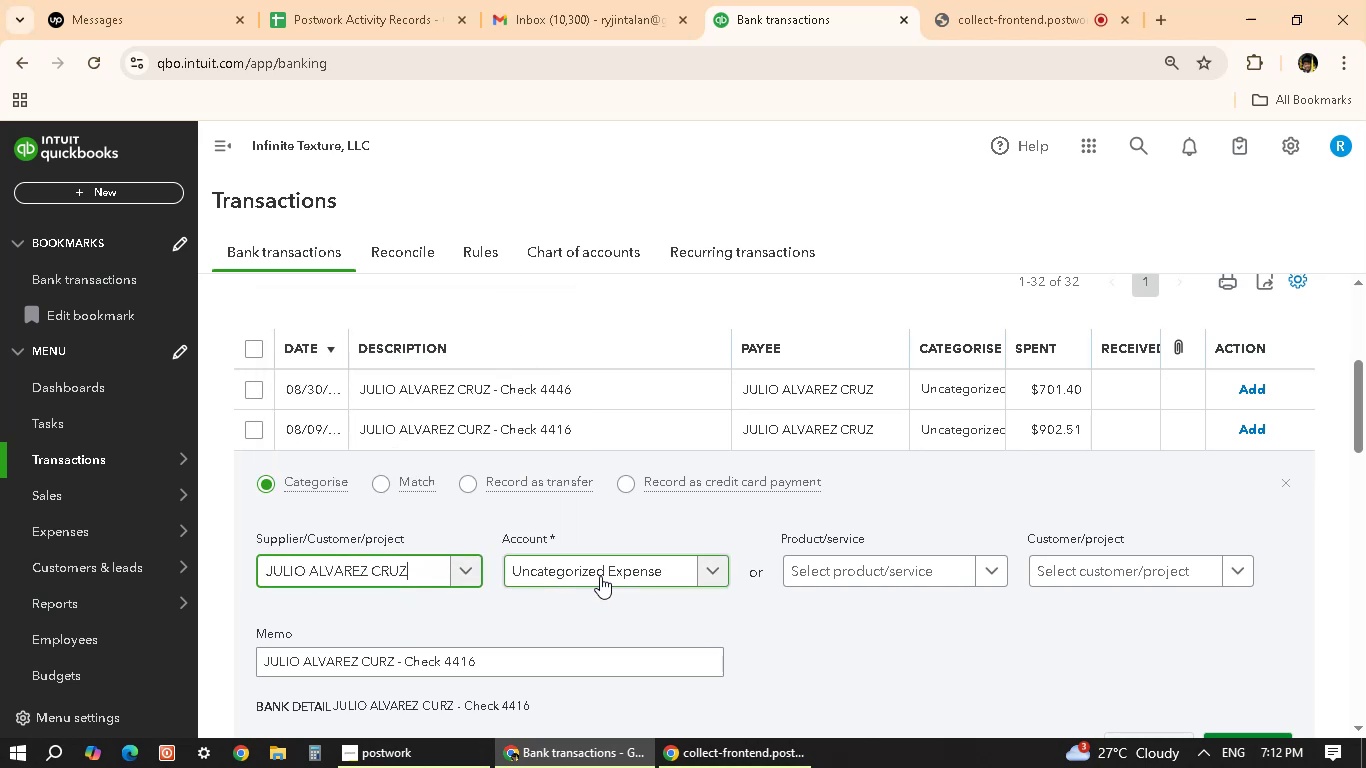 
left_click([600, 576])
 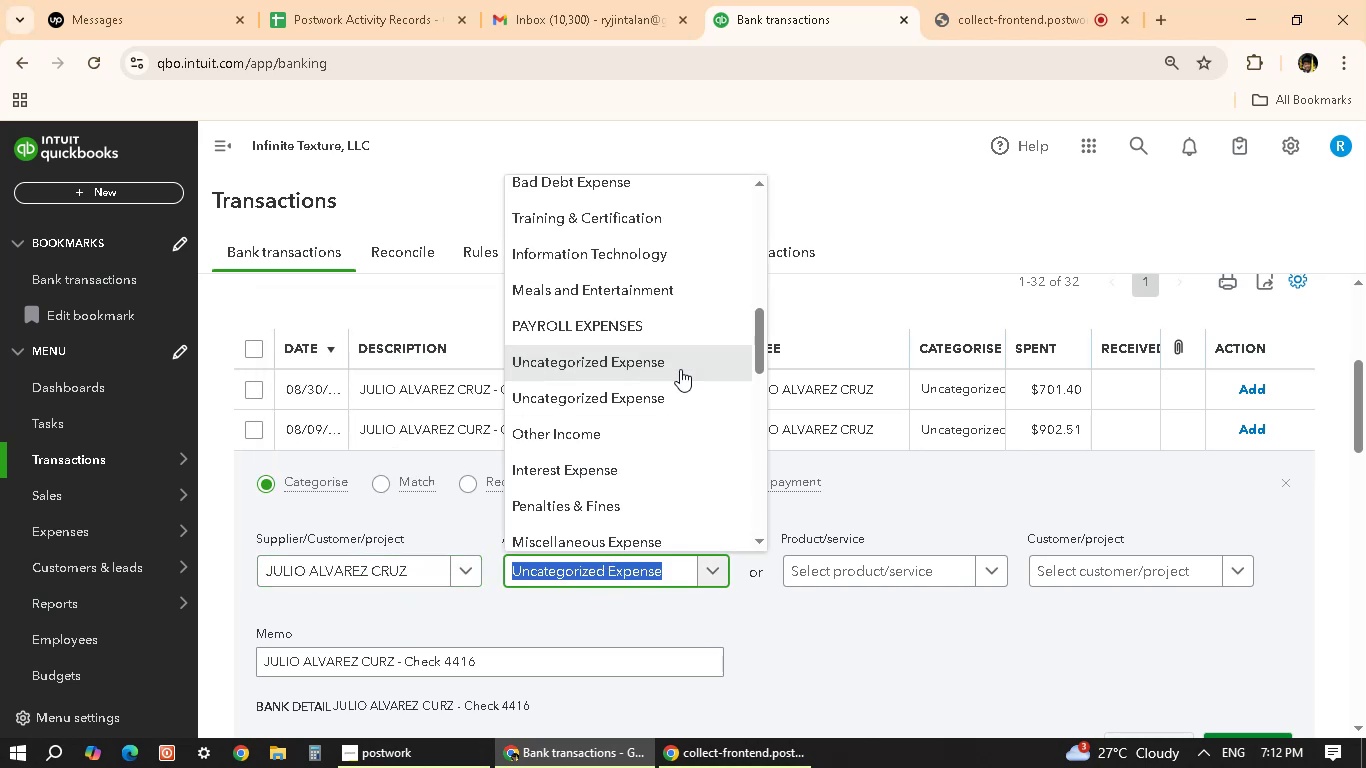 
scroll: coordinate [604, 443], scroll_direction: down, amount: 8.0
 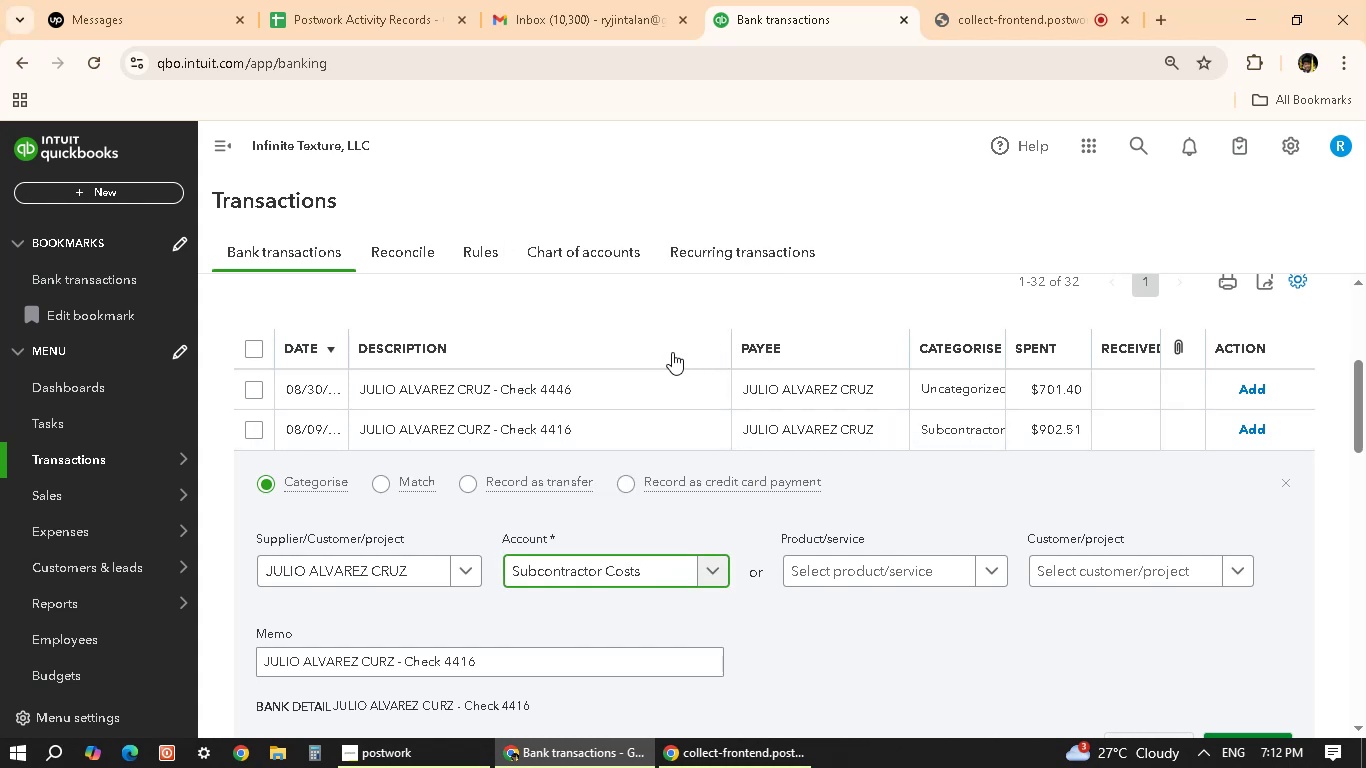 
wait(9.84)
 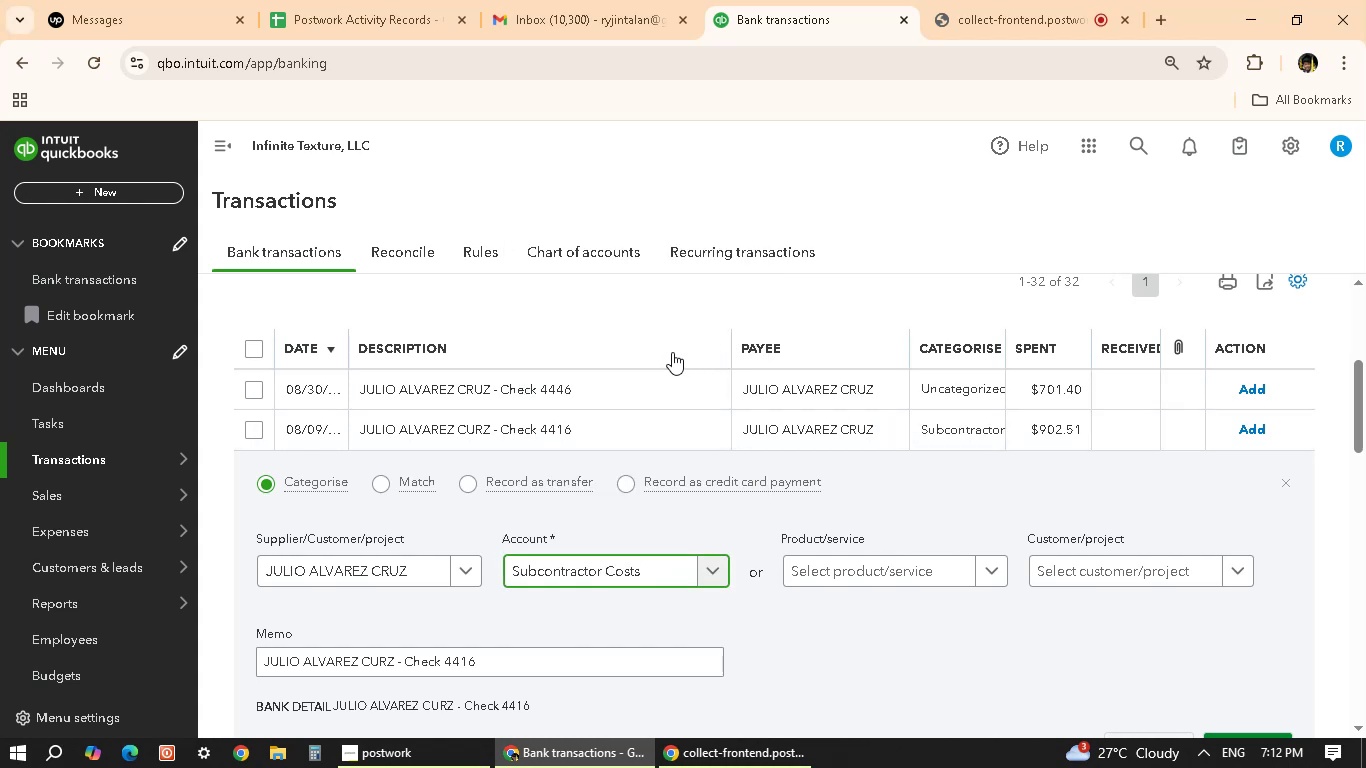 
scroll: coordinate [979, 589], scroll_direction: down, amount: 3.0
 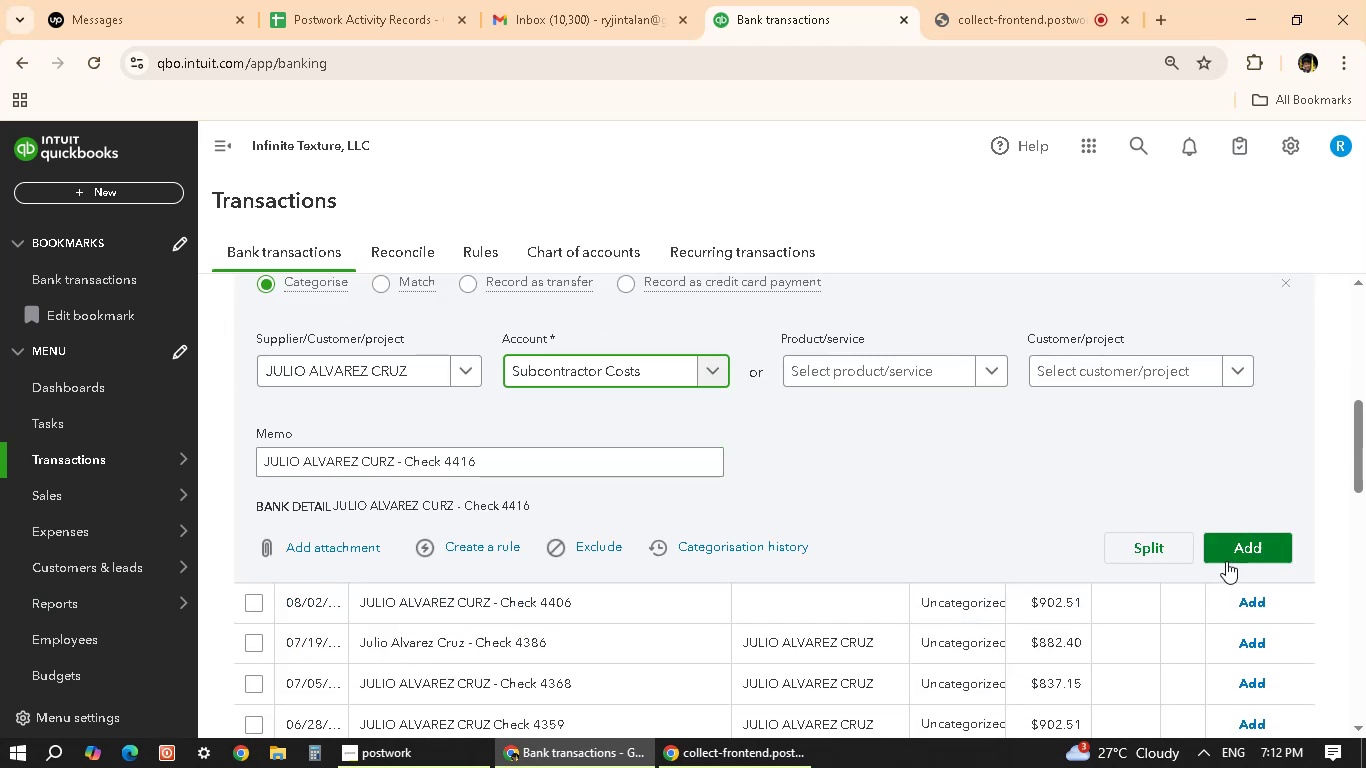 
left_click([1255, 550])
 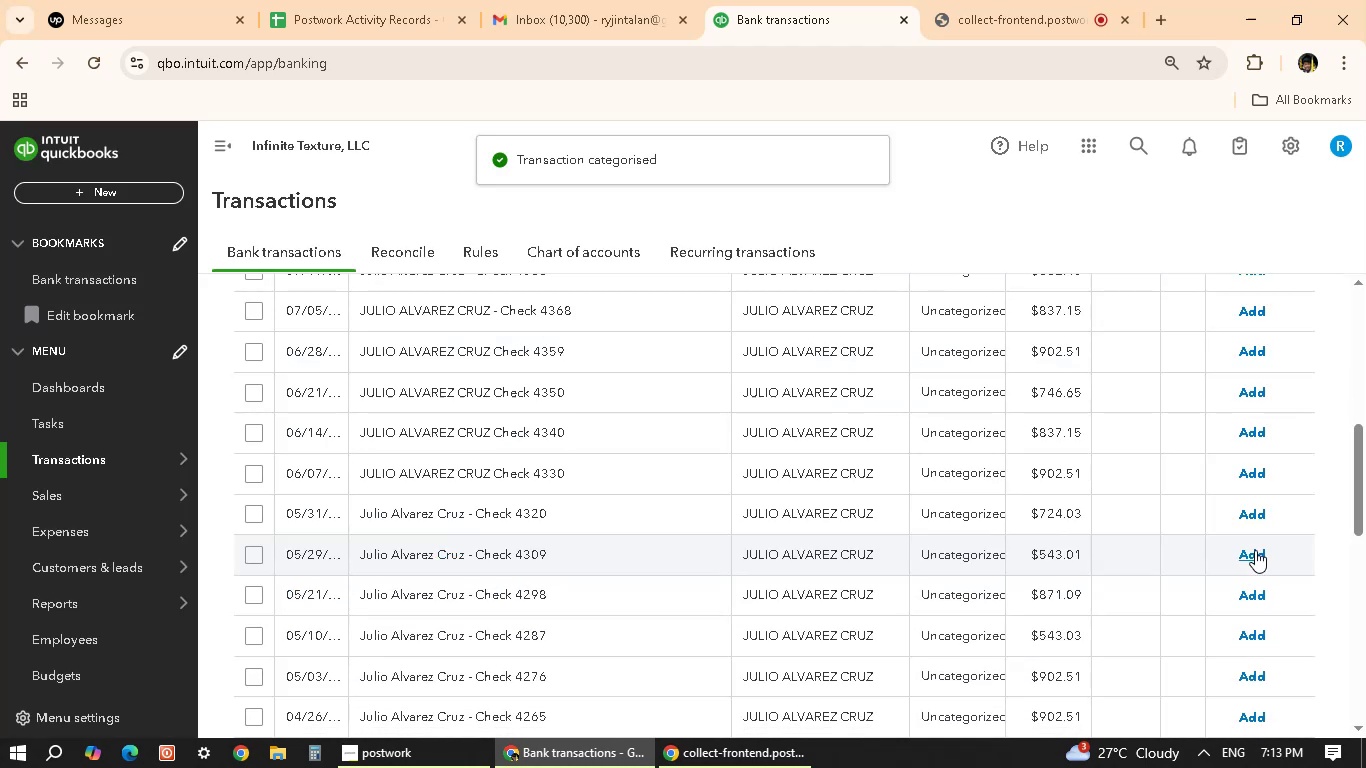 
wait(6.61)
 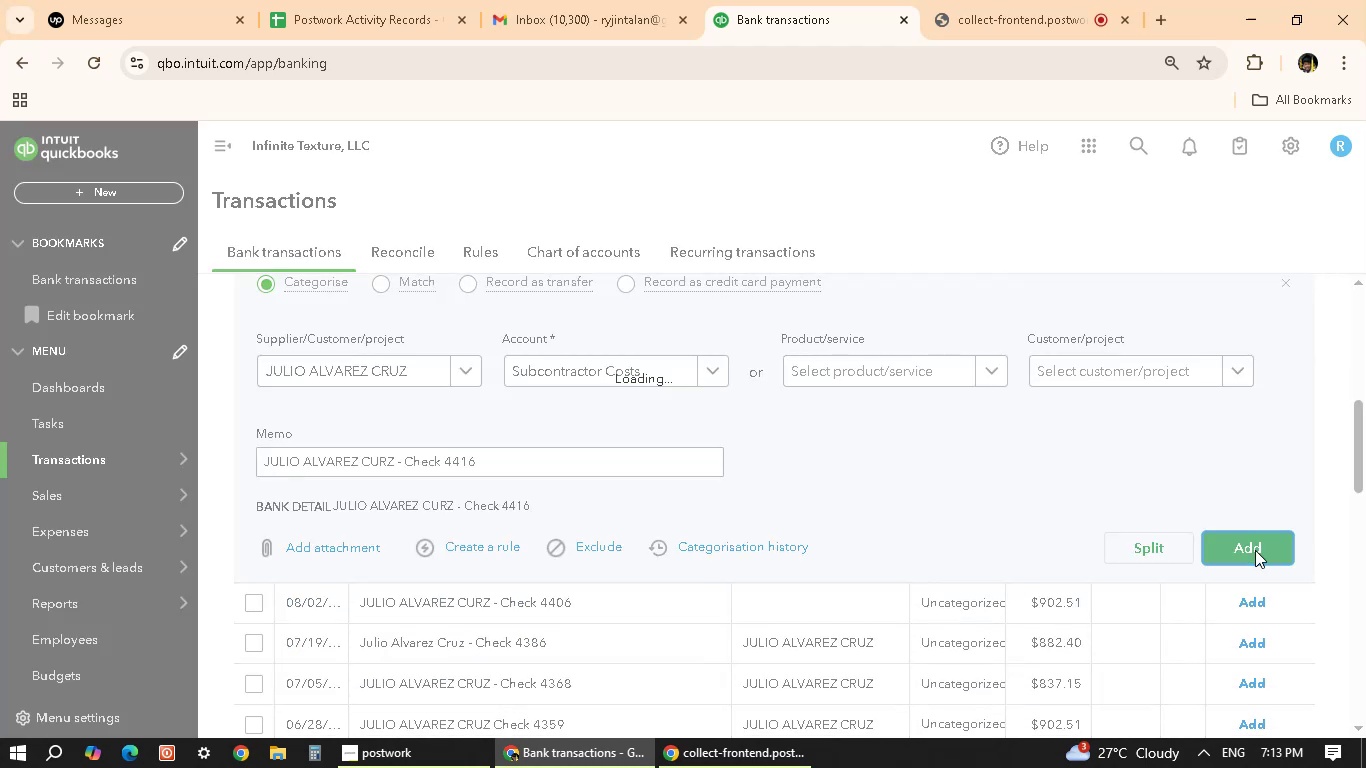 
scroll: coordinate [676, 407], scroll_direction: up, amount: 4.0
 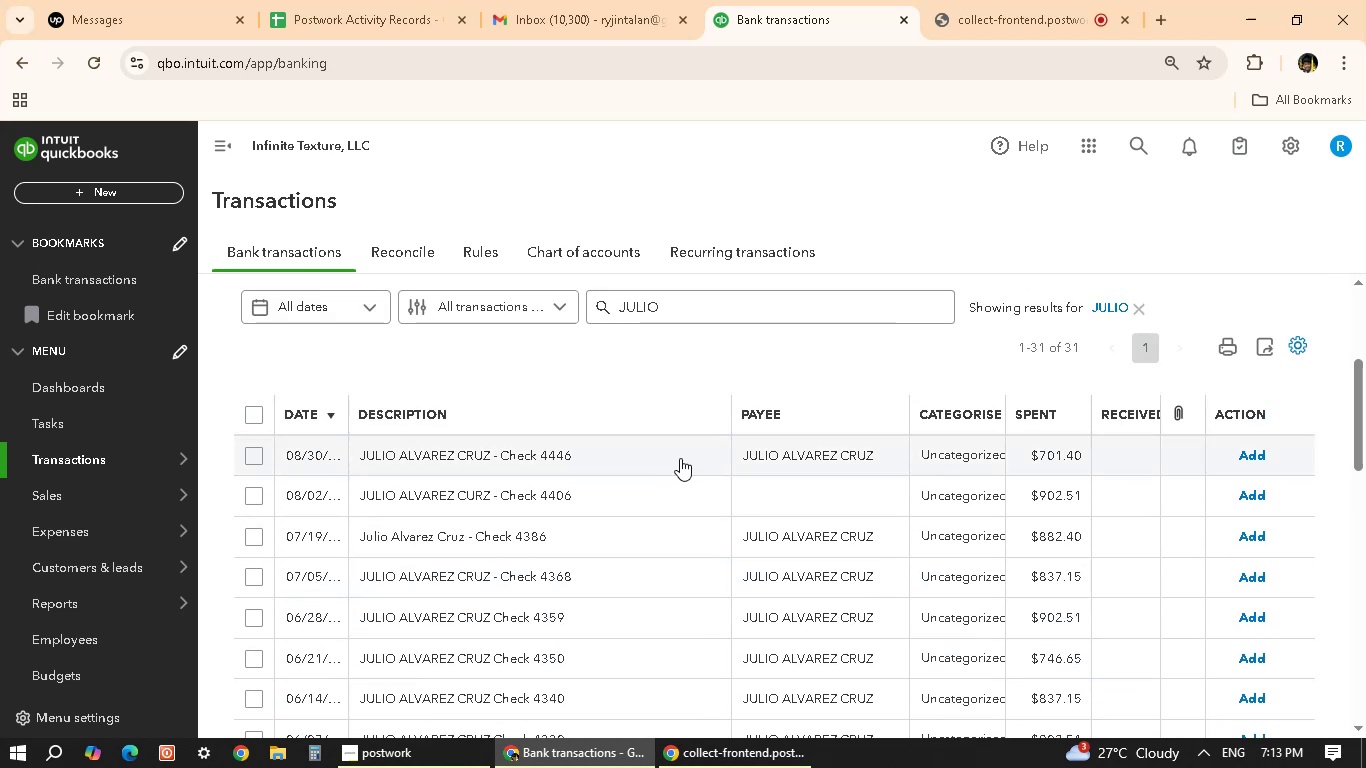 
scroll: coordinate [702, 463], scroll_direction: down, amount: 1.0
 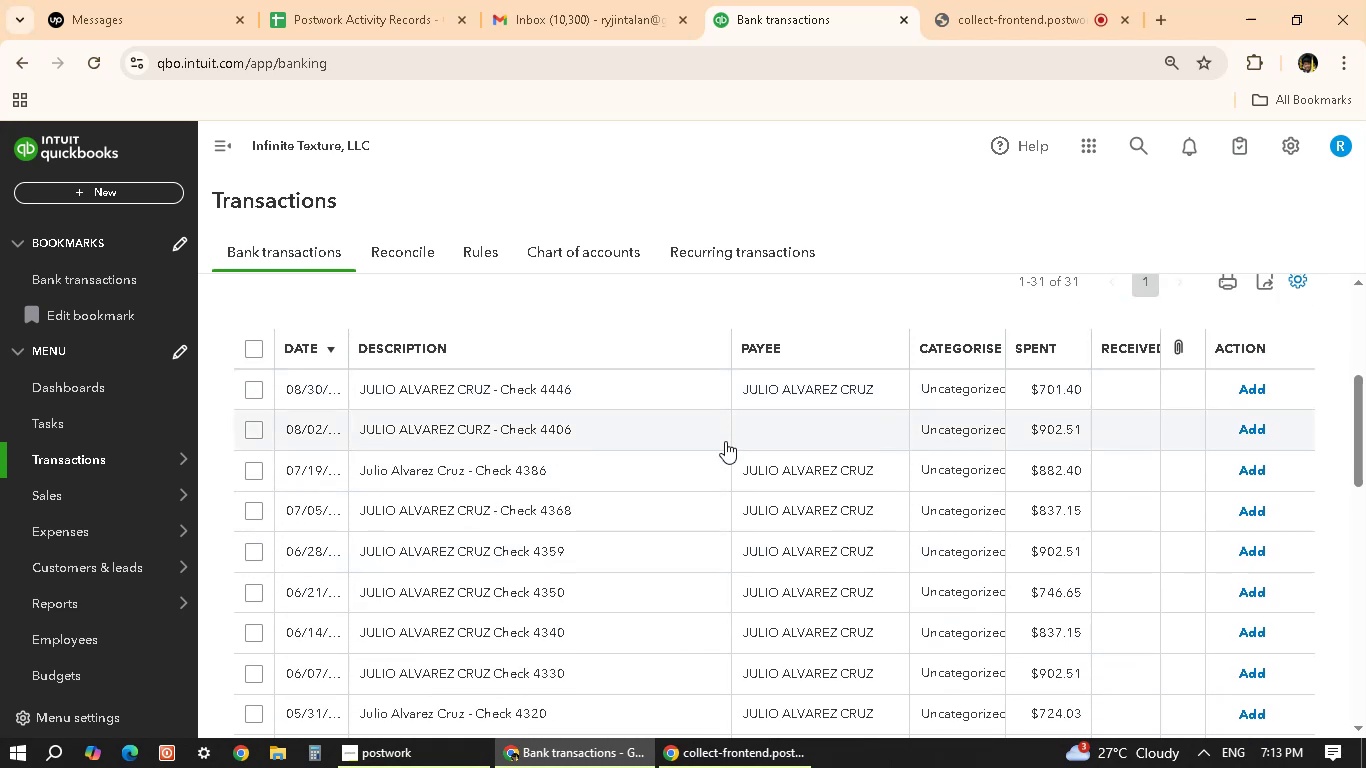 
left_click([732, 434])
 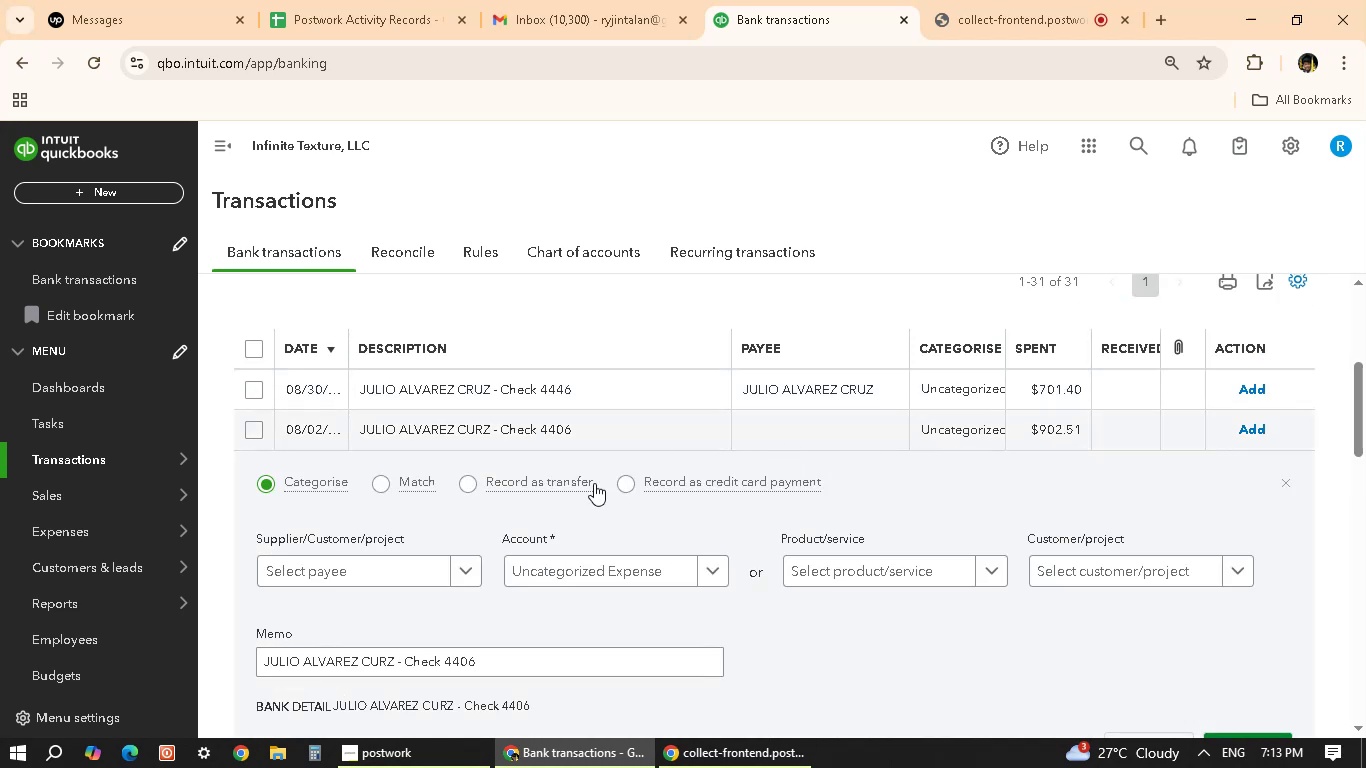 
left_click([386, 580])
 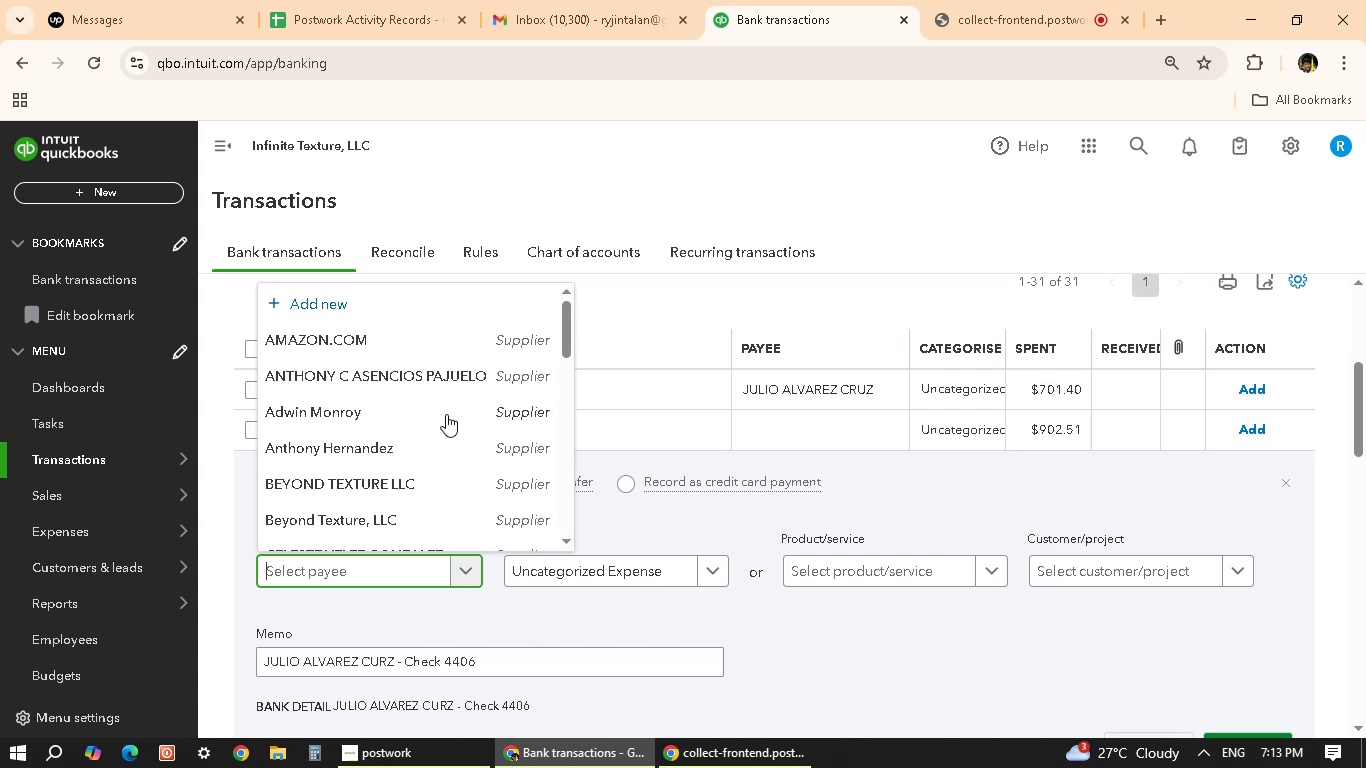 
scroll: coordinate [395, 461], scroll_direction: down, amount: 7.0
 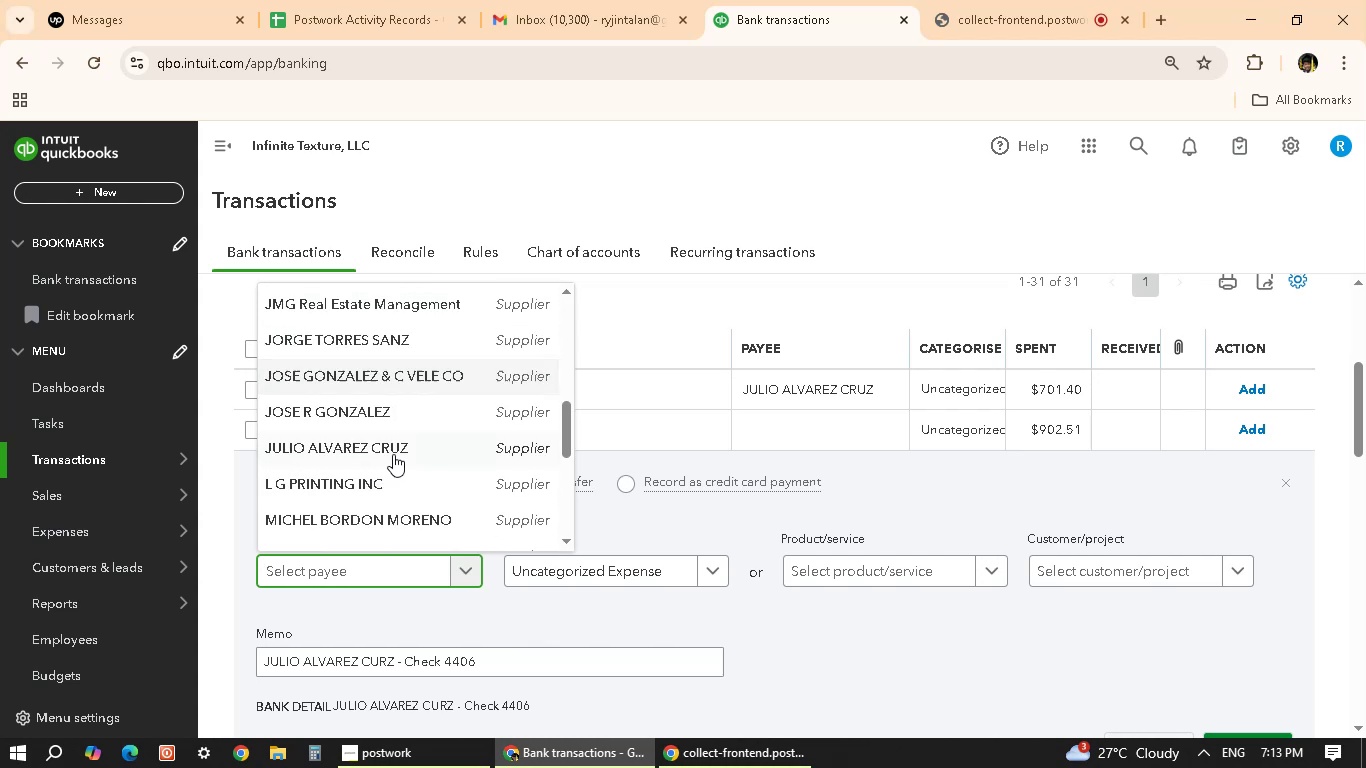 
left_click([395, 450])
 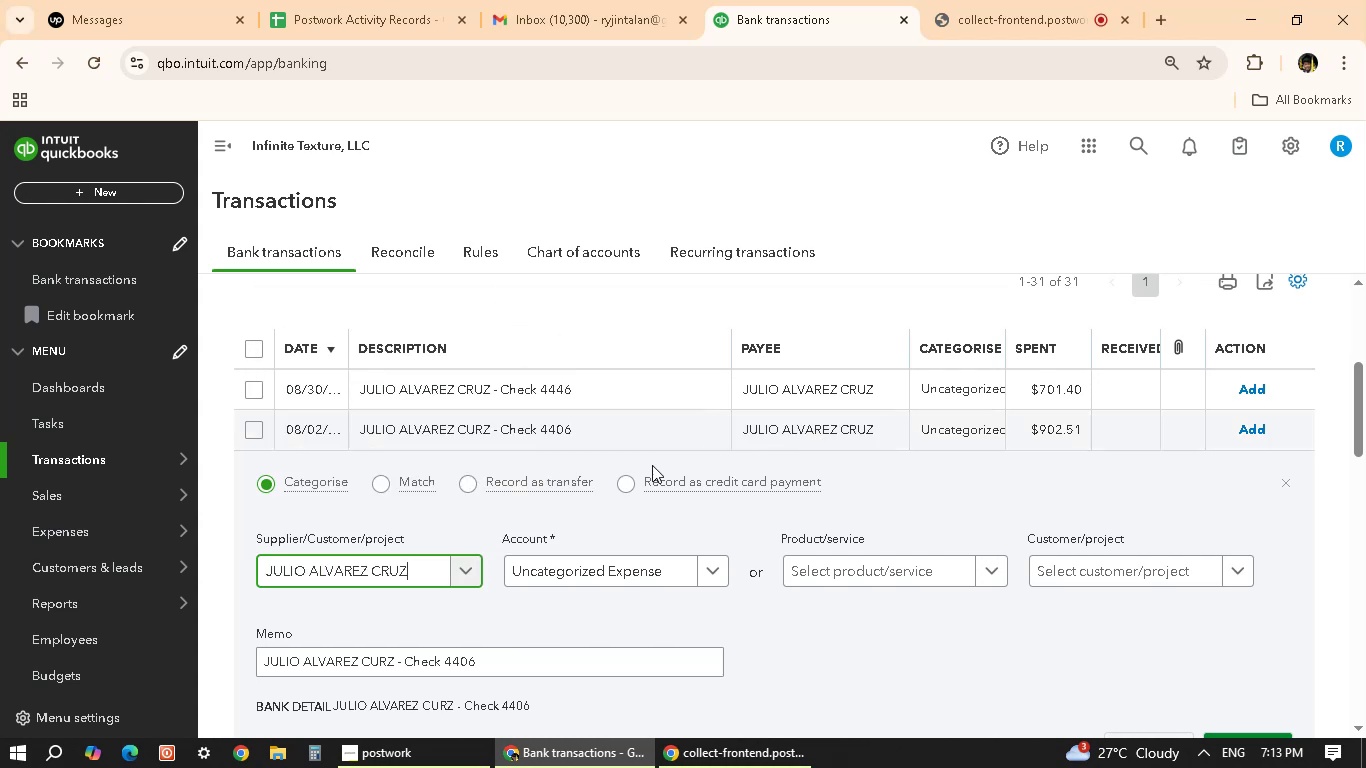 
left_click([602, 573])
 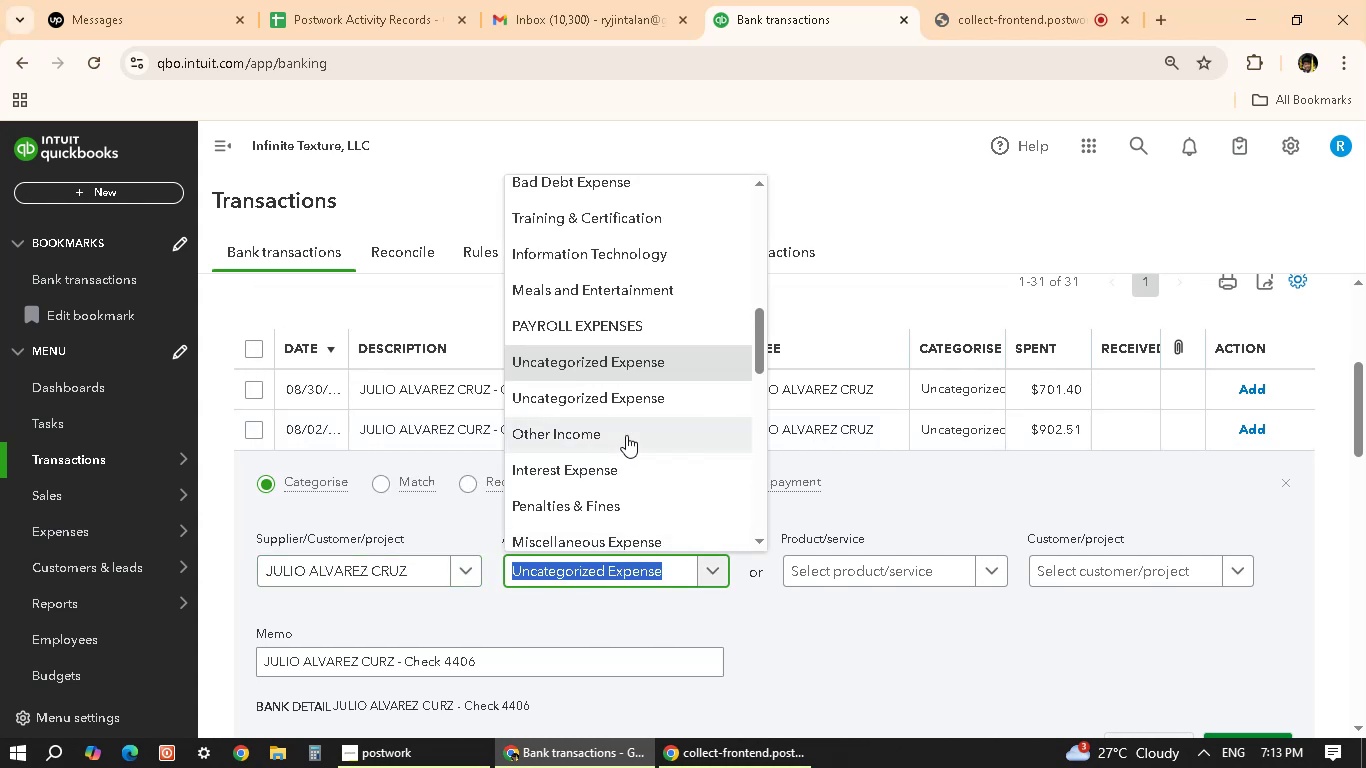 
scroll: coordinate [611, 412], scroll_direction: up, amount: 7.0
 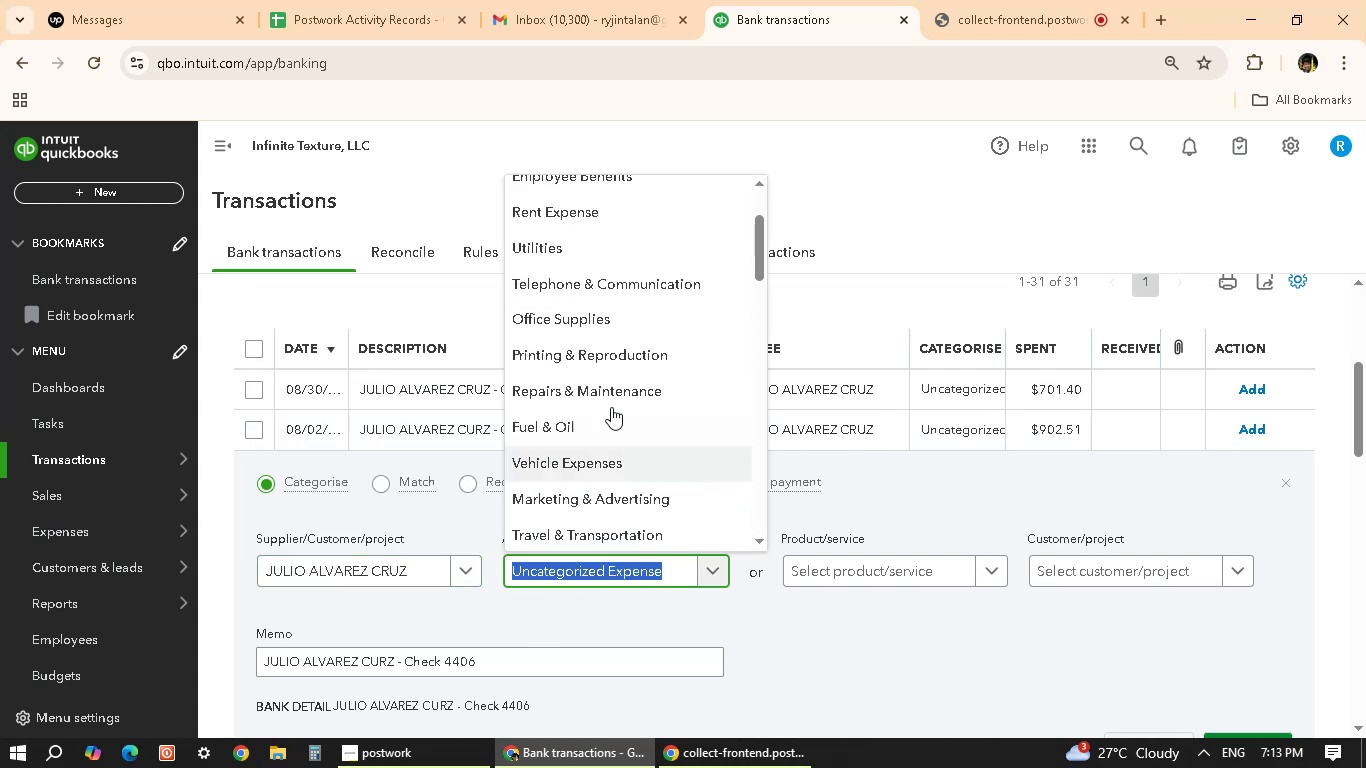 
scroll: coordinate [613, 412], scroll_direction: down, amount: 21.0
 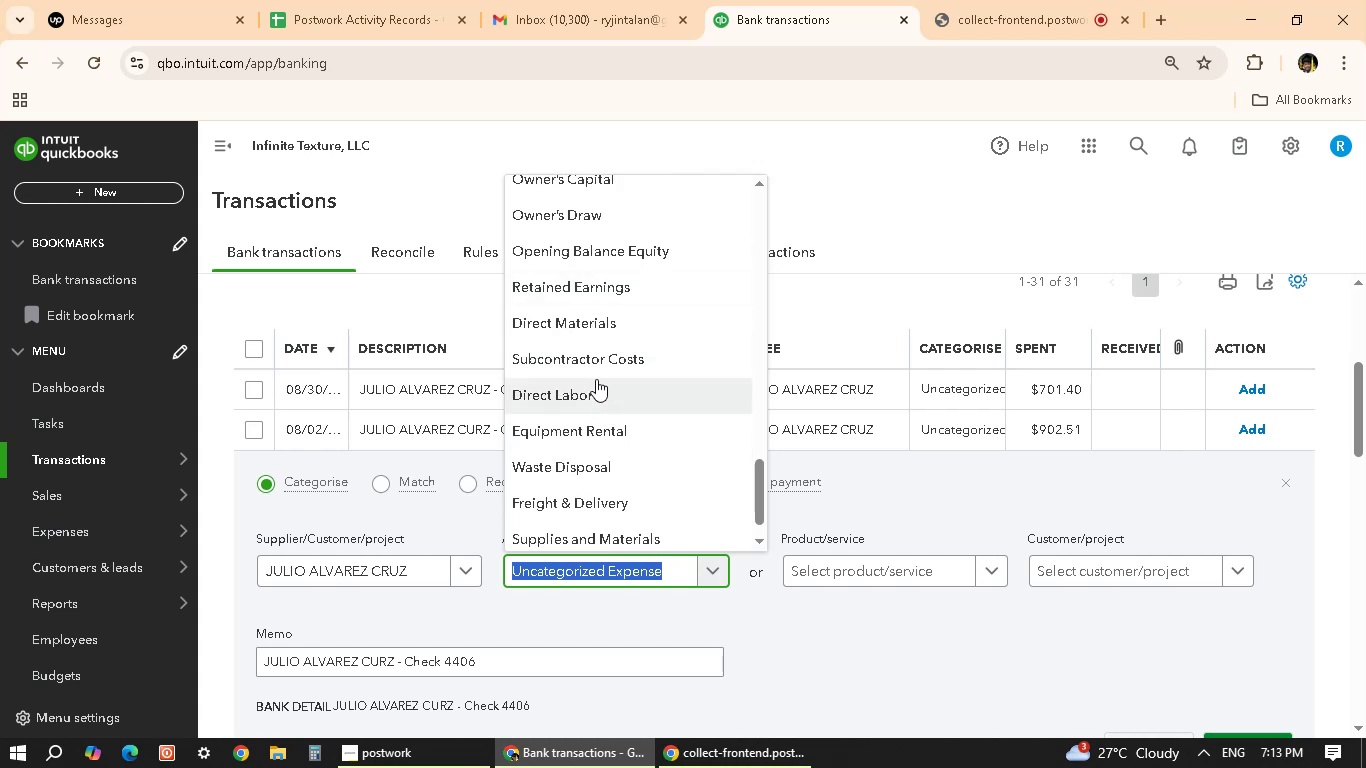 
left_click([596, 366])
 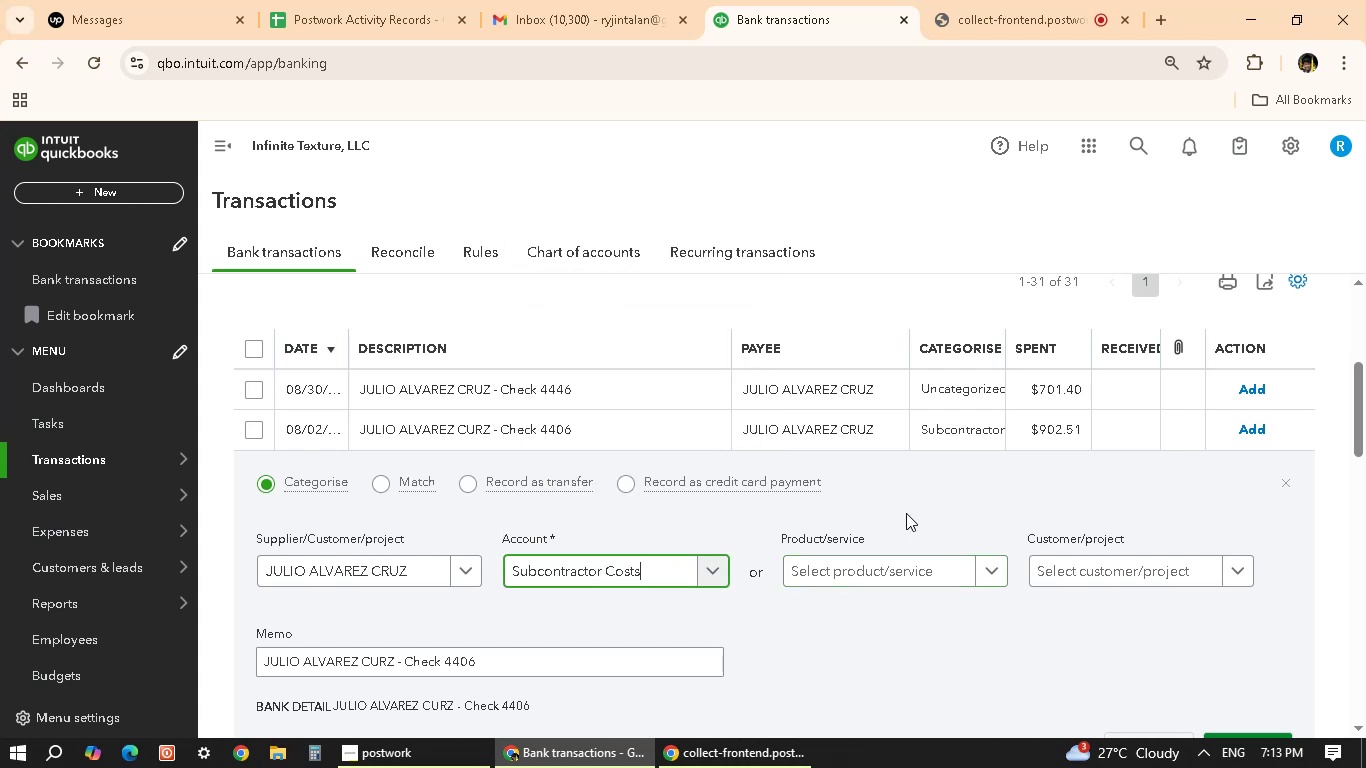 
scroll: coordinate [872, 589], scroll_direction: down, amount: 3.0
 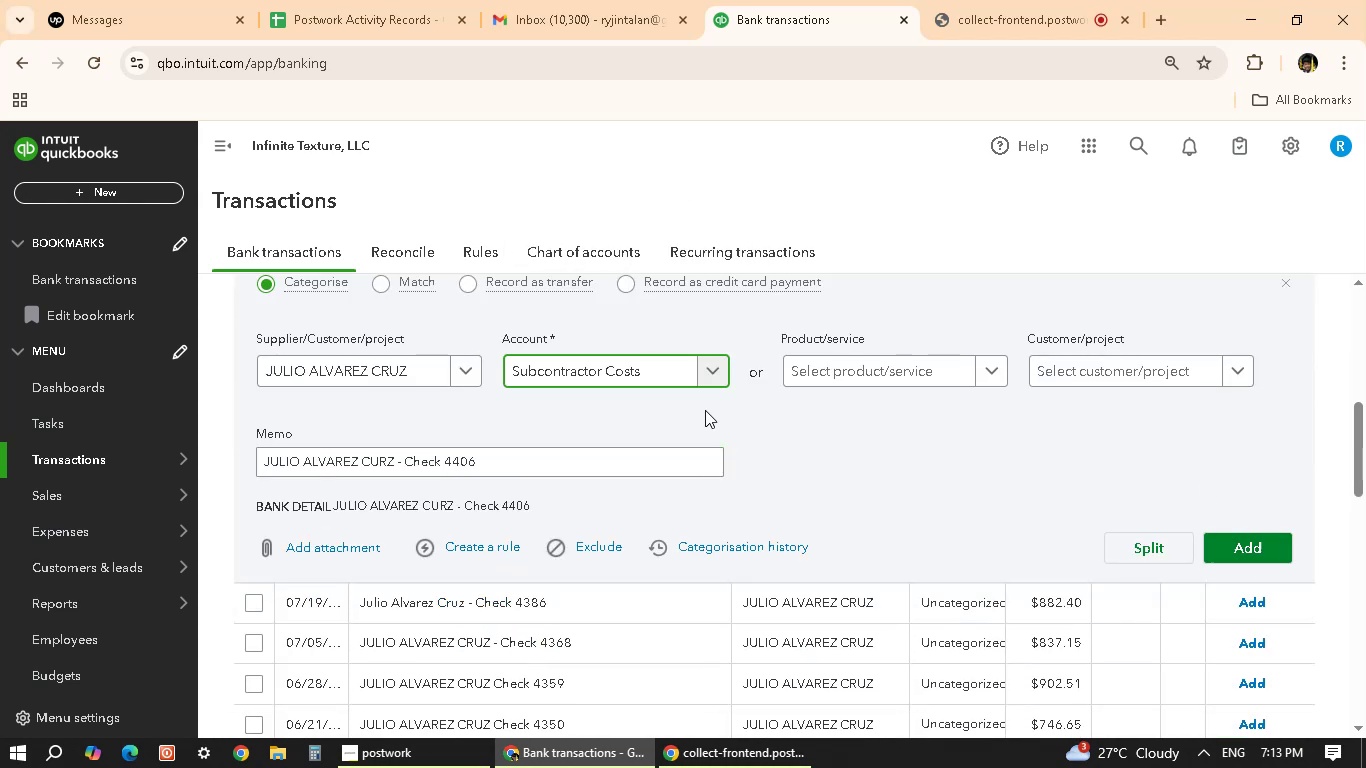 
scroll: coordinate [565, 489], scroll_direction: up, amount: 3.0
 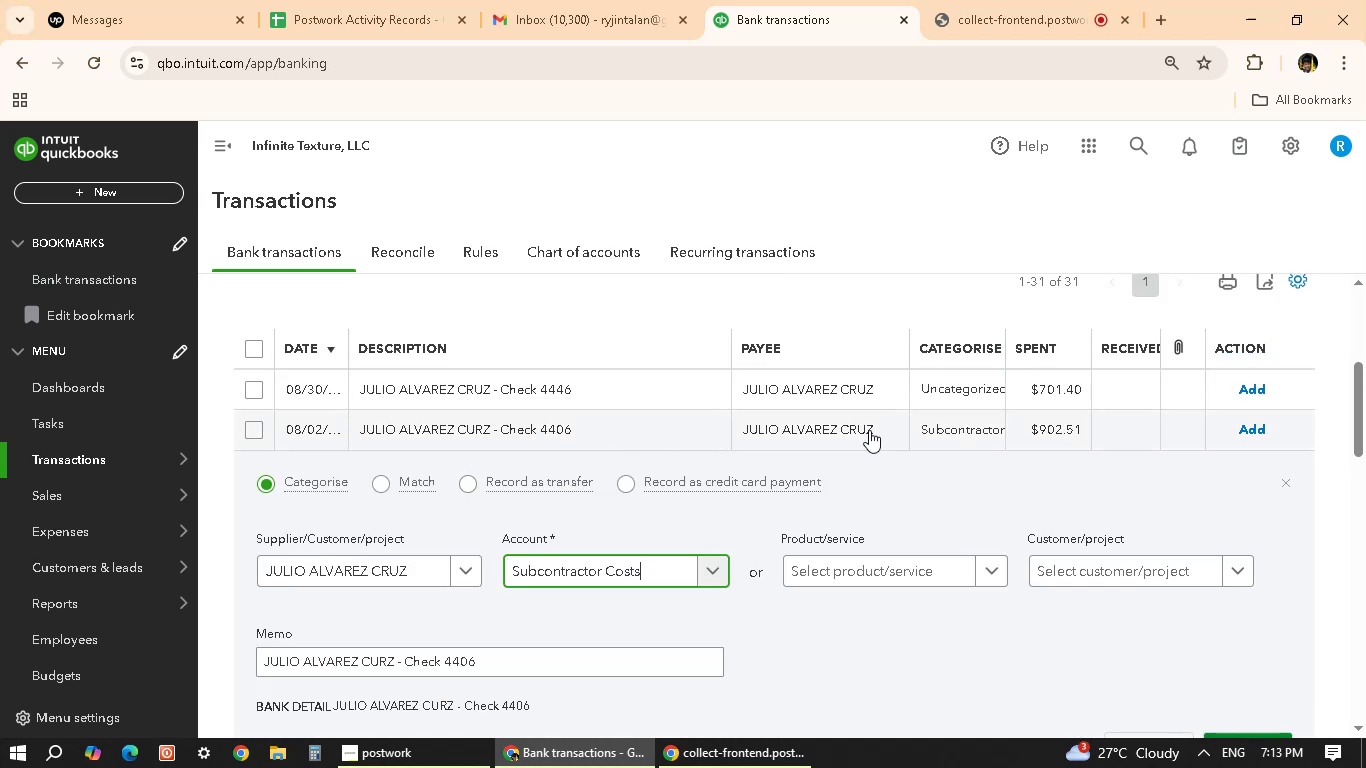 
scroll: coordinate [1048, 502], scroll_direction: down, amount: 2.0
 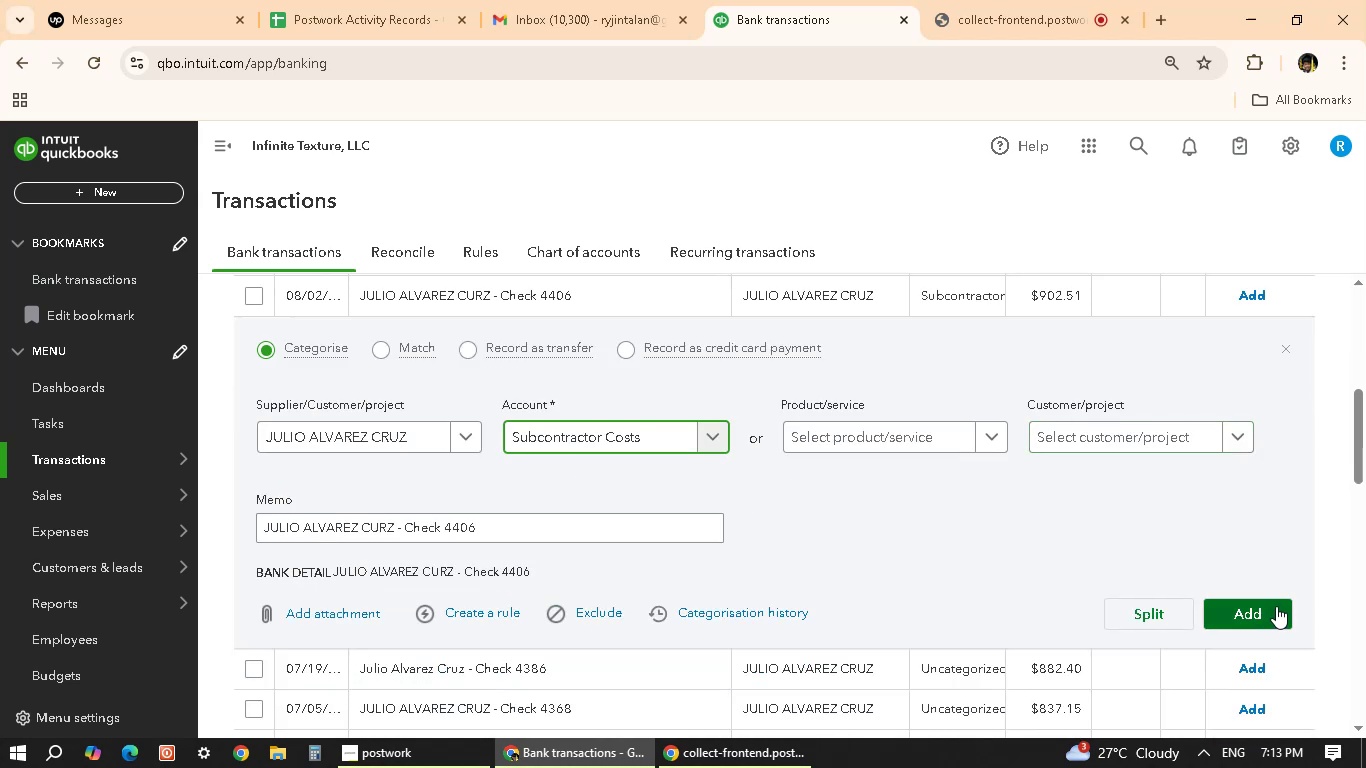 
left_click([1212, 612])
 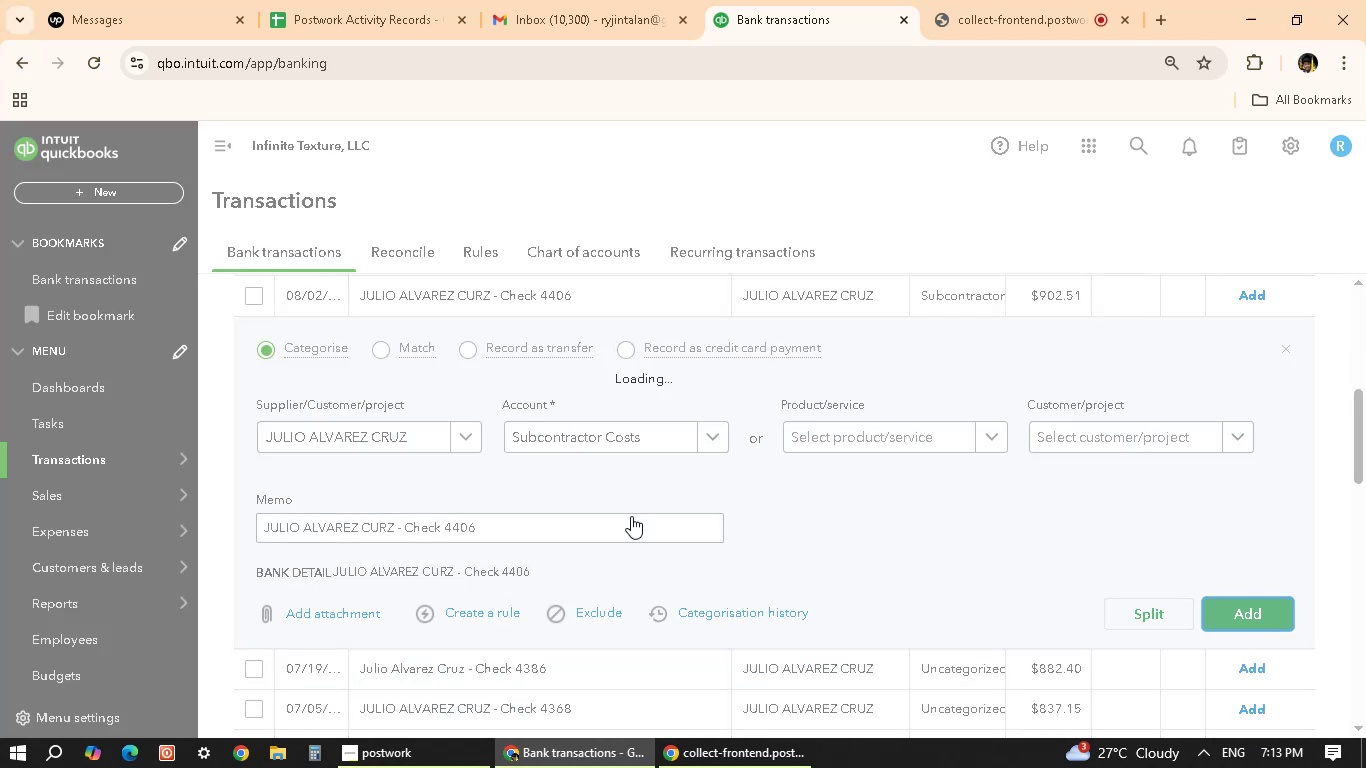 
scroll: coordinate [804, 531], scroll_direction: up, amount: 4.0
 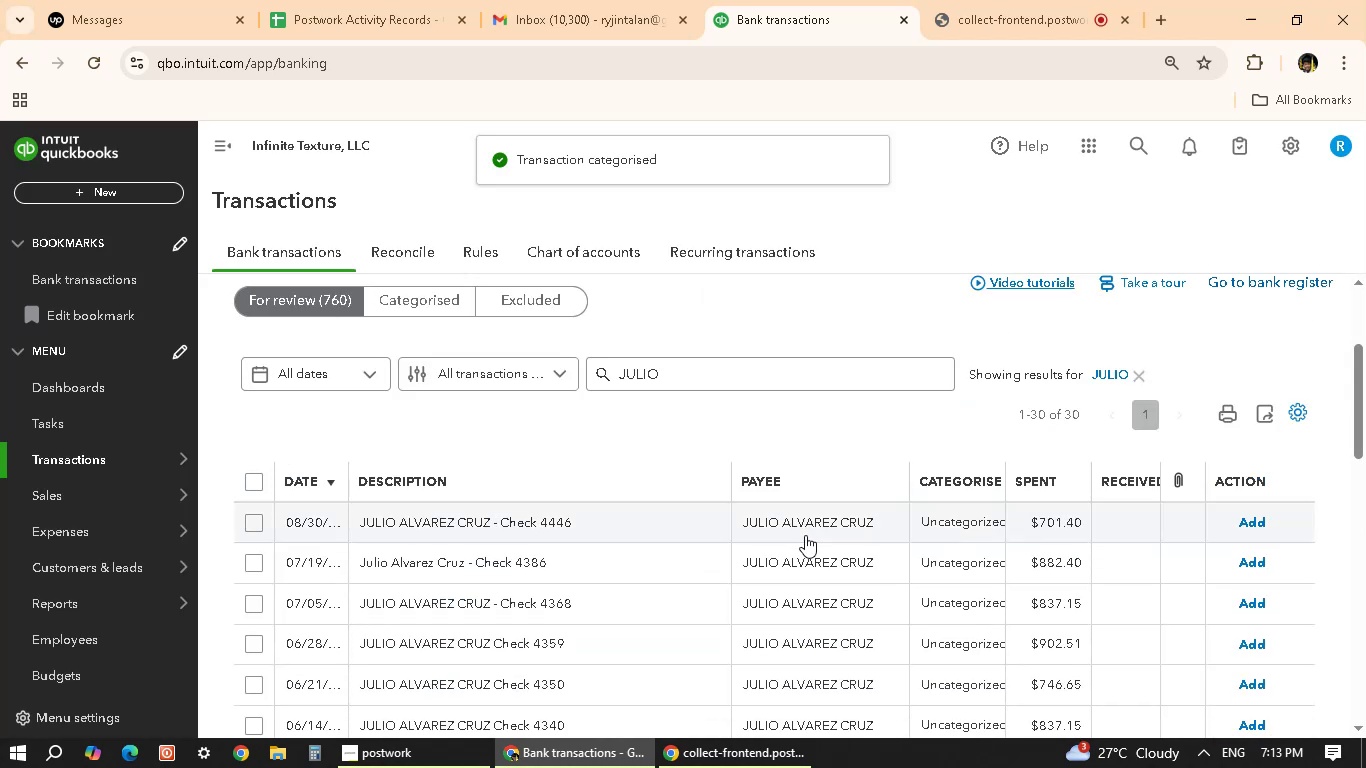 
scroll: coordinate [800, 534], scroll_direction: down, amount: 11.0
 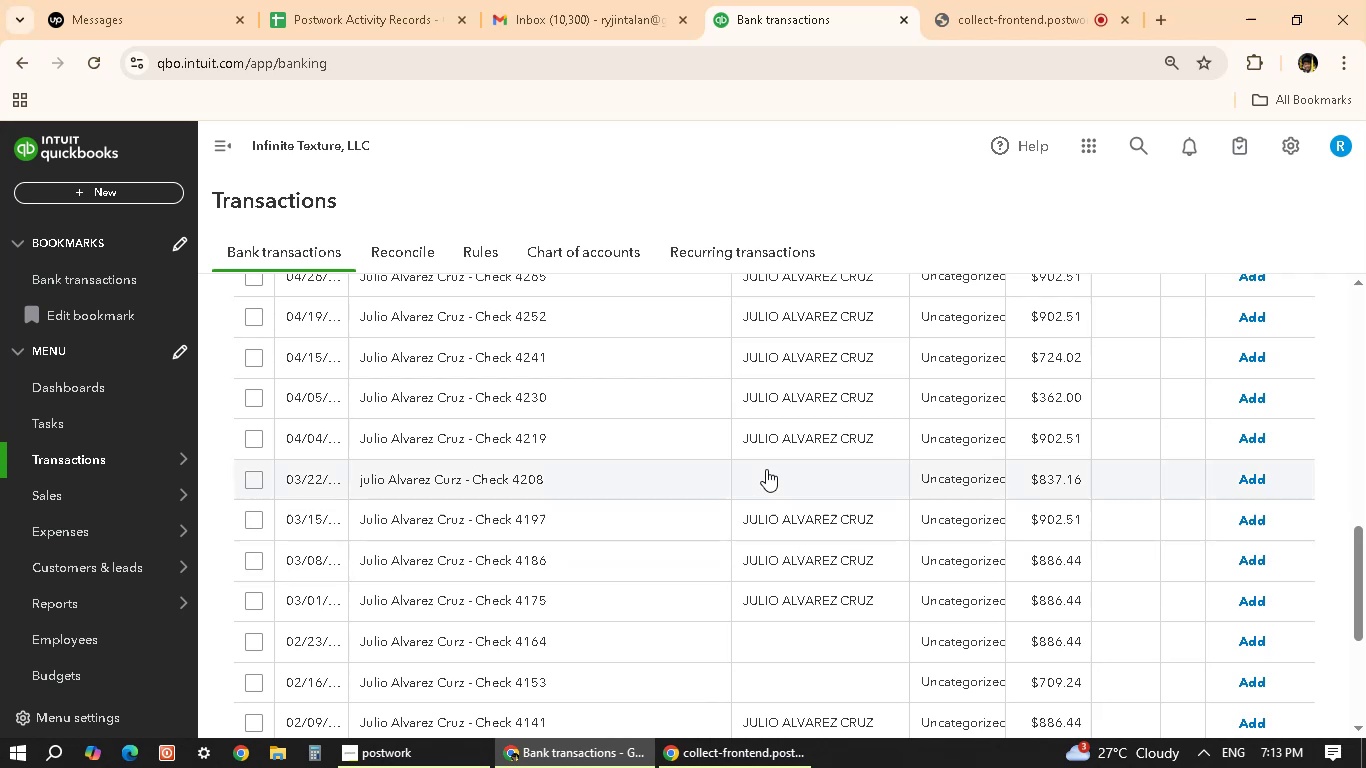 
left_click([765, 466])
 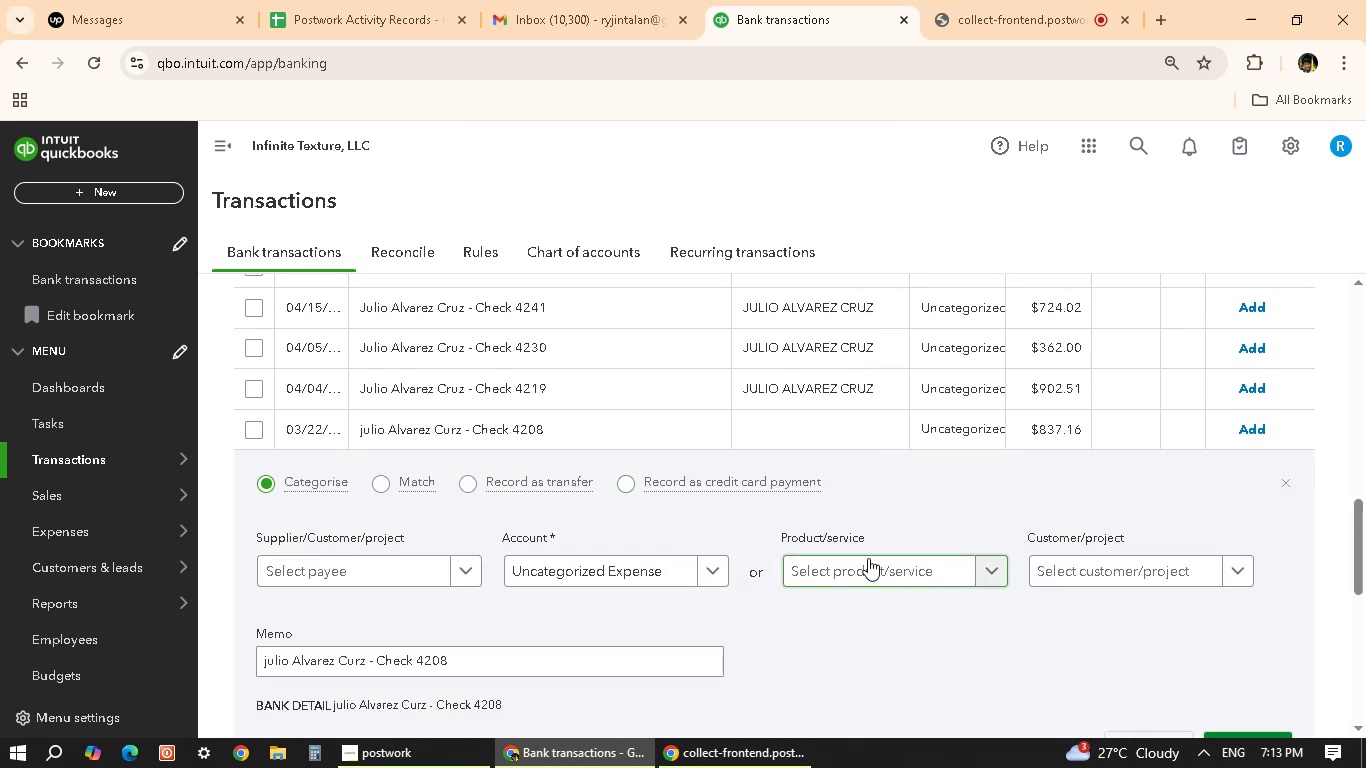 
scroll: coordinate [457, 552], scroll_direction: down, amount: 1.0
 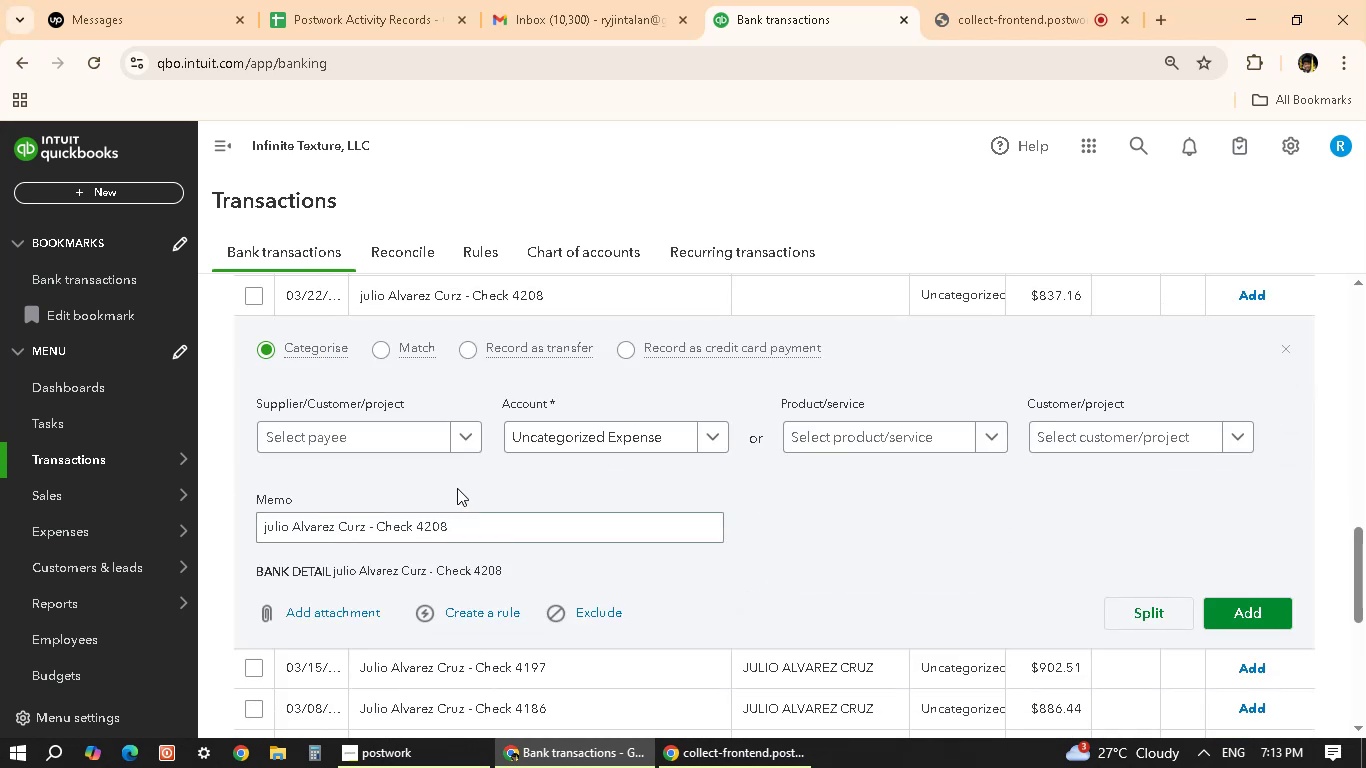 
mouse_move([488, 455])
 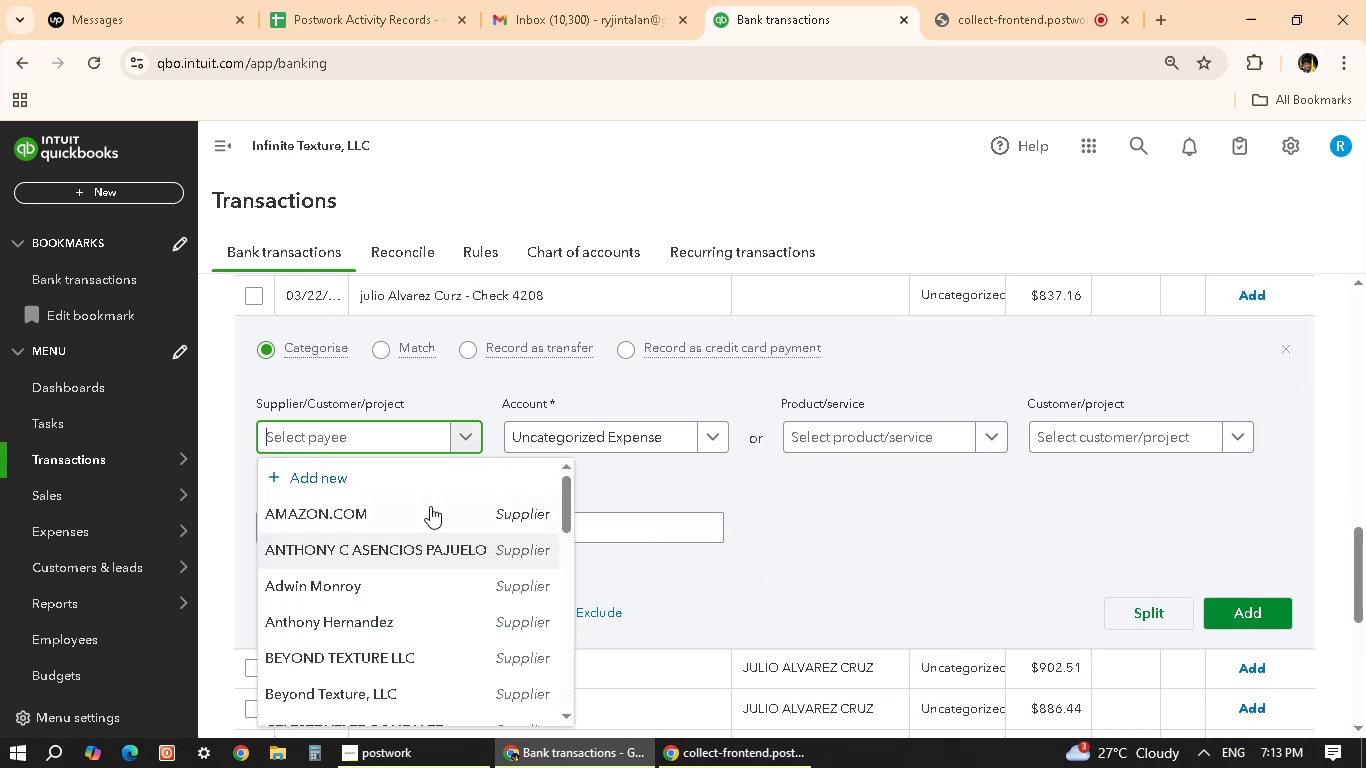 
scroll: coordinate [398, 546], scroll_direction: down, amount: 9.0
 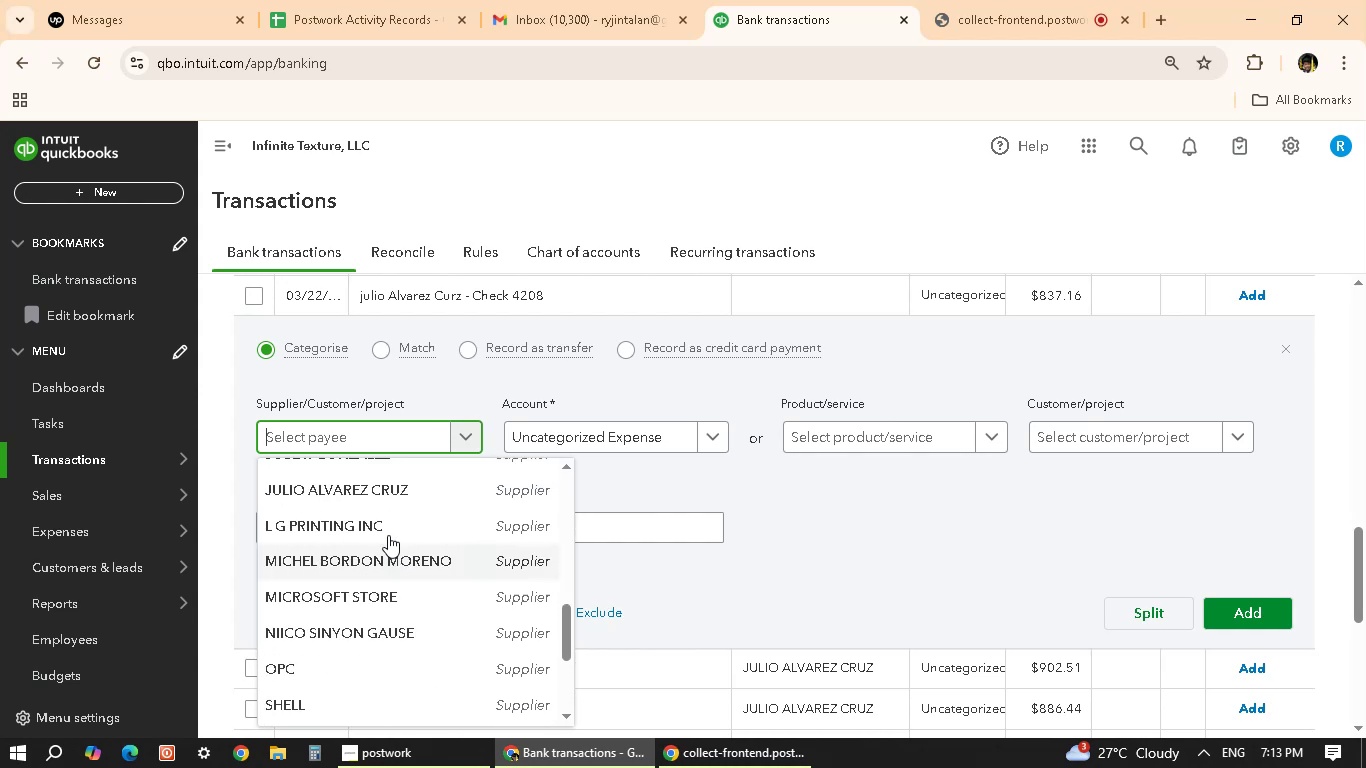 
scroll: coordinate [383, 514], scroll_direction: up, amount: 1.0
 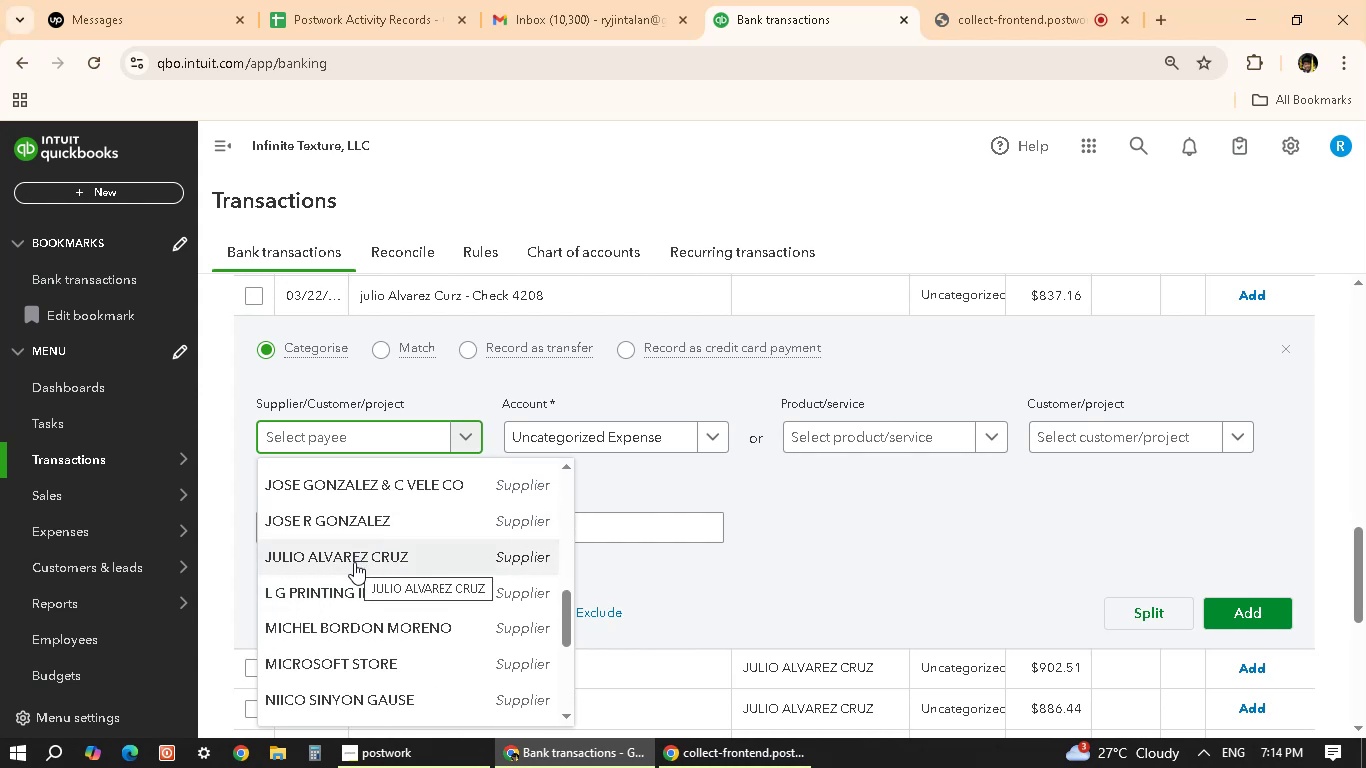 
left_click([354, 562])
 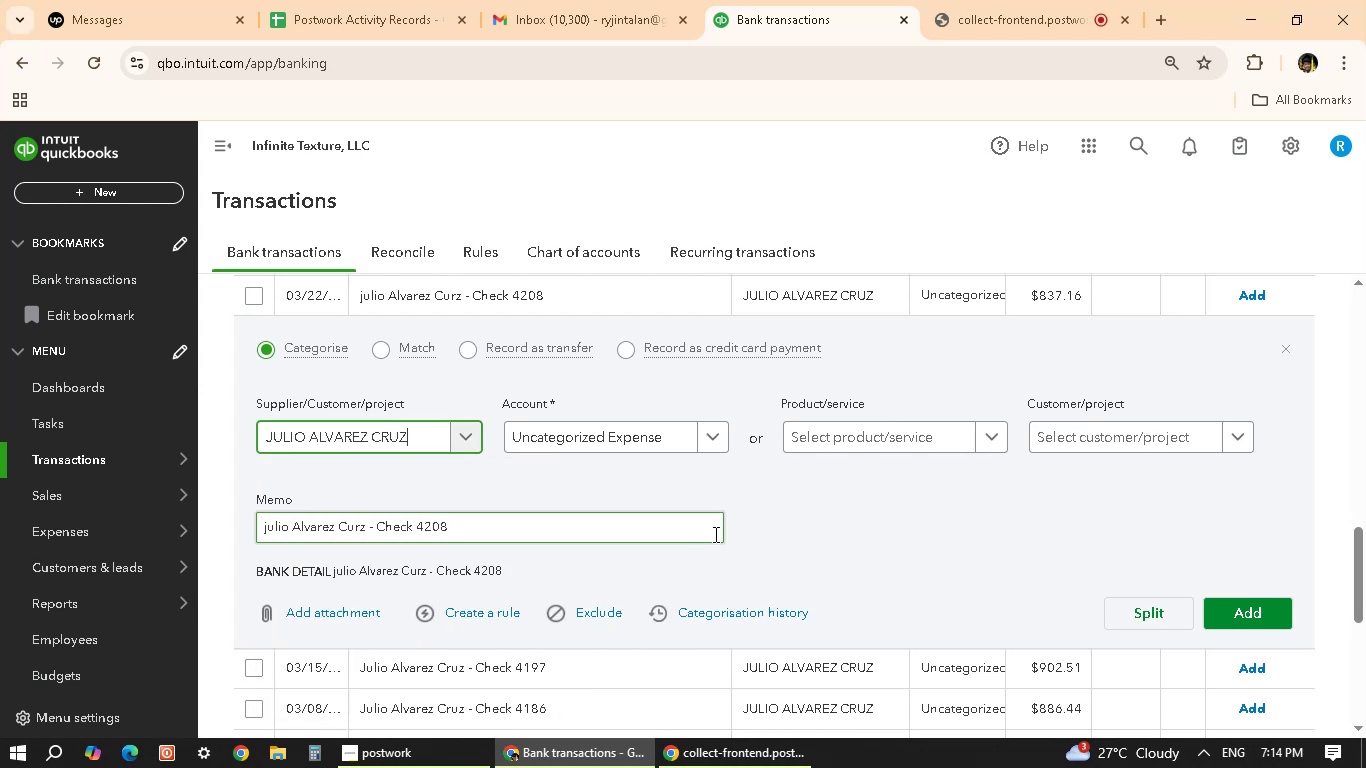 
left_click([640, 435])
 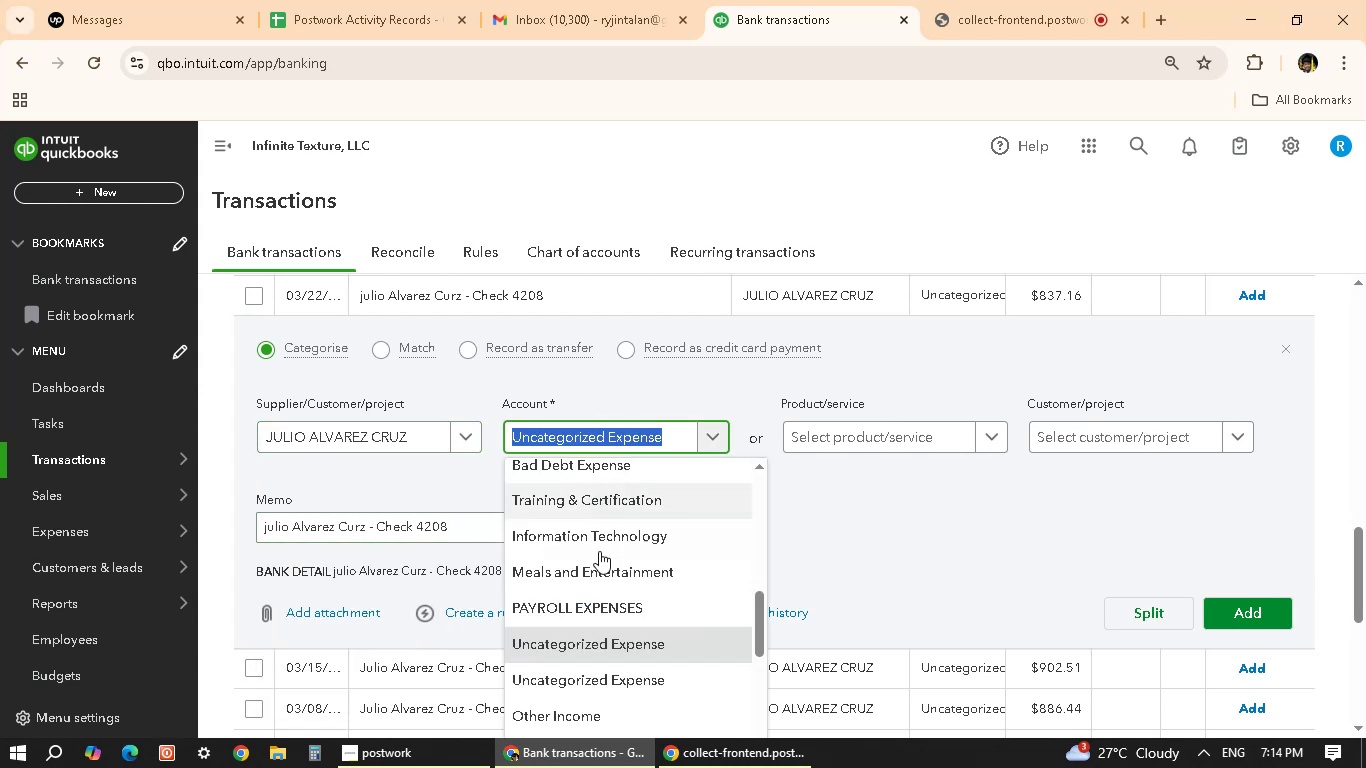 
scroll: coordinate [618, 639], scroll_direction: down, amount: 8.0
 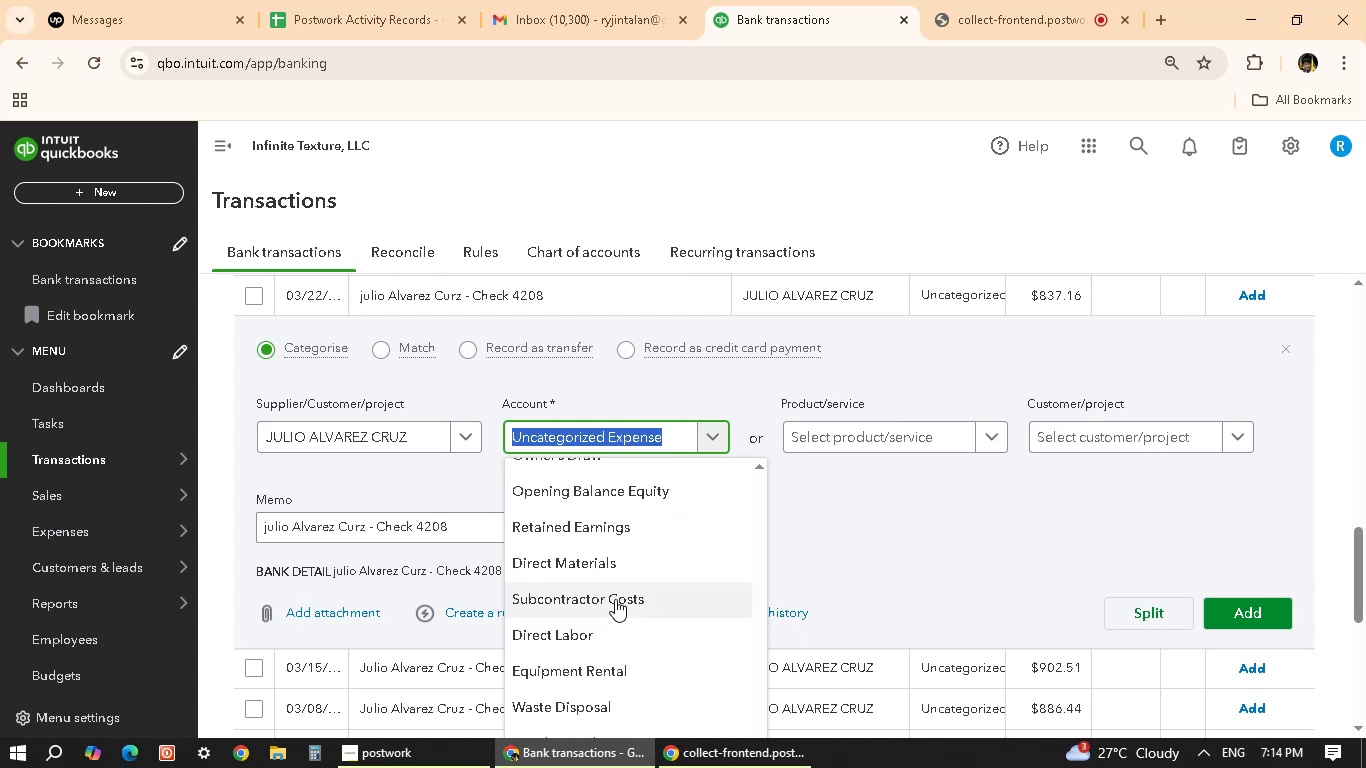 
left_click([615, 598])
 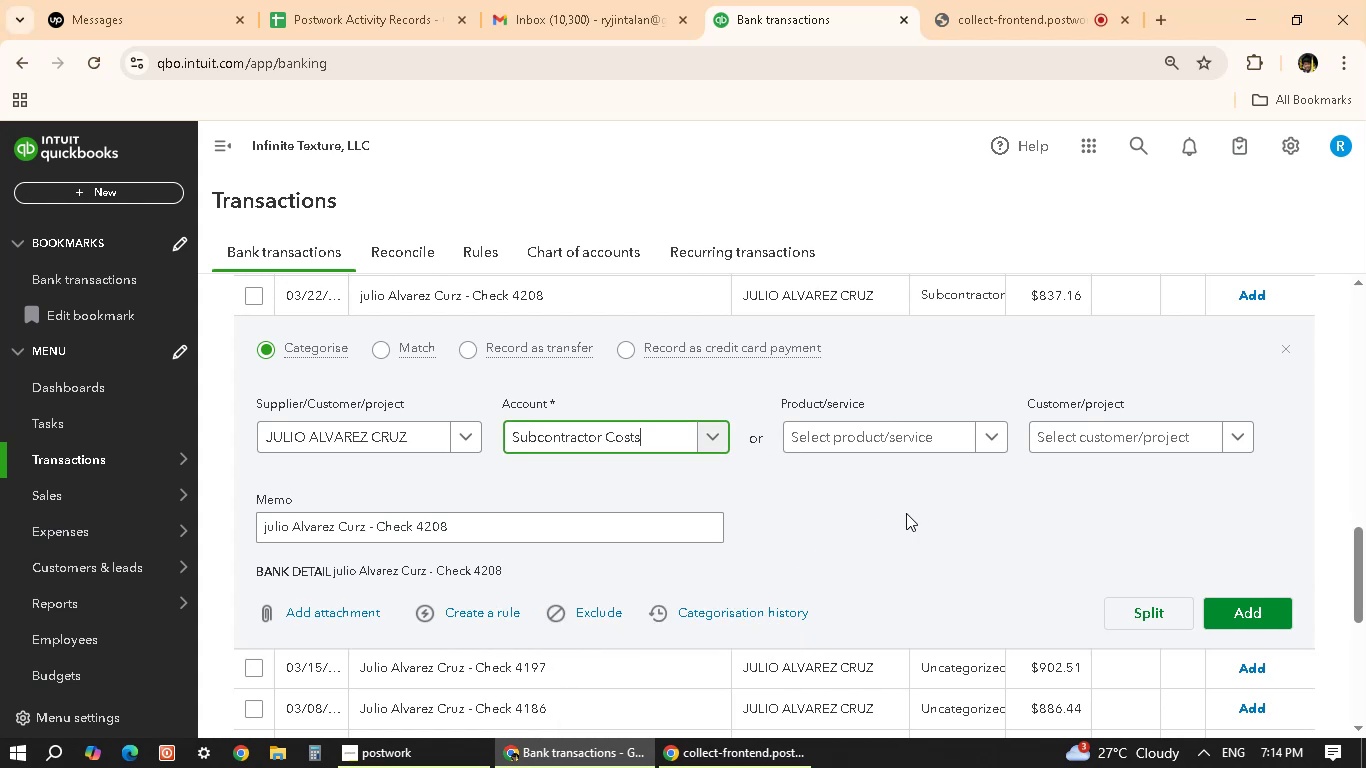 
scroll: coordinate [917, 529], scroll_direction: down, amount: 4.0
 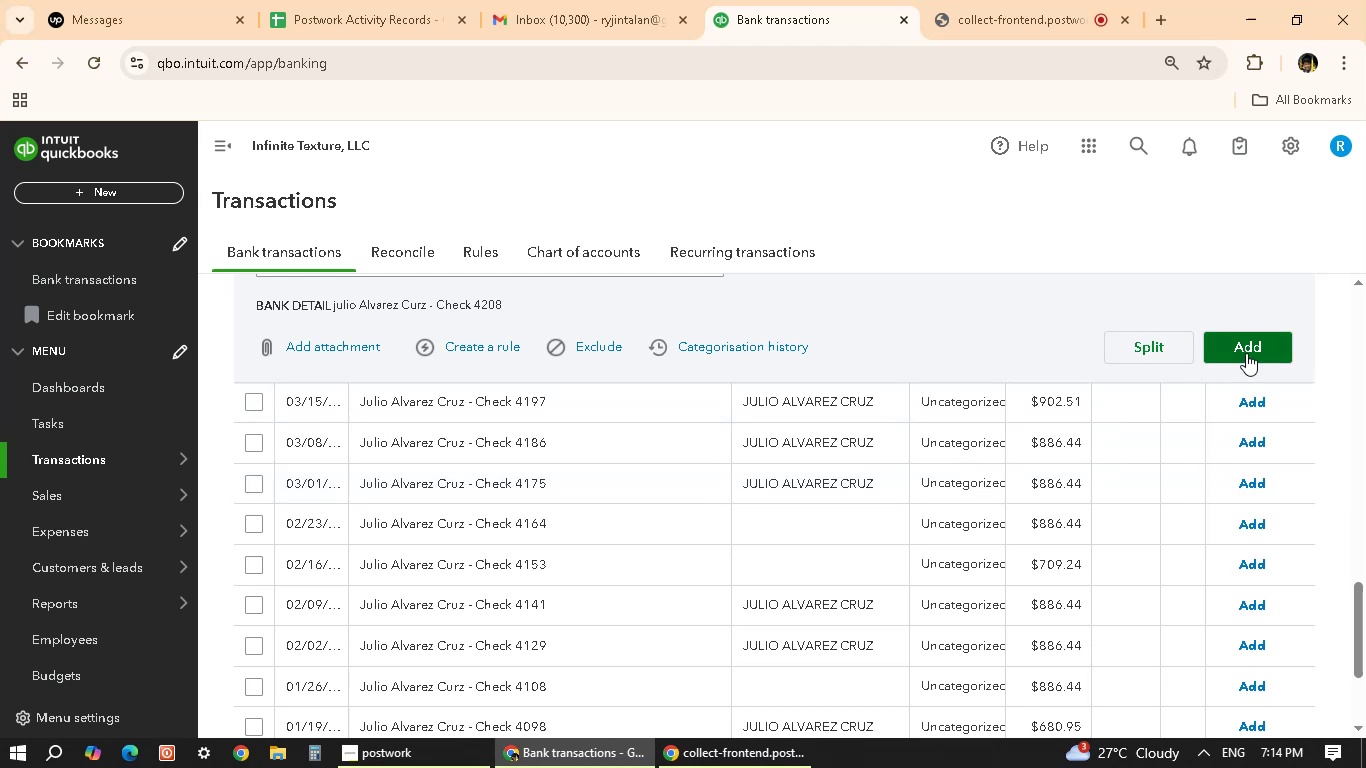 
left_click([1246, 349])
 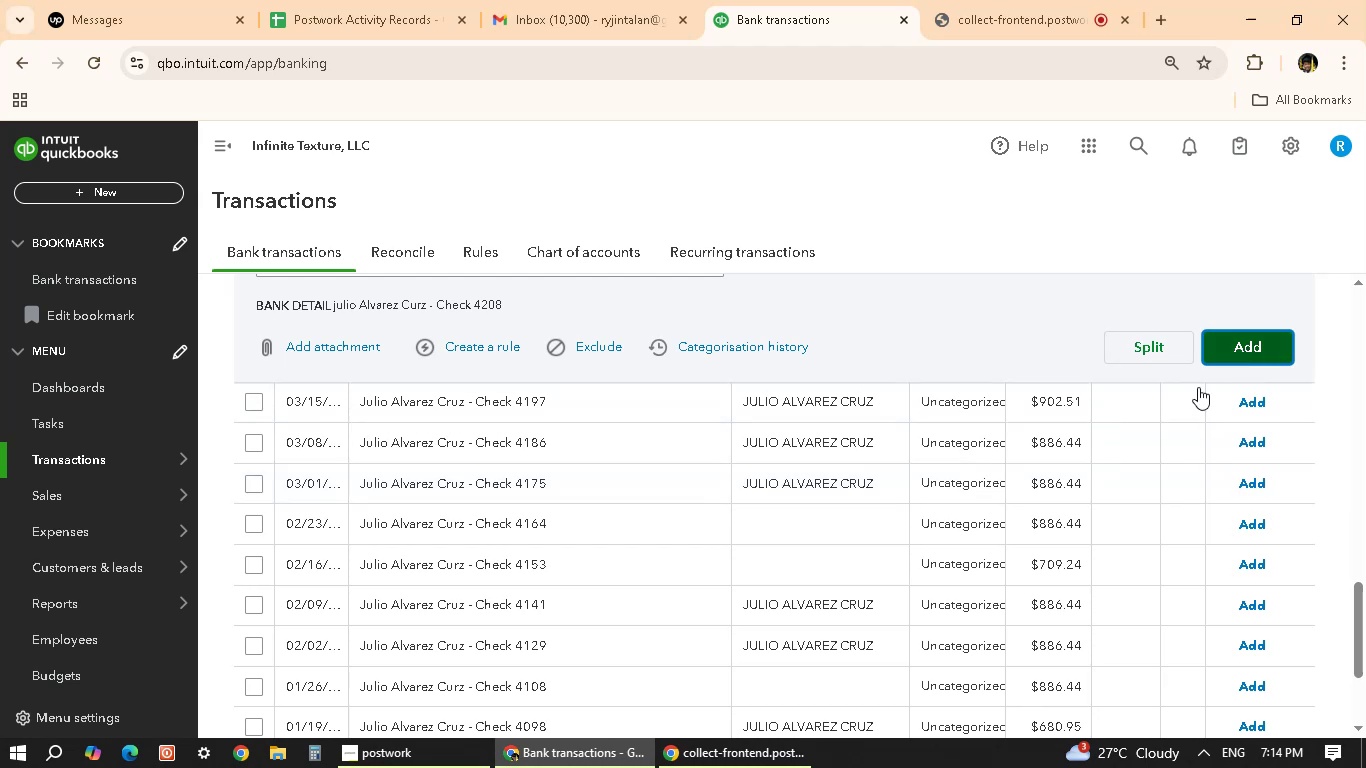 
scroll: coordinate [879, 562], scroll_direction: up, amount: 20.0
 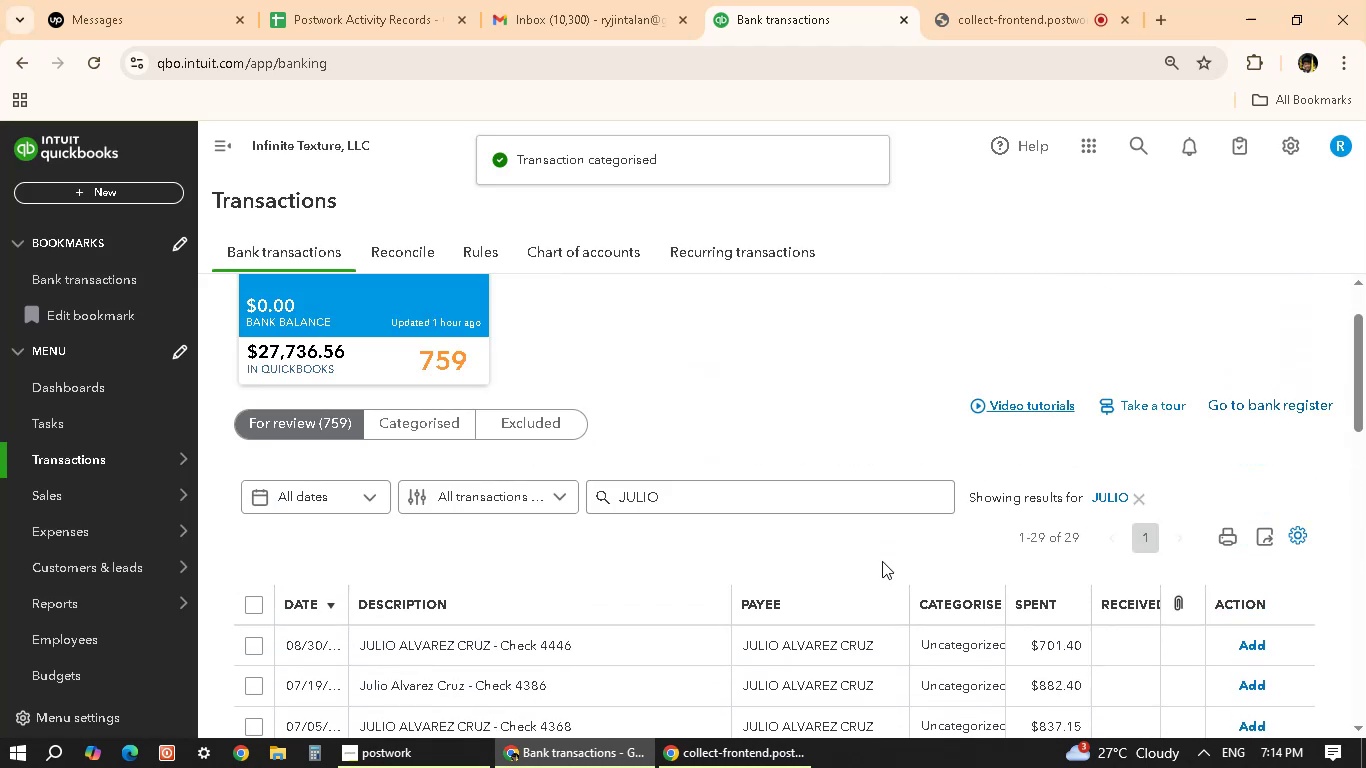 
scroll: coordinate [836, 562], scroll_direction: down, amount: 16.0
 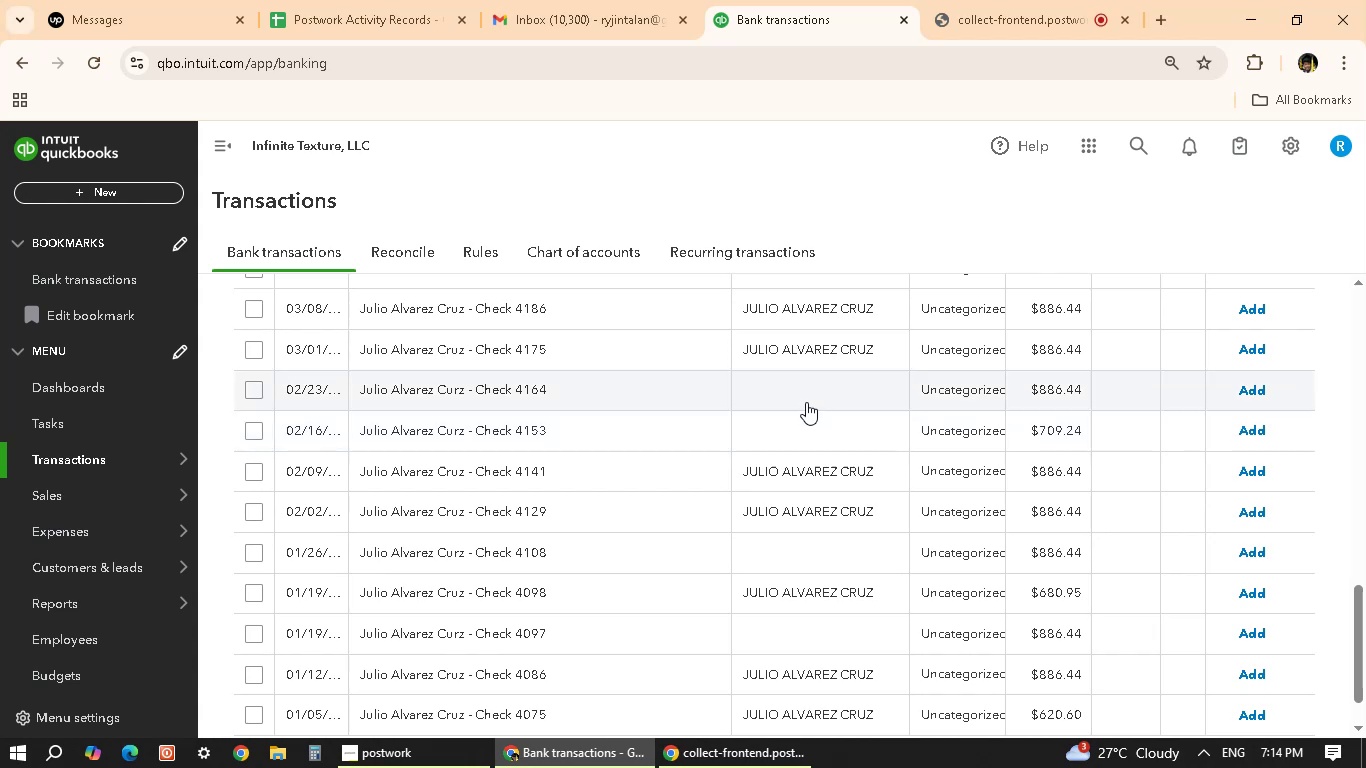 
left_click([809, 392])
 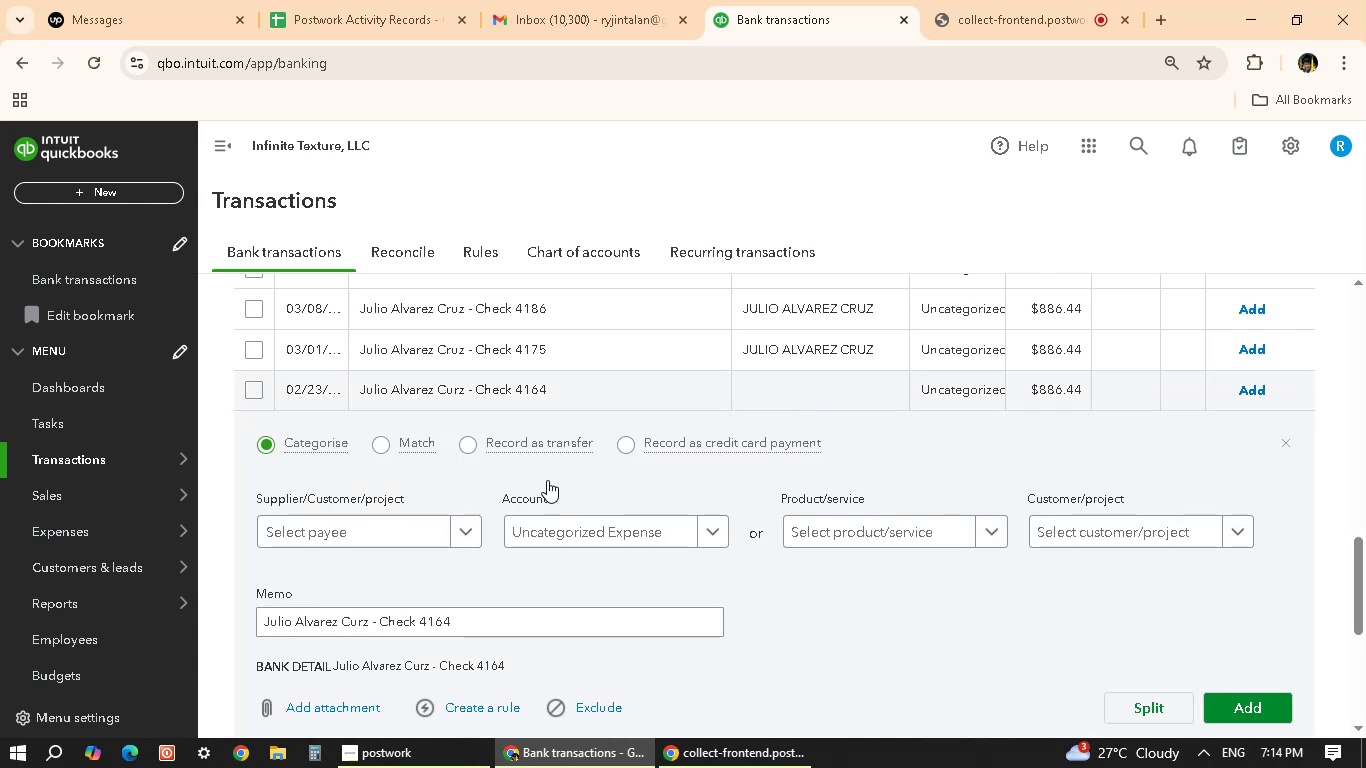 
left_click([463, 518])
 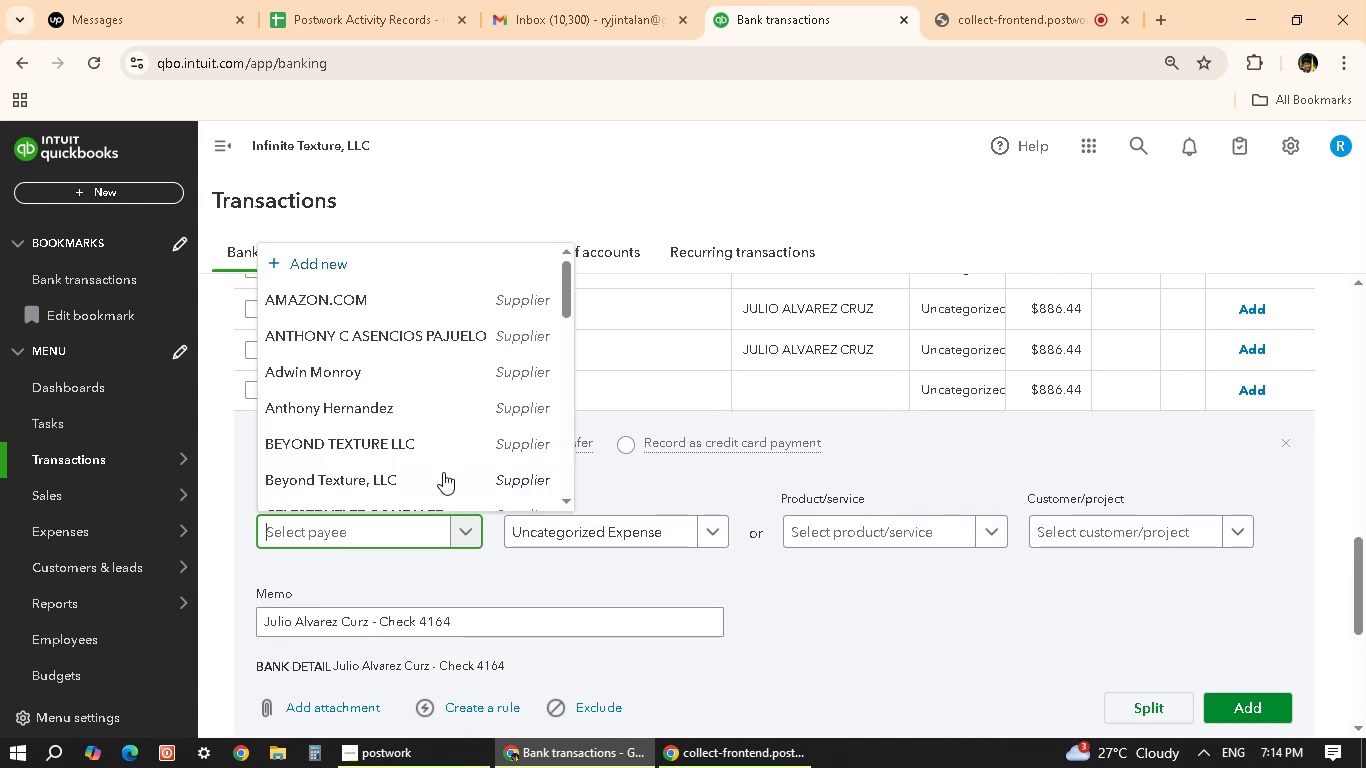 
scroll: coordinate [461, 424], scroll_direction: down, amount: 7.0
 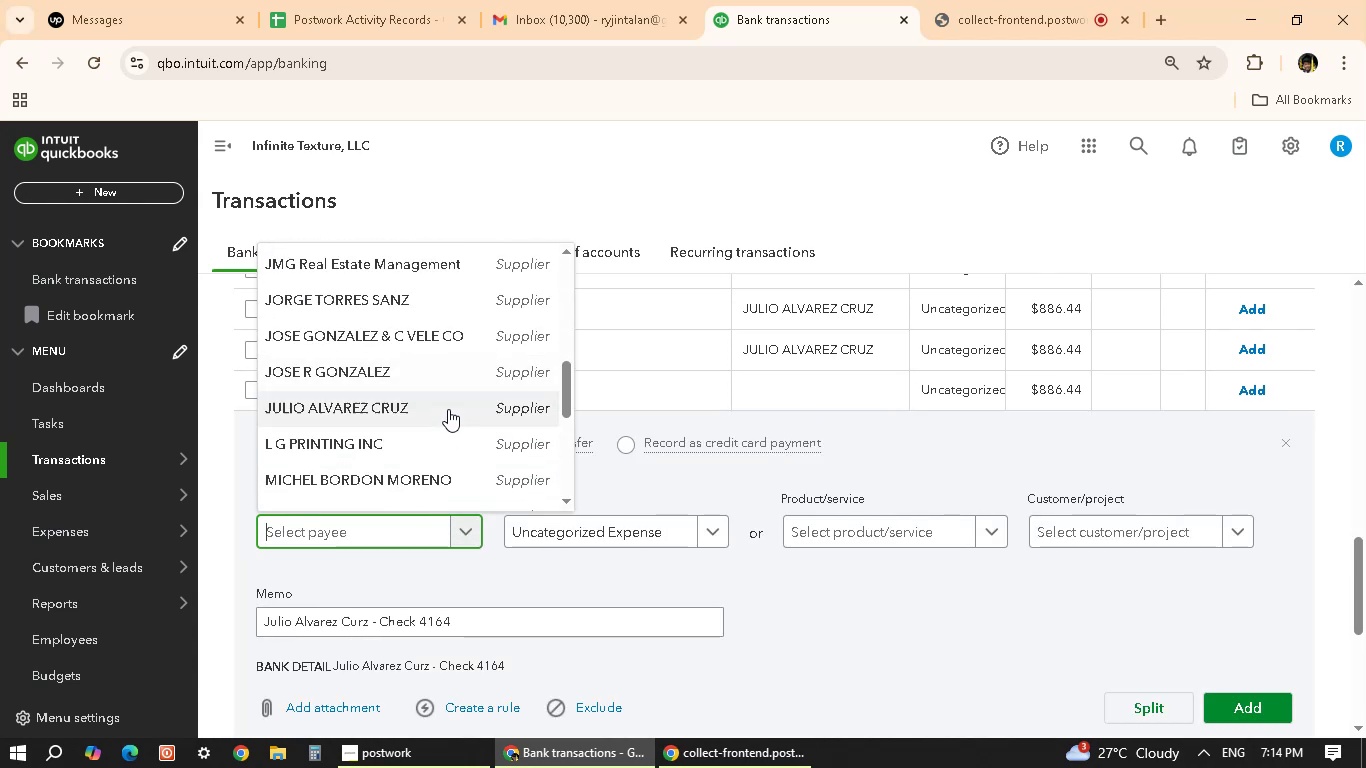 
left_click([447, 409])
 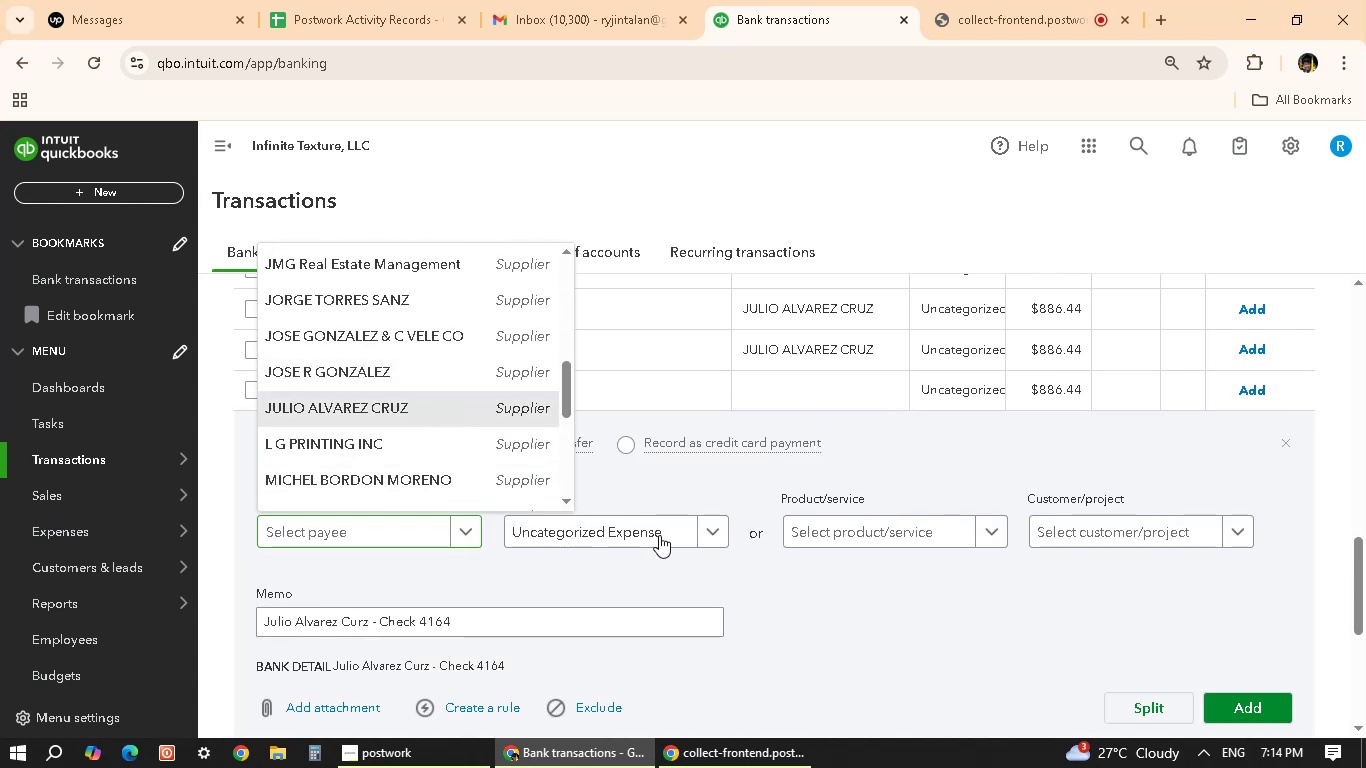 
left_click([659, 535])
 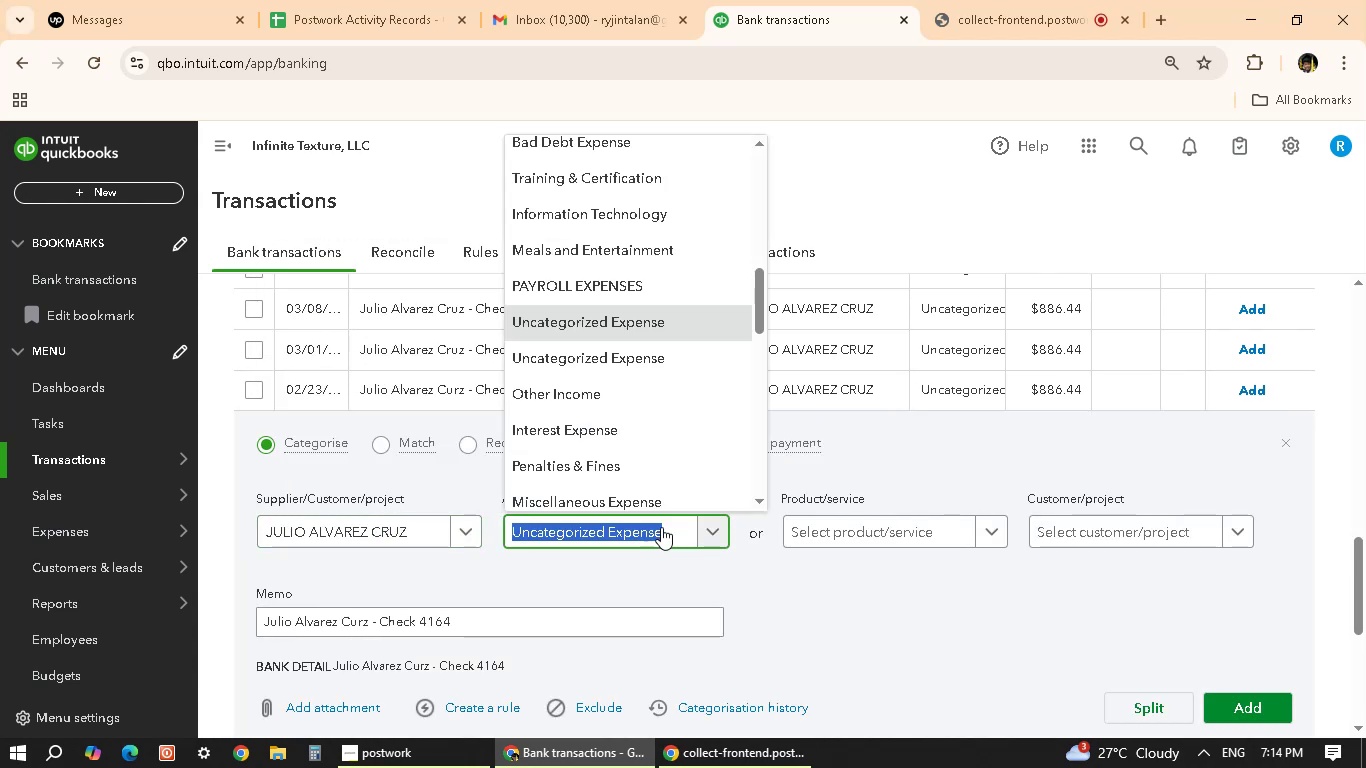 
scroll: coordinate [654, 430], scroll_direction: down, amount: 6.0
 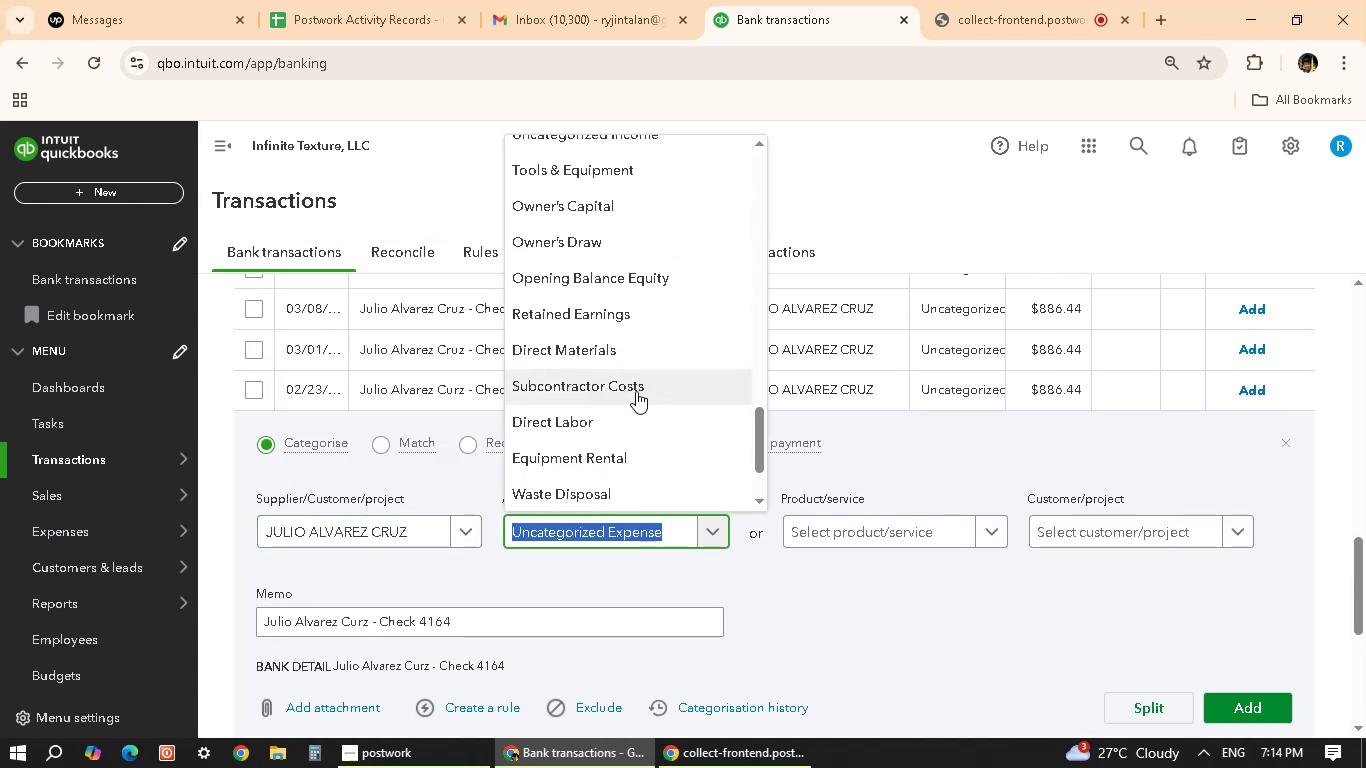 
left_click([636, 391])
 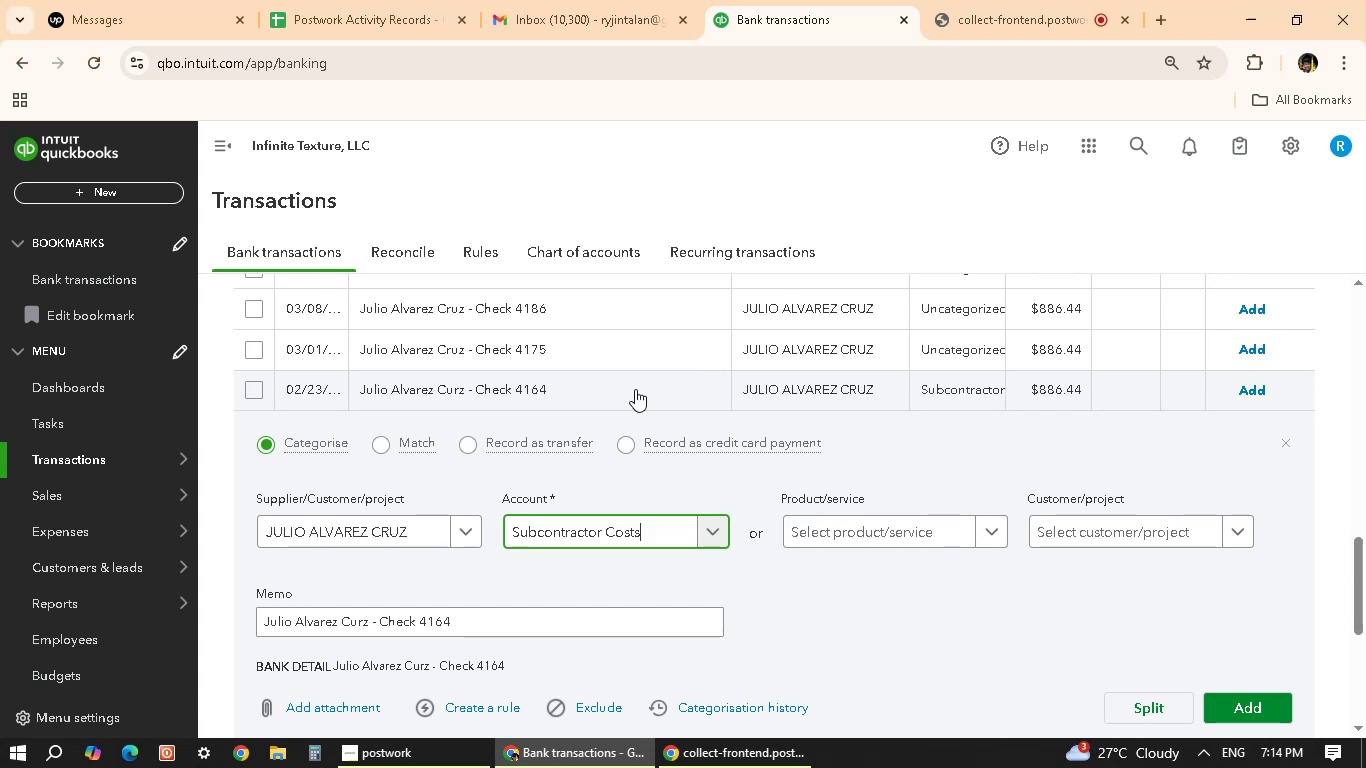 
wait(9.34)
 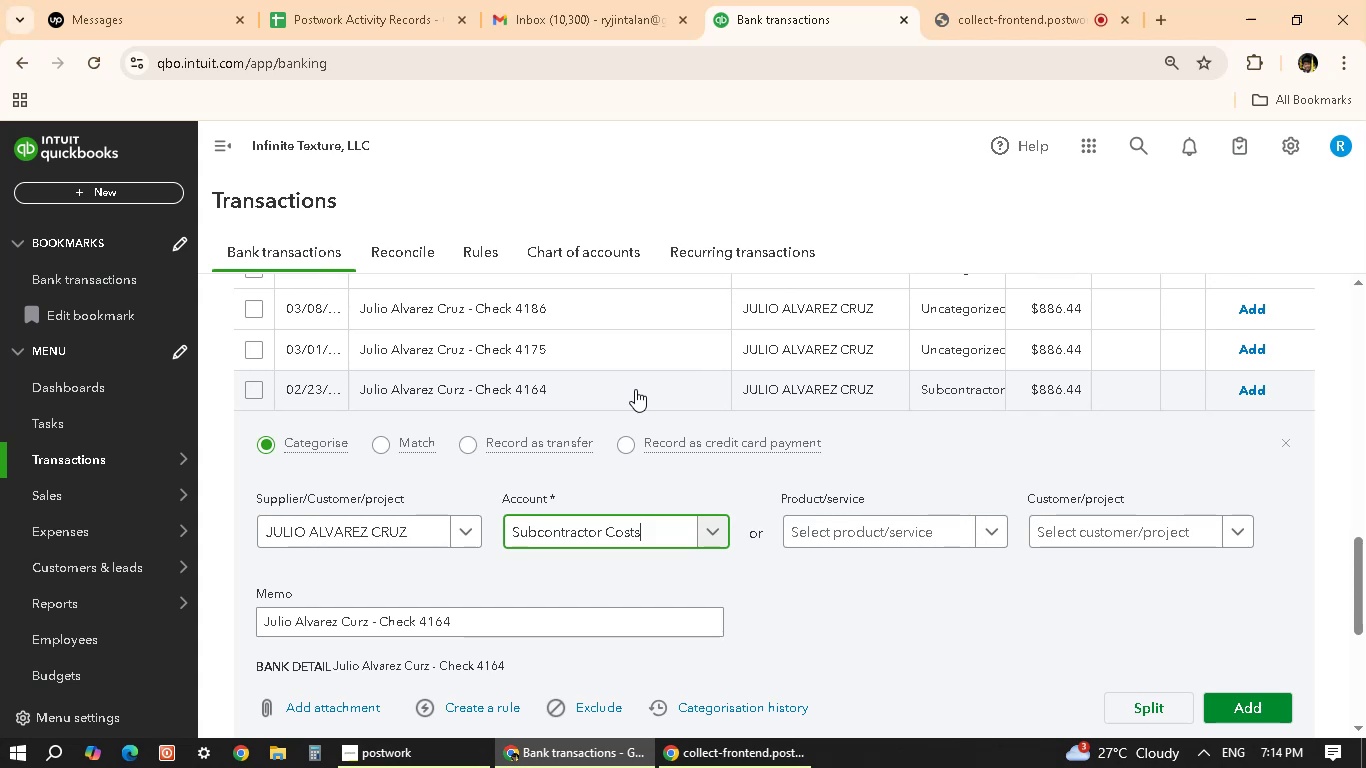 
left_click([1231, 708])
 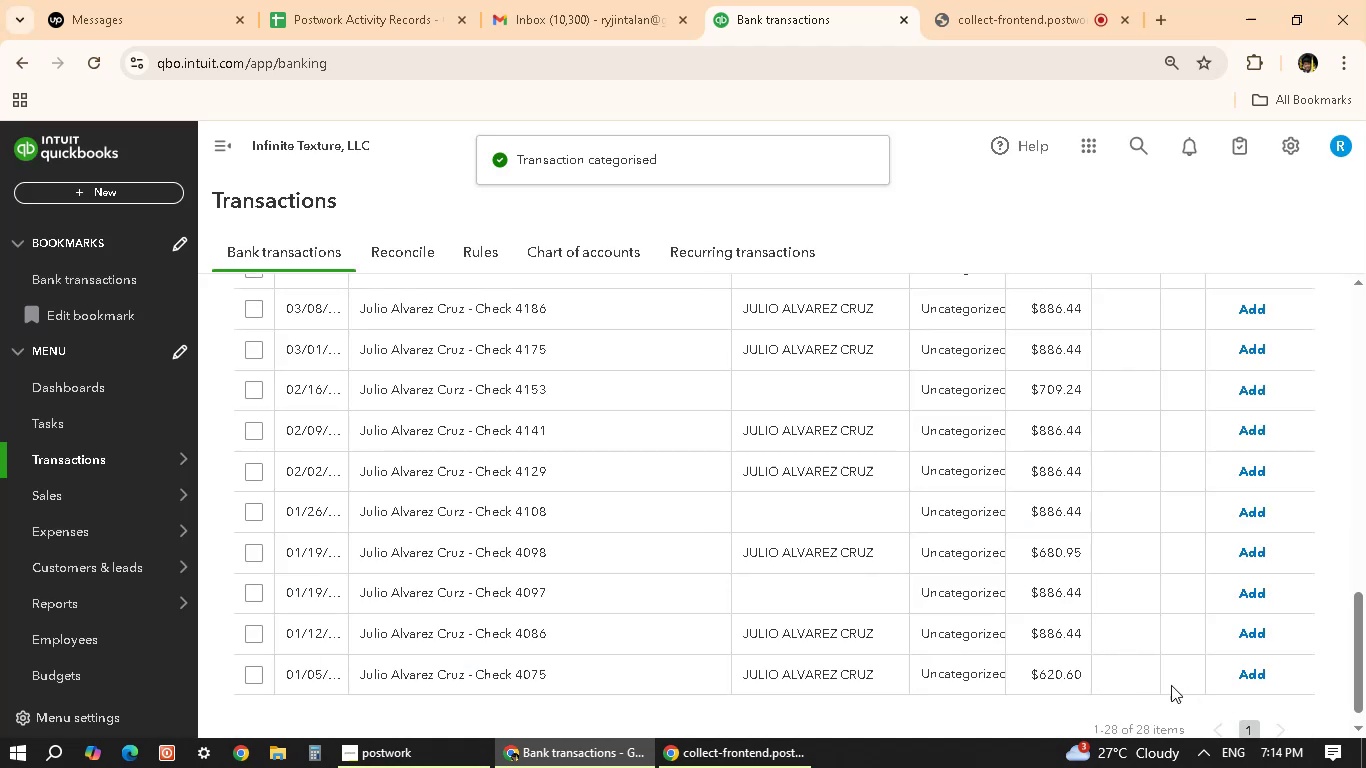 
scroll: coordinate [649, 475], scroll_direction: up, amount: 2.0
 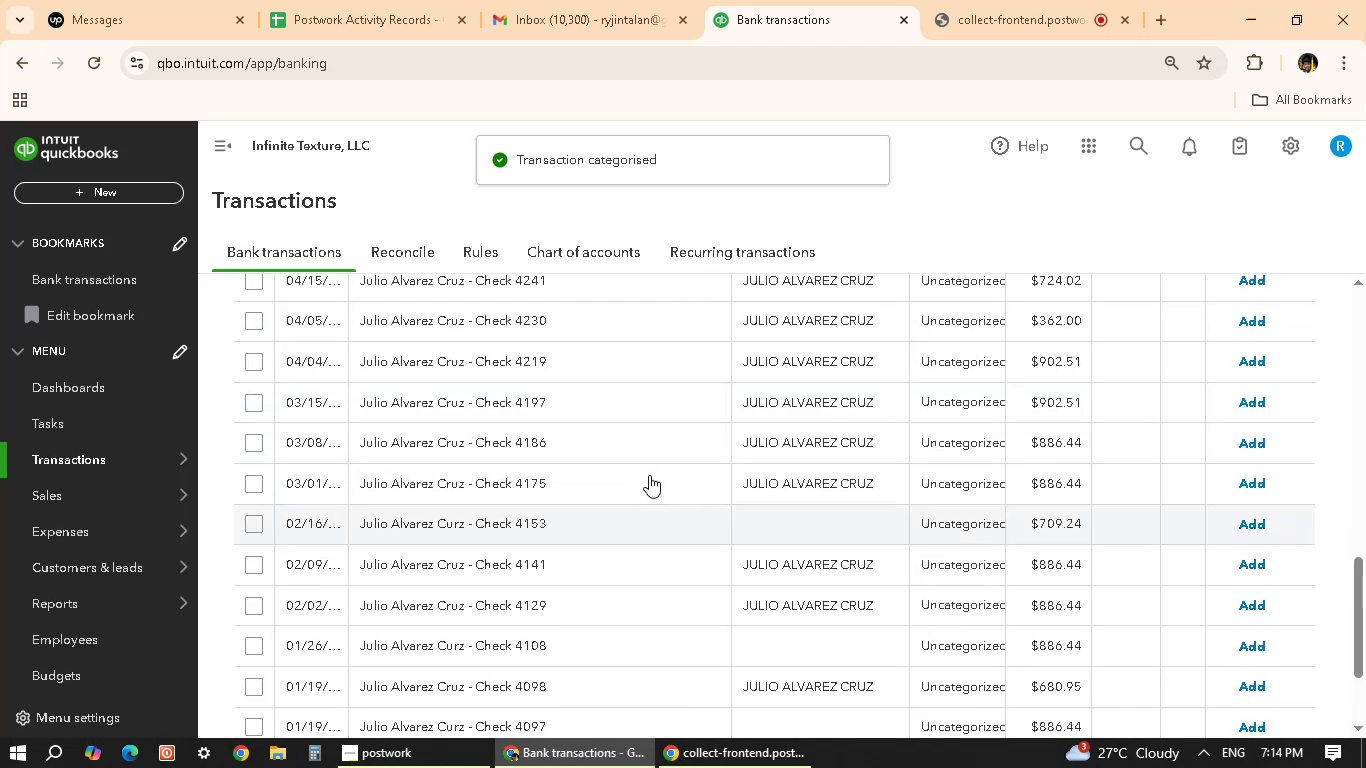 
scroll: coordinate [649, 475], scroll_direction: down, amount: 1.0
 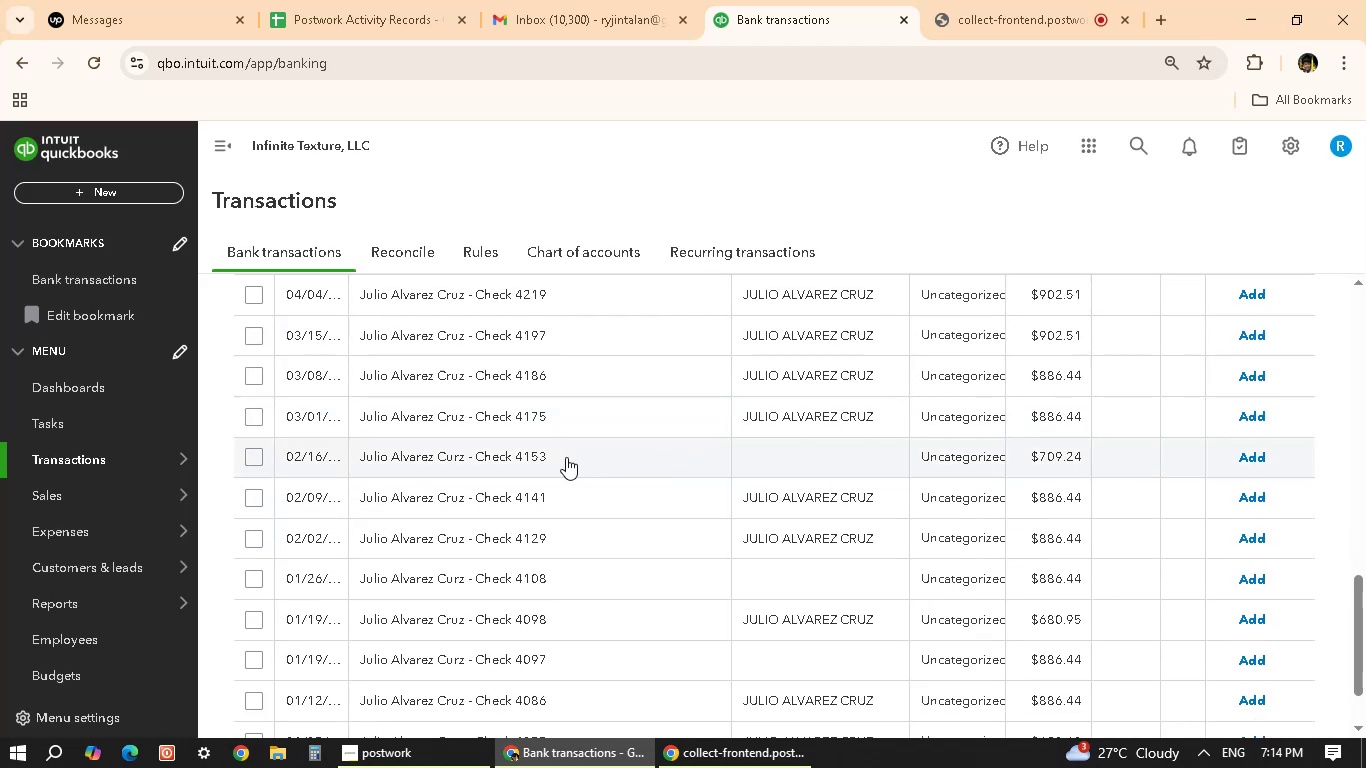 
wait(5.18)
 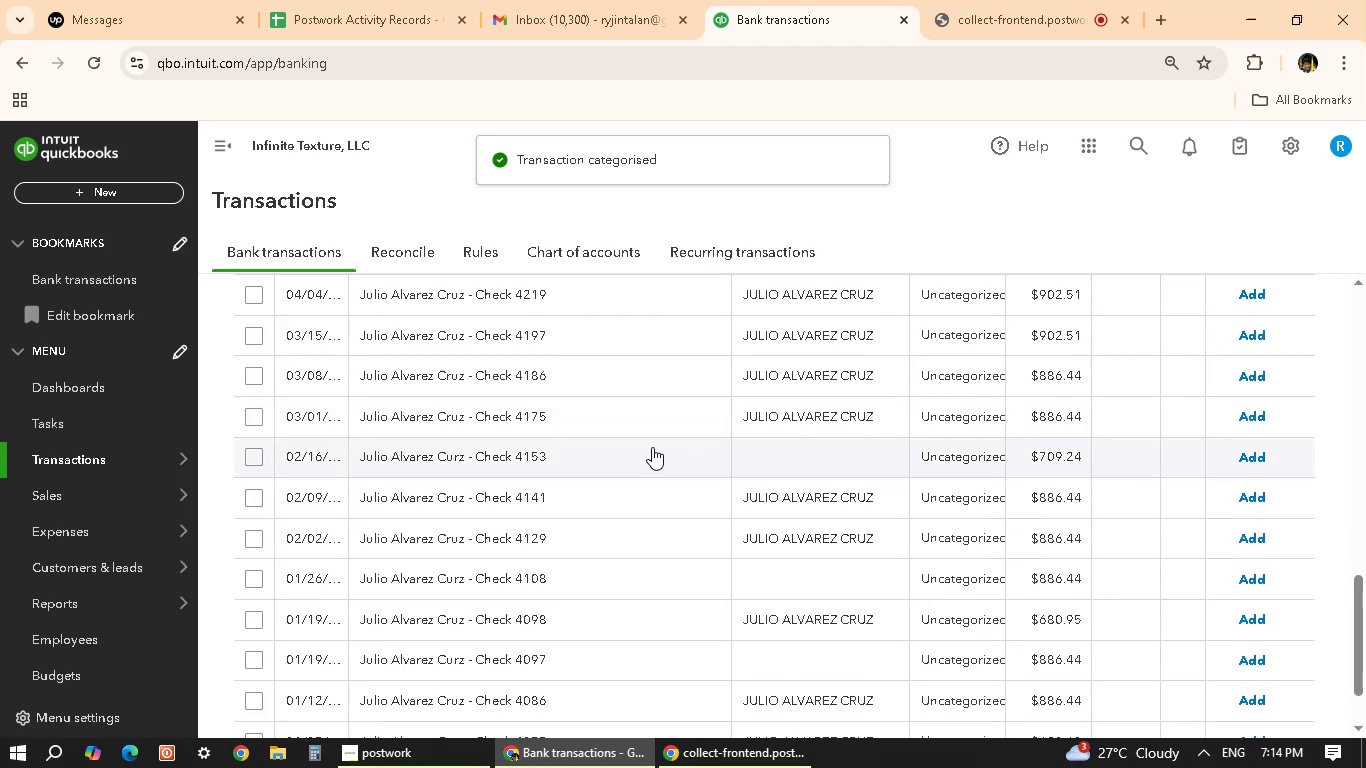 
left_click([566, 457])
 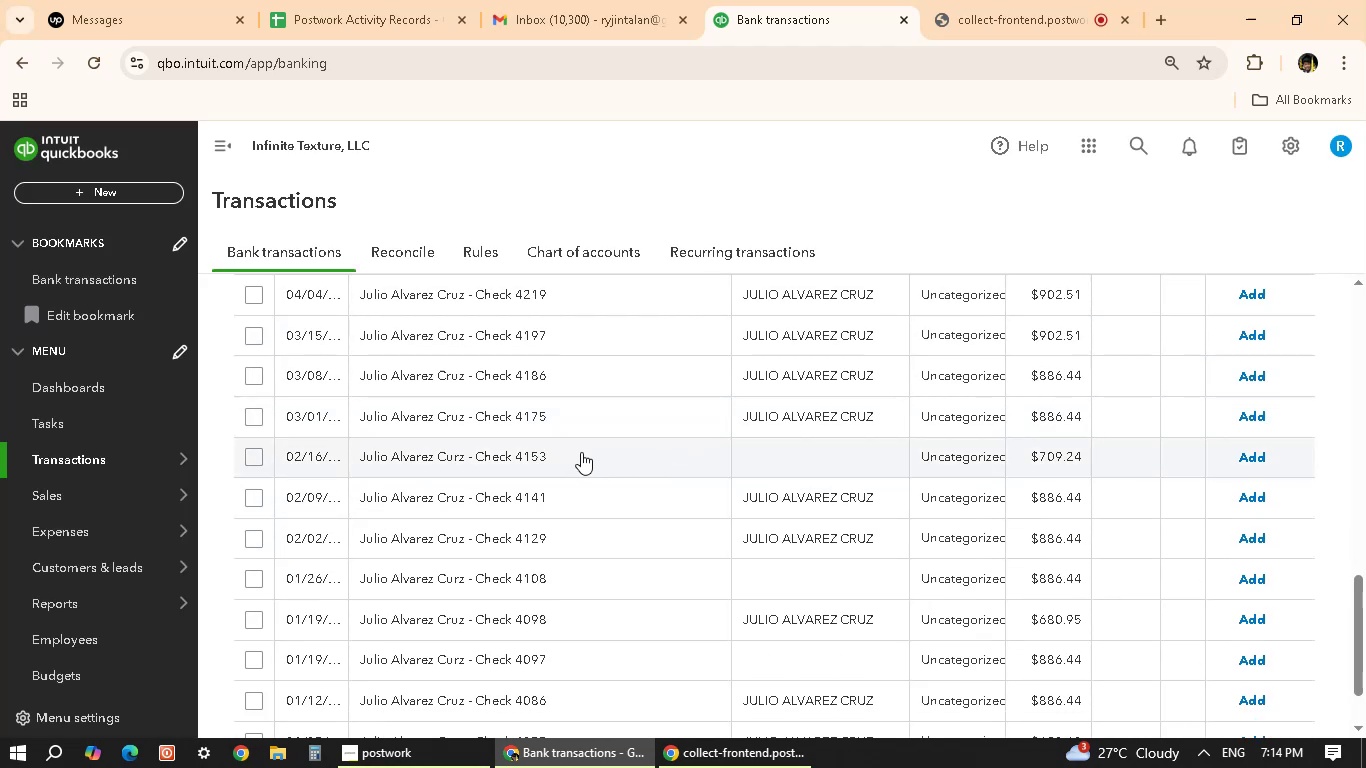 
mouse_move([810, 461])
 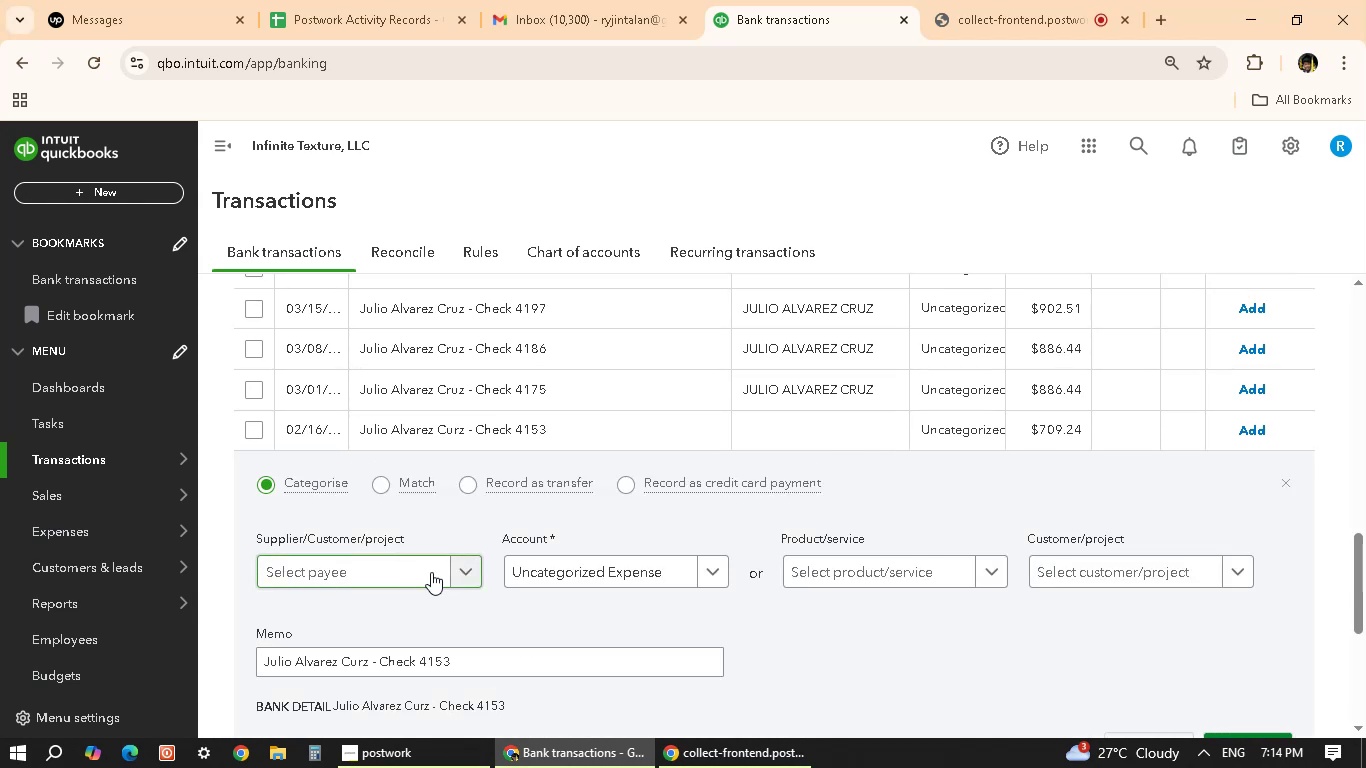 
left_click([466, 572])
 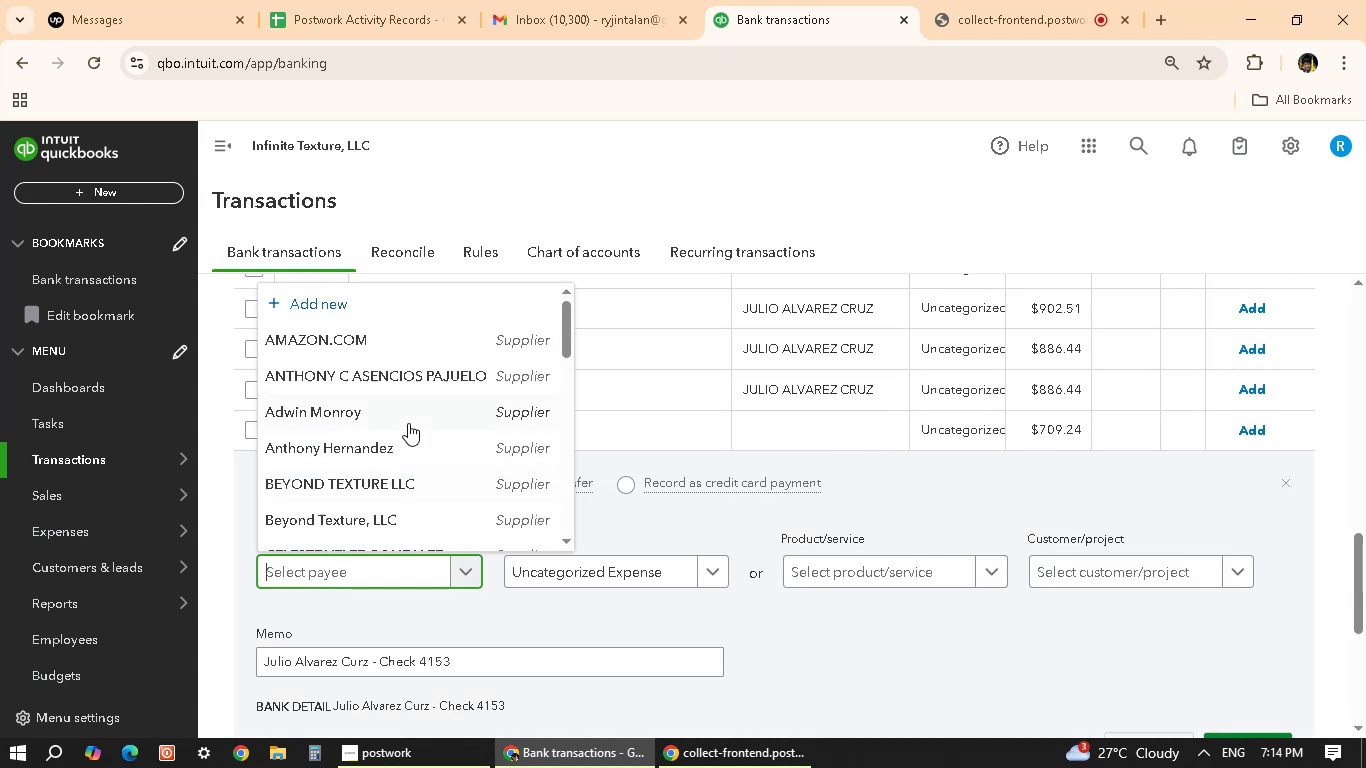 
scroll: coordinate [410, 449], scroll_direction: down, amount: 9.0
 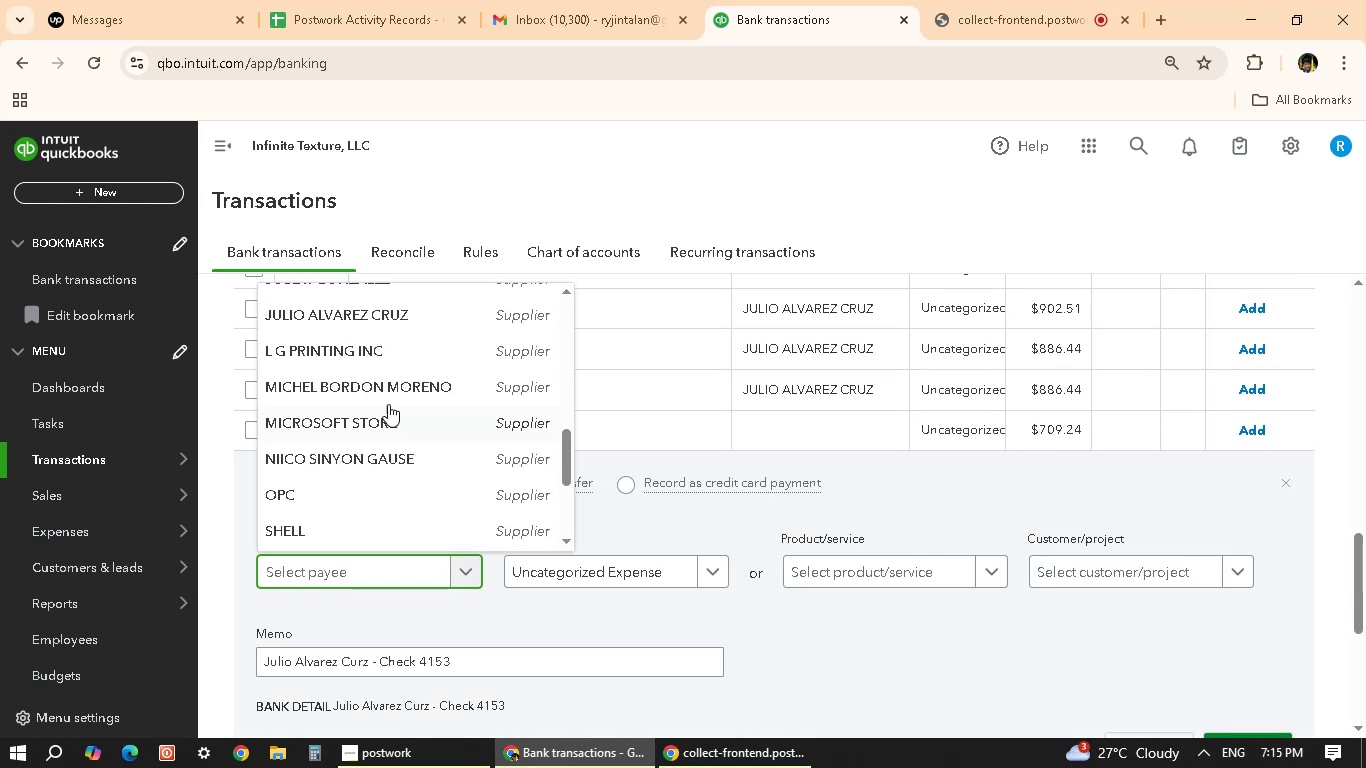 
scroll: coordinate [380, 420], scroll_direction: up, amount: 2.0
 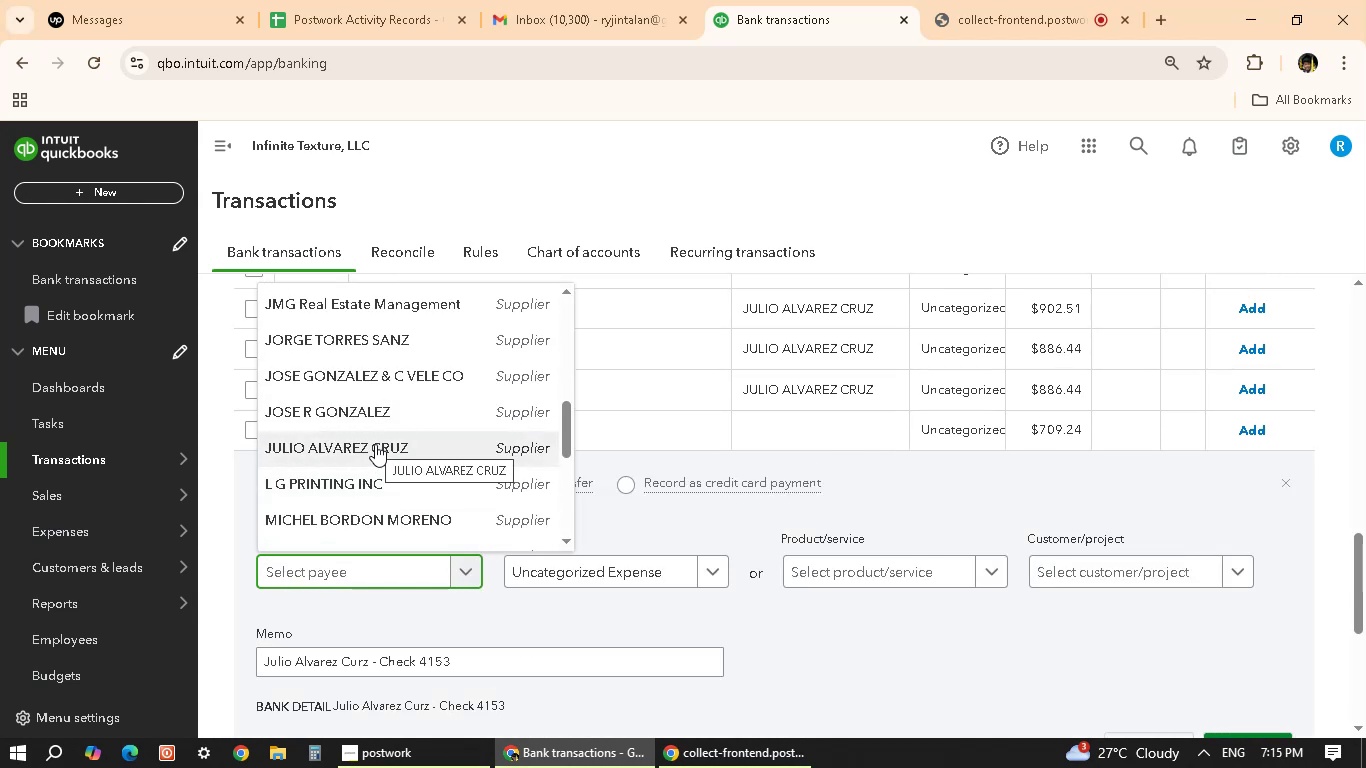 
left_click([375, 444])
 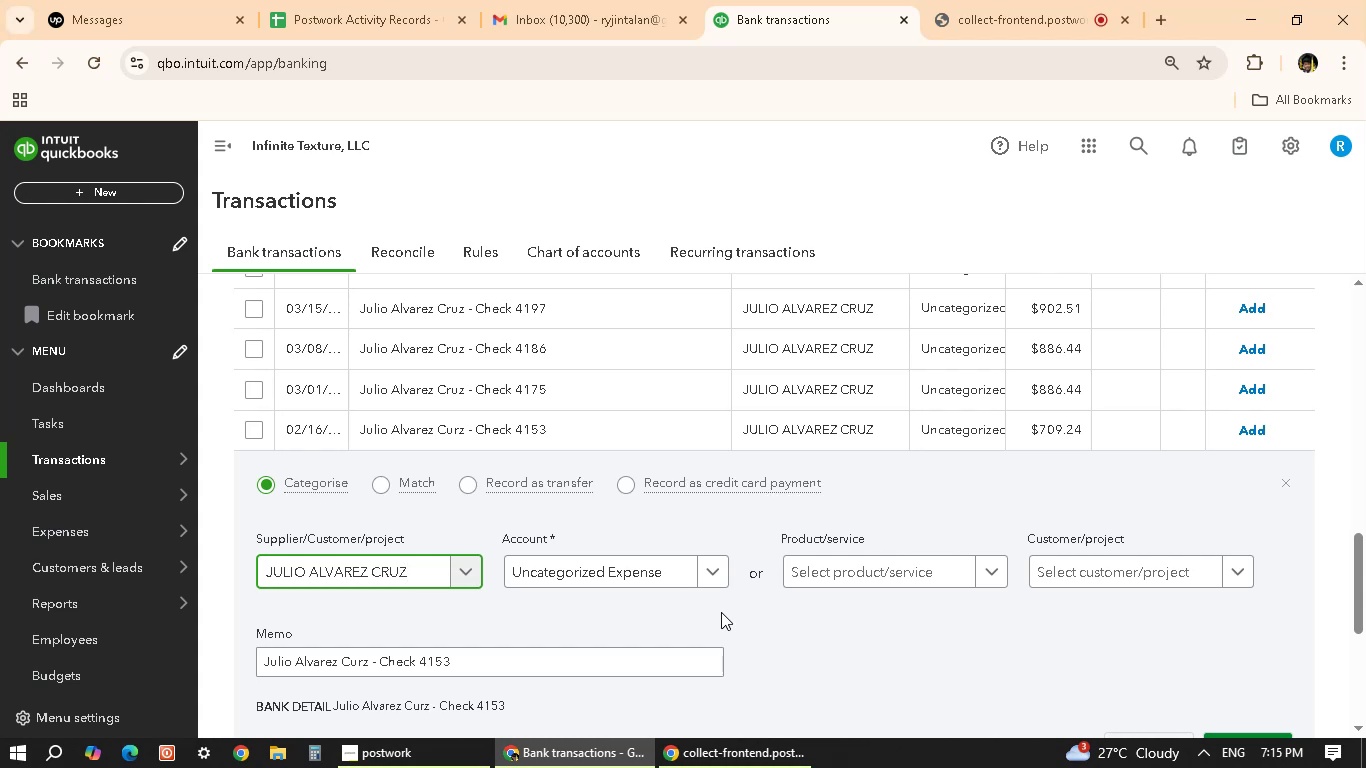 
wait(44.62)
 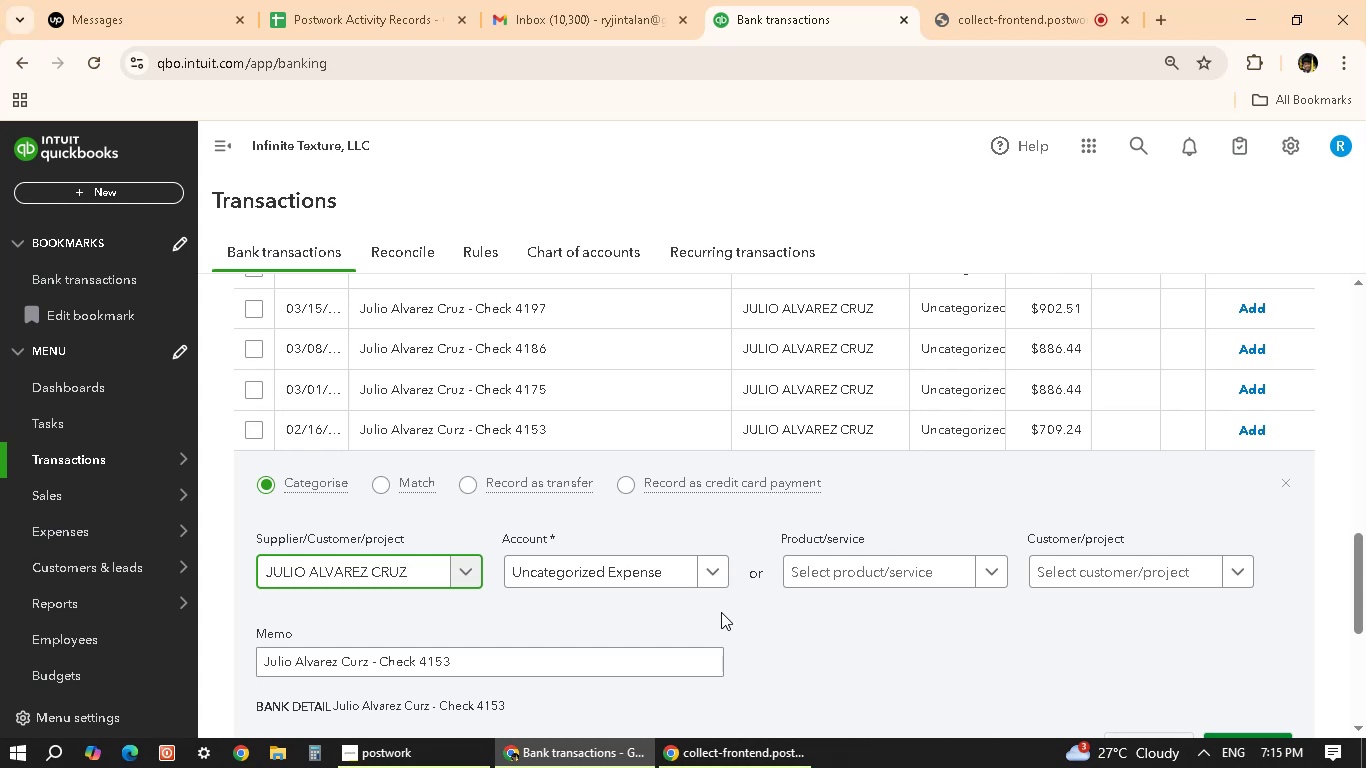 
left_click([628, 569])
 